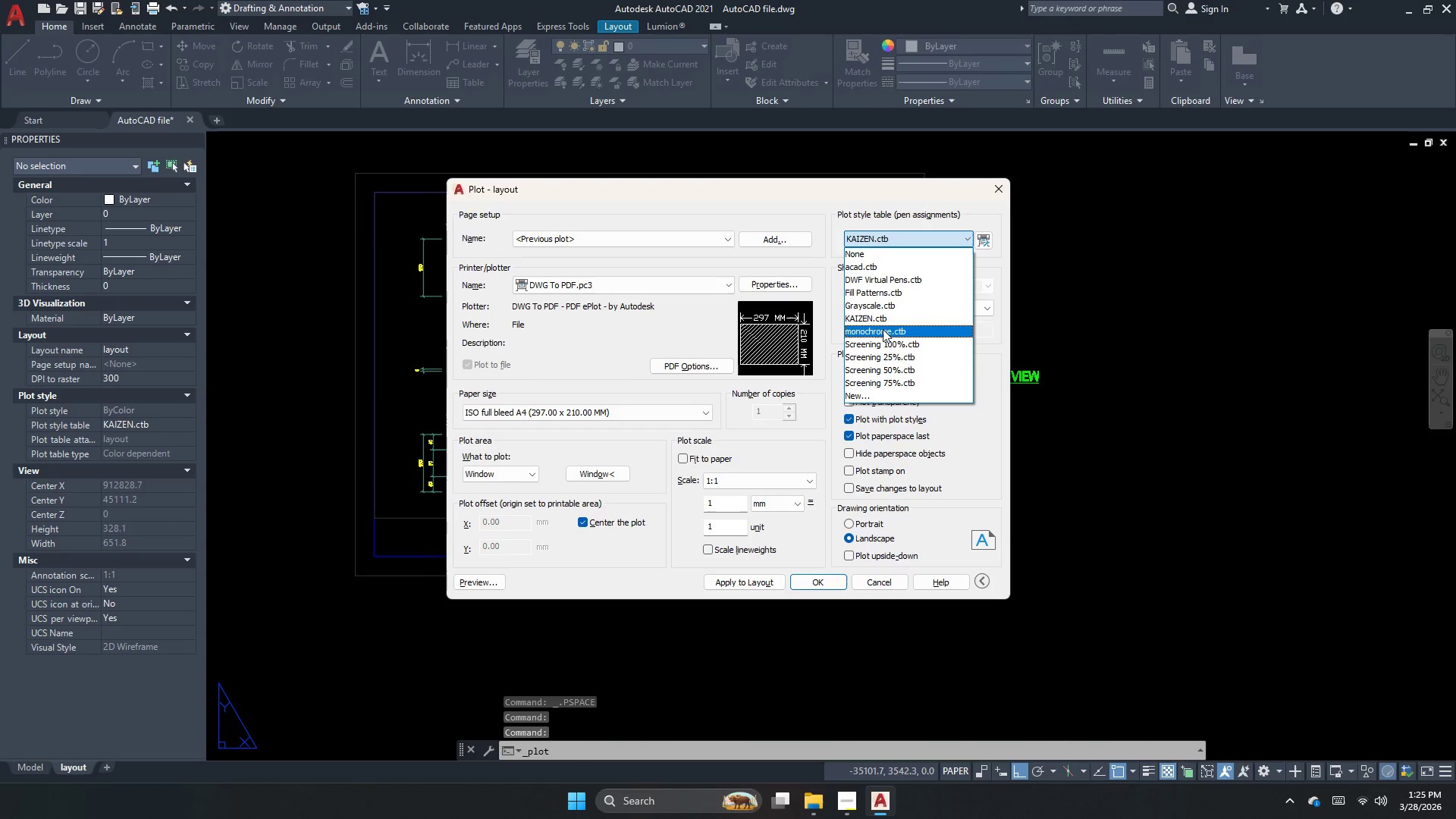 
left_click([883, 329])
 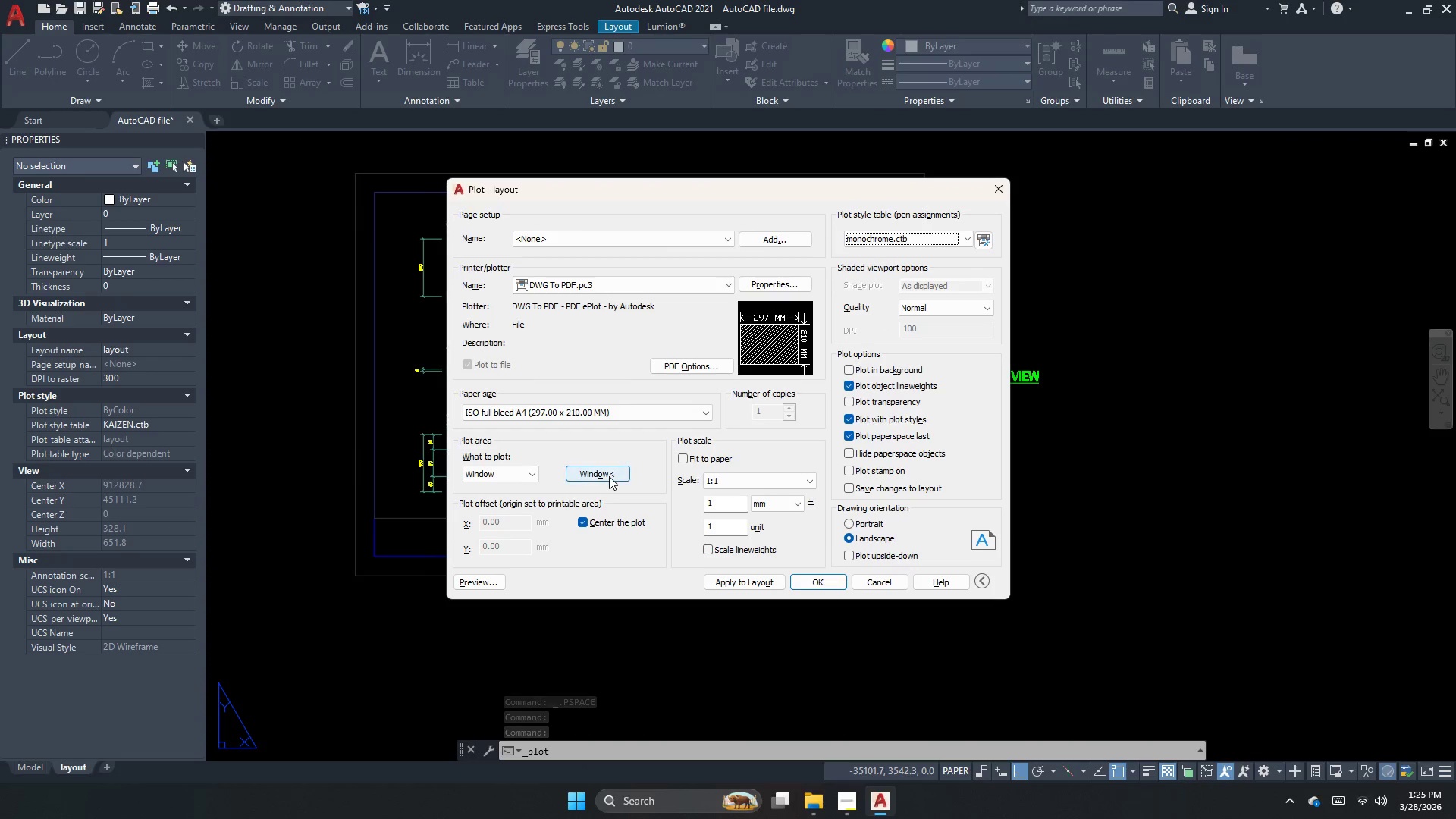 
left_click([609, 476])
 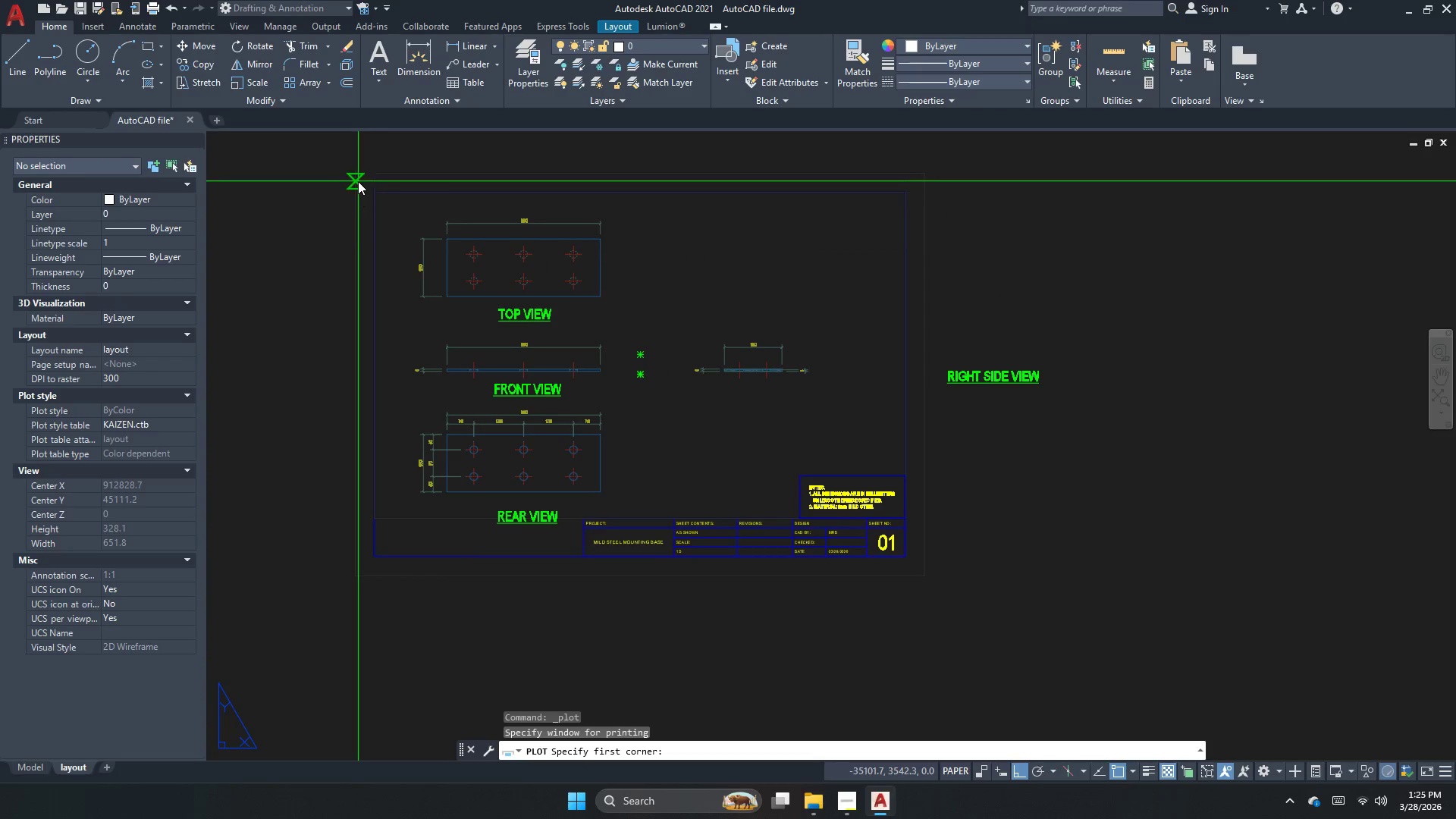 
left_click([357, 179])
 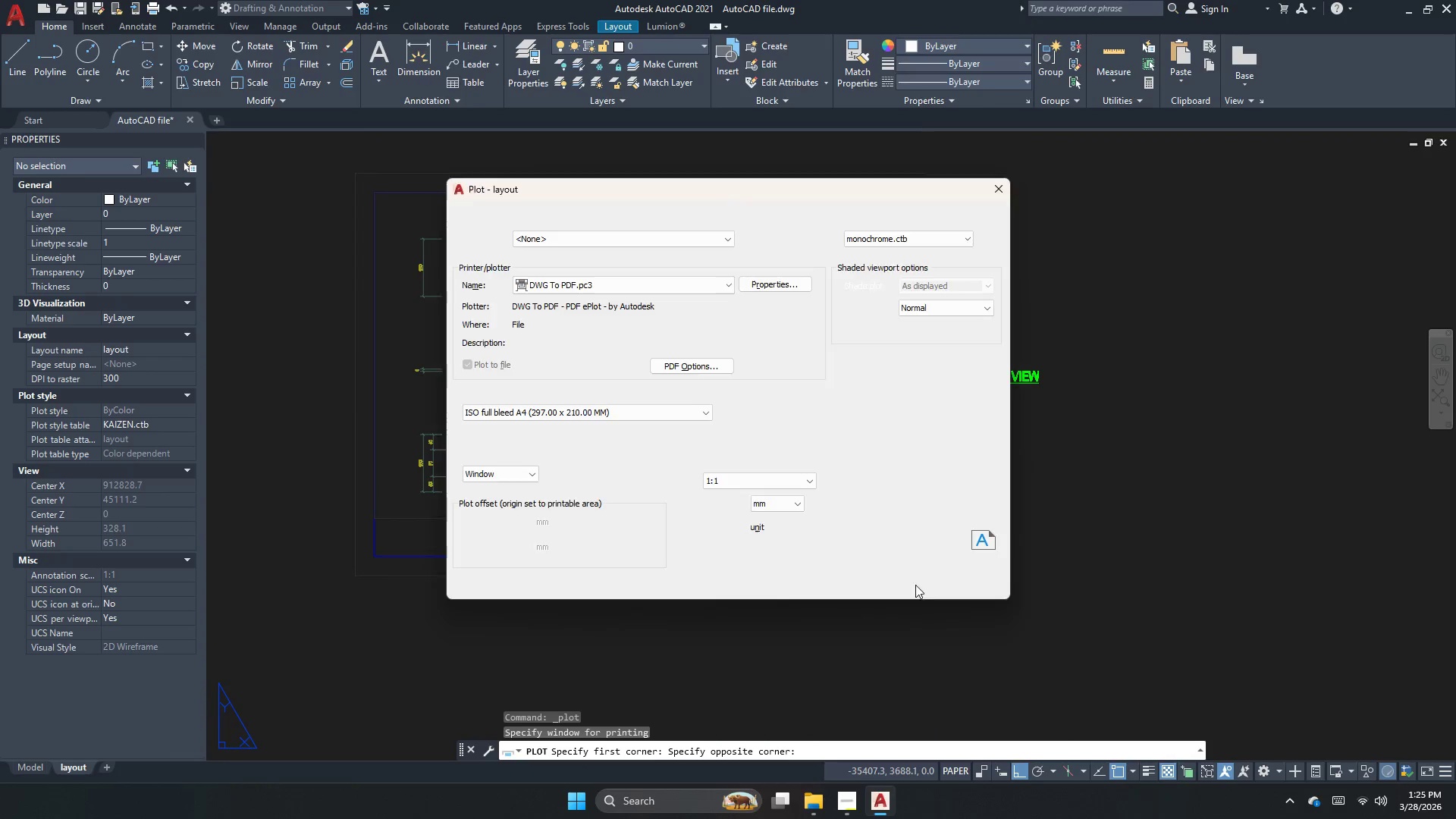 
left_click([485, 579])
 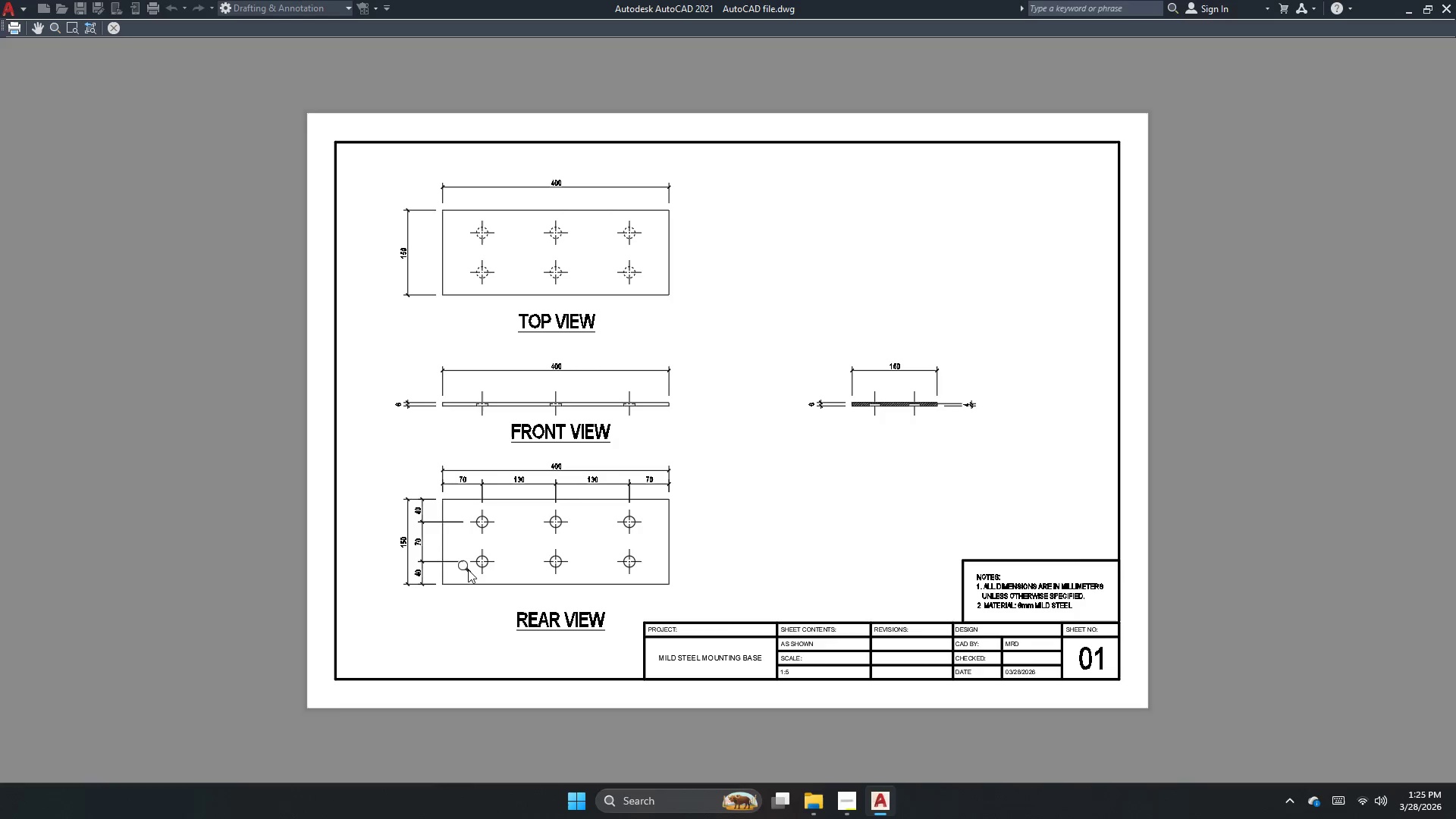 
scroll: coordinate [635, 588], scroll_direction: up, amount: 10.0
 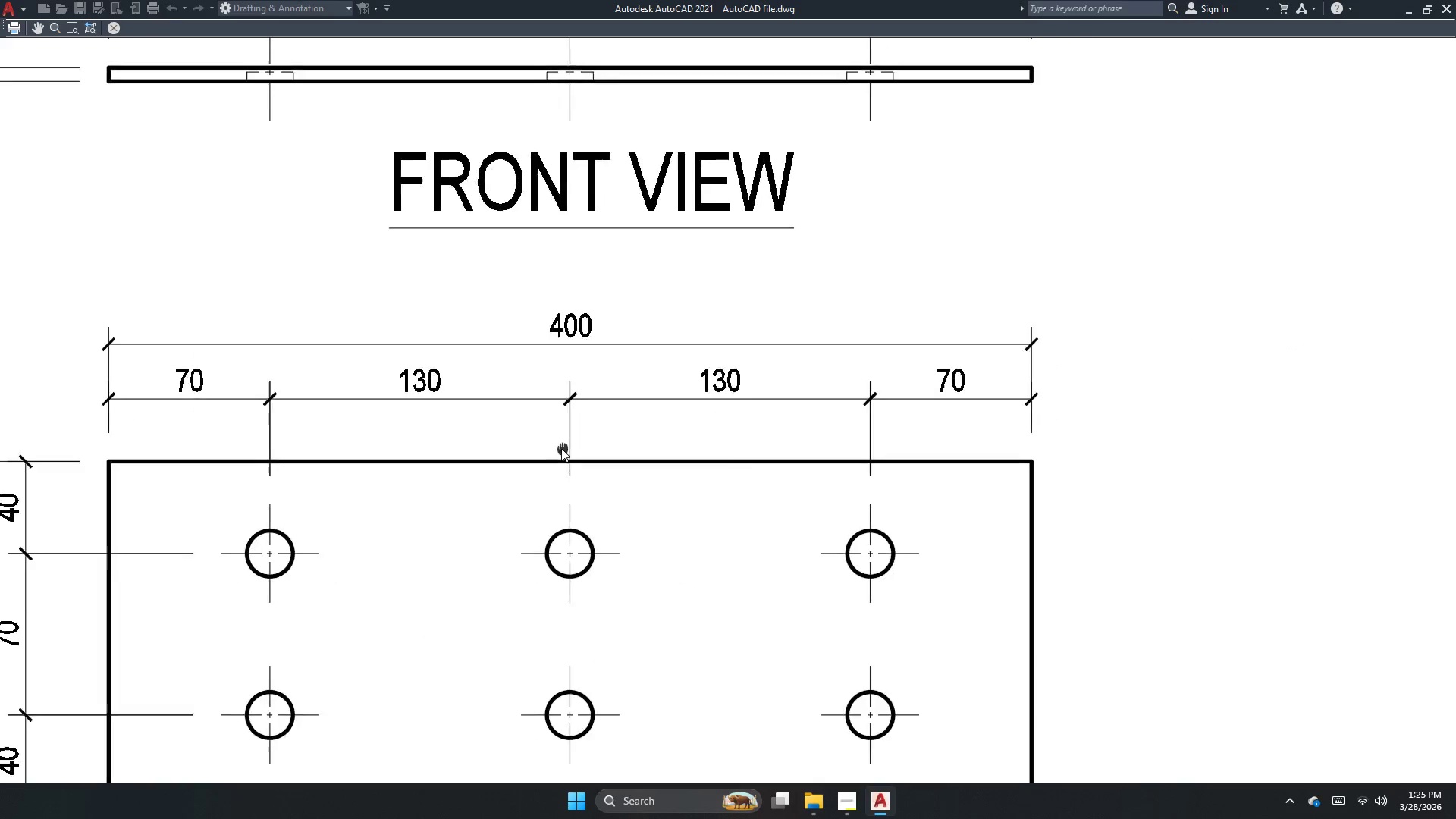 
scroll: coordinate [552, 431], scroll_direction: down, amount: 1.0
 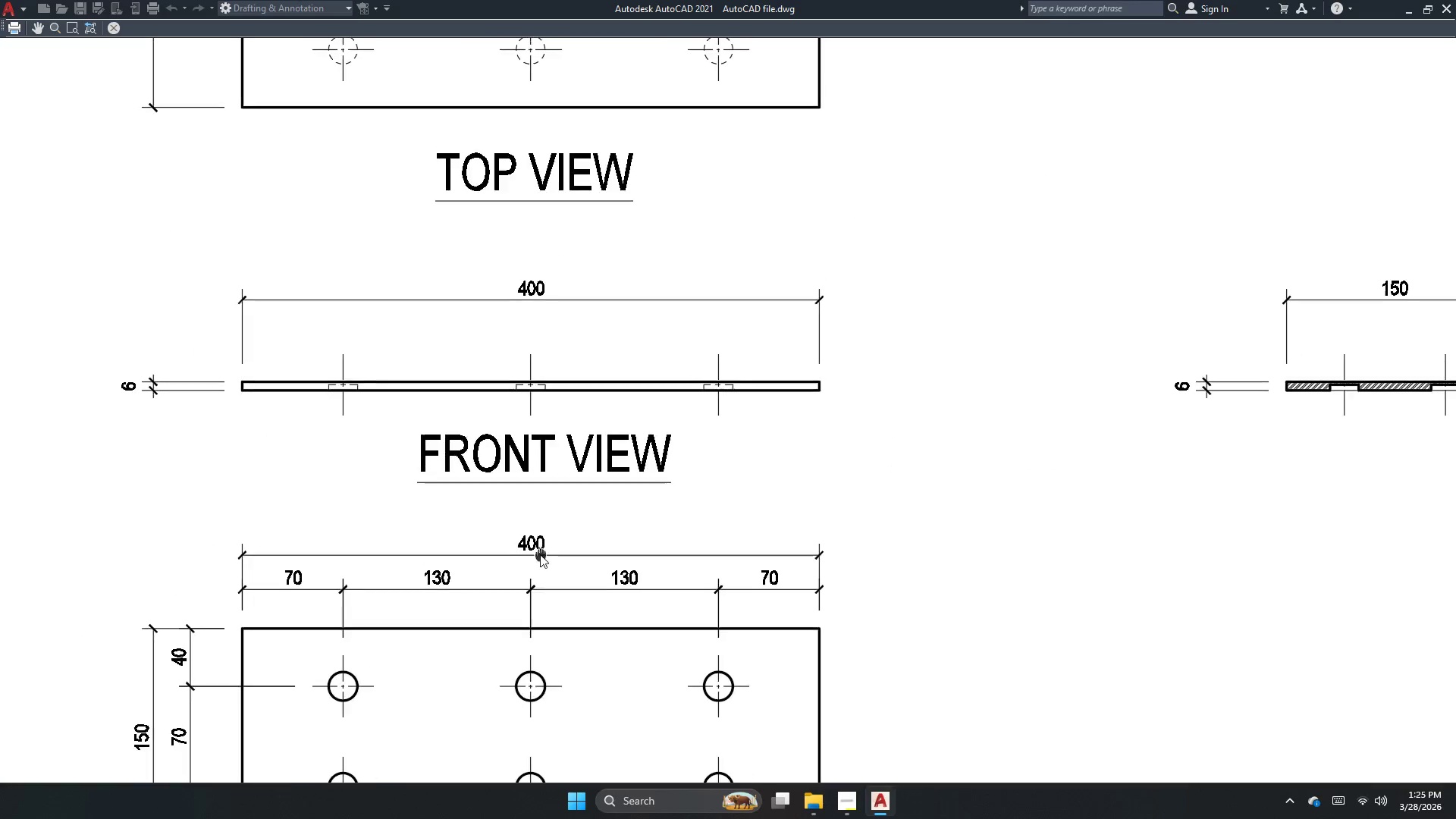 
scroll: coordinate [510, 218], scroll_direction: up, amount: 3.0
 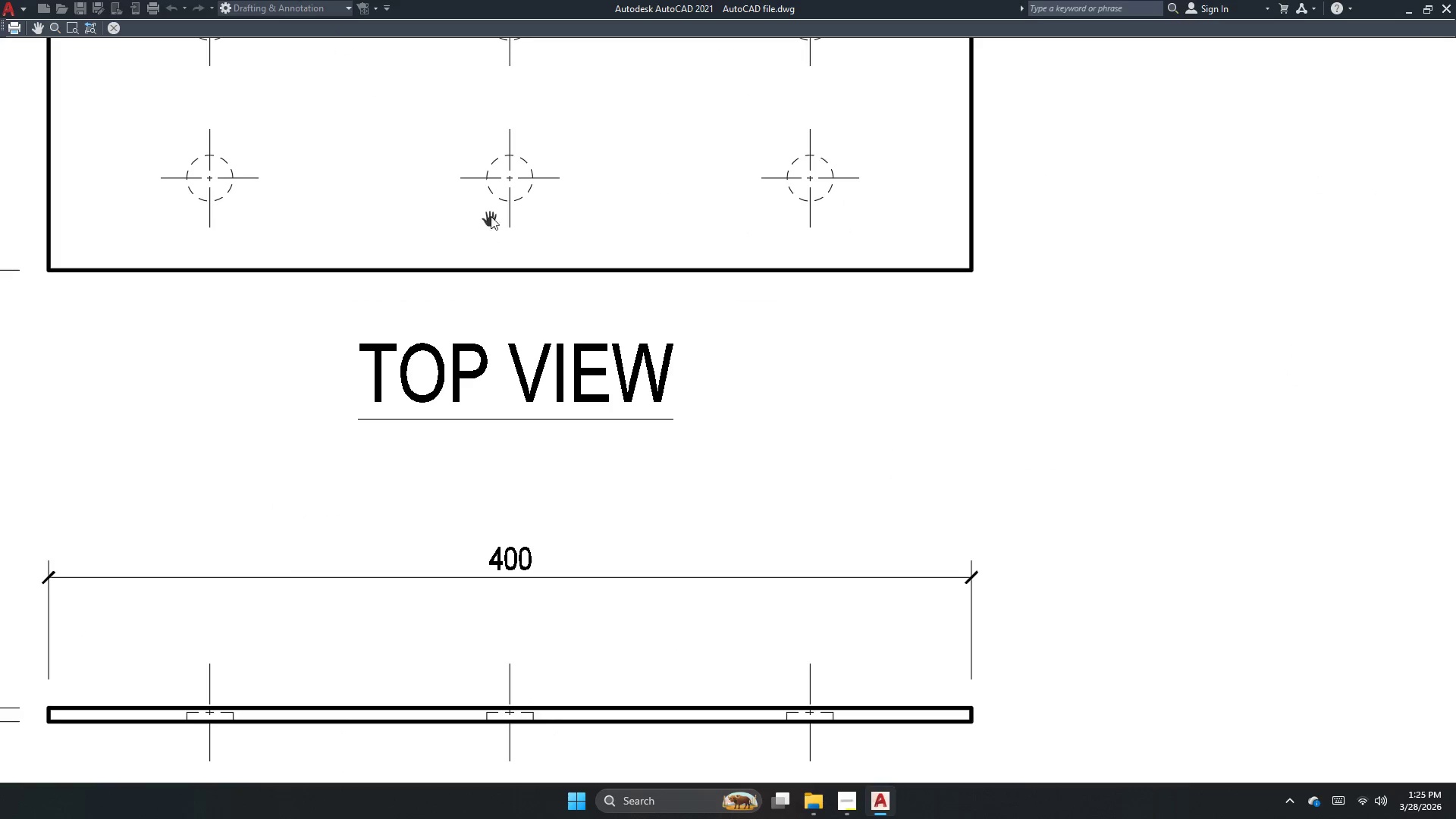 
scroll: coordinate [522, 209], scroll_direction: none, amount: 0.0
 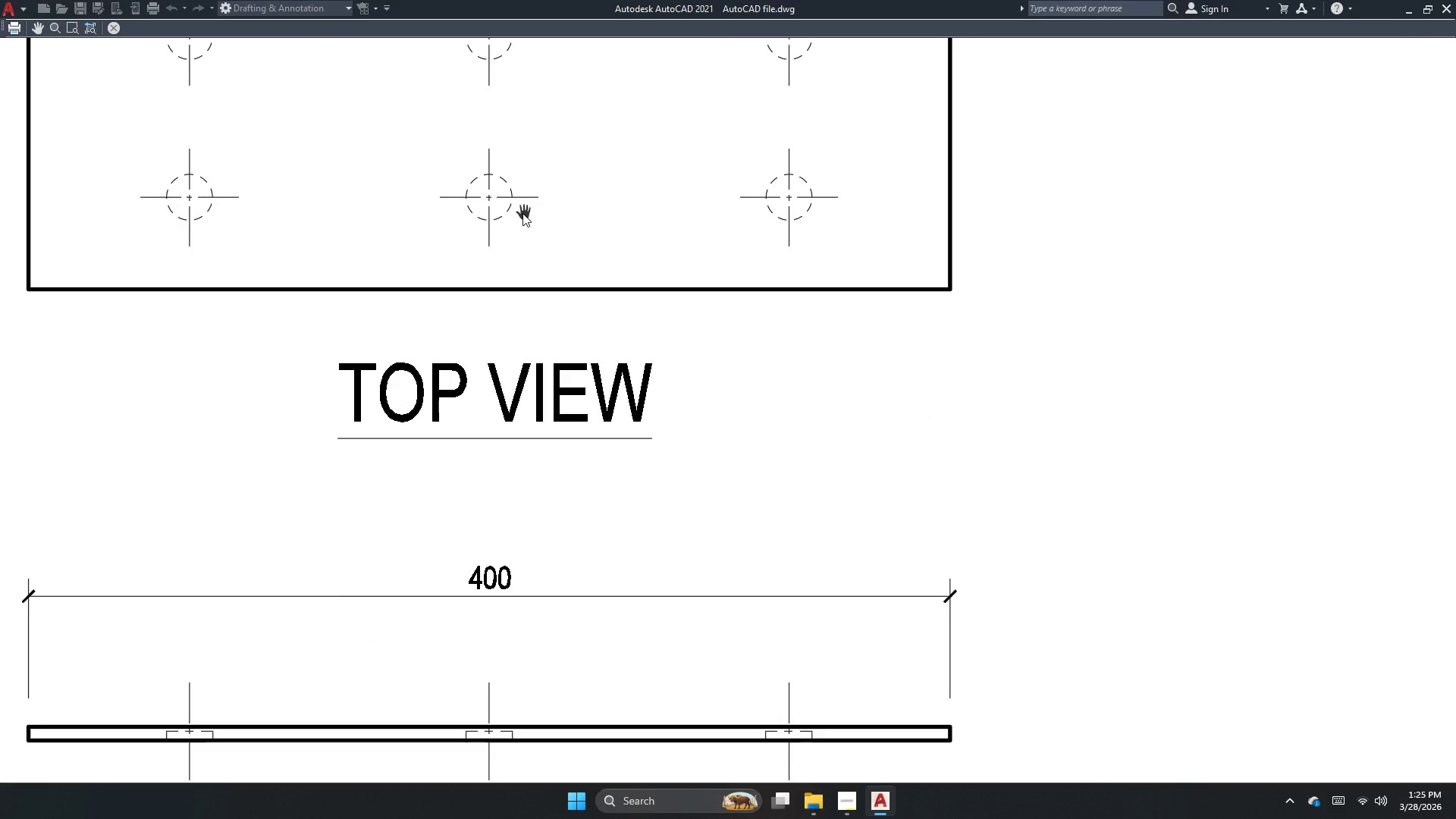 
scroll: coordinate [486, 268], scroll_direction: down, amount: 4.0
 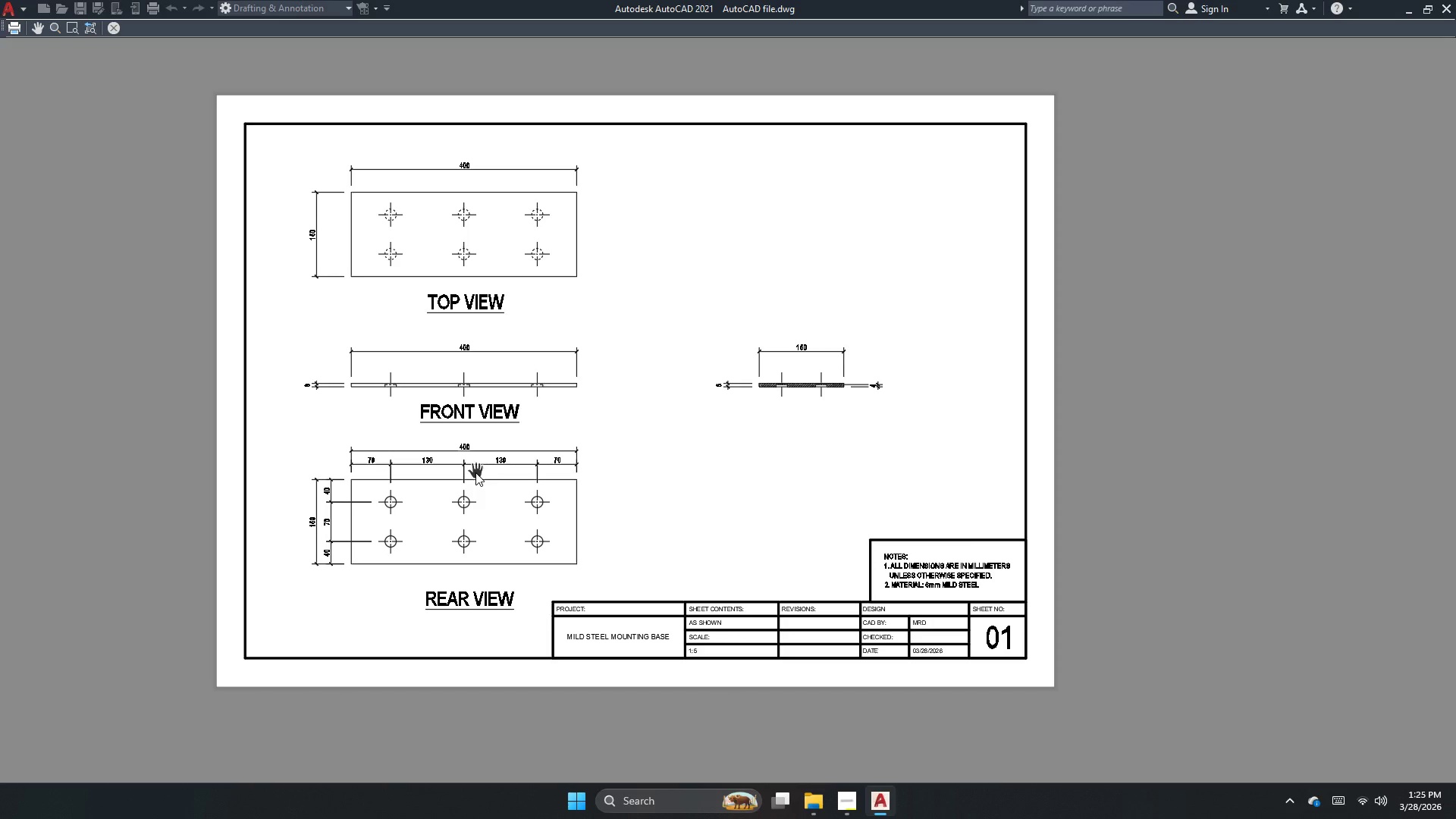 
scroll: coordinate [526, 516], scroll_direction: up, amount: 2.0
 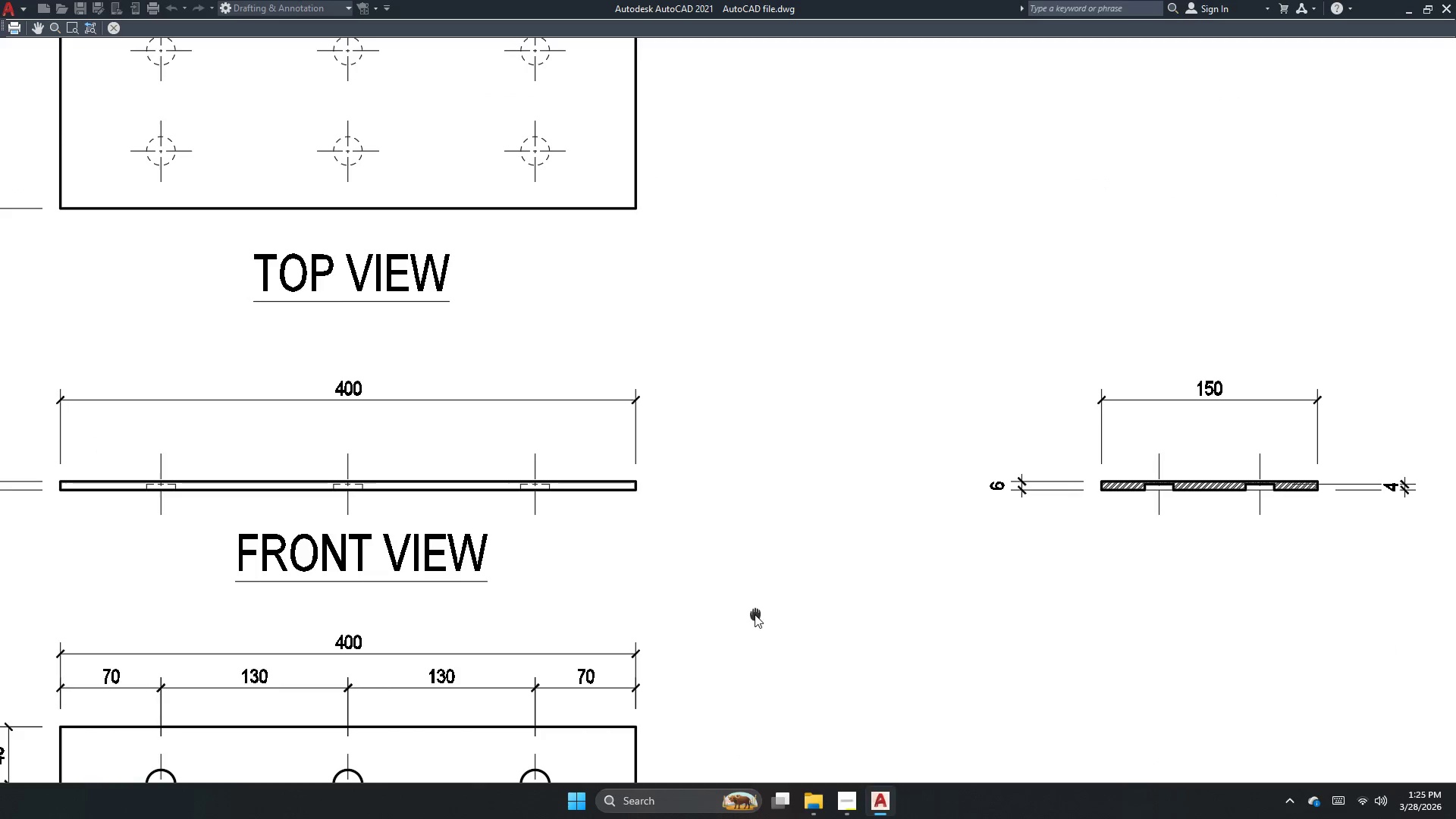 
scroll: coordinate [751, 541], scroll_direction: down, amount: 1.0
 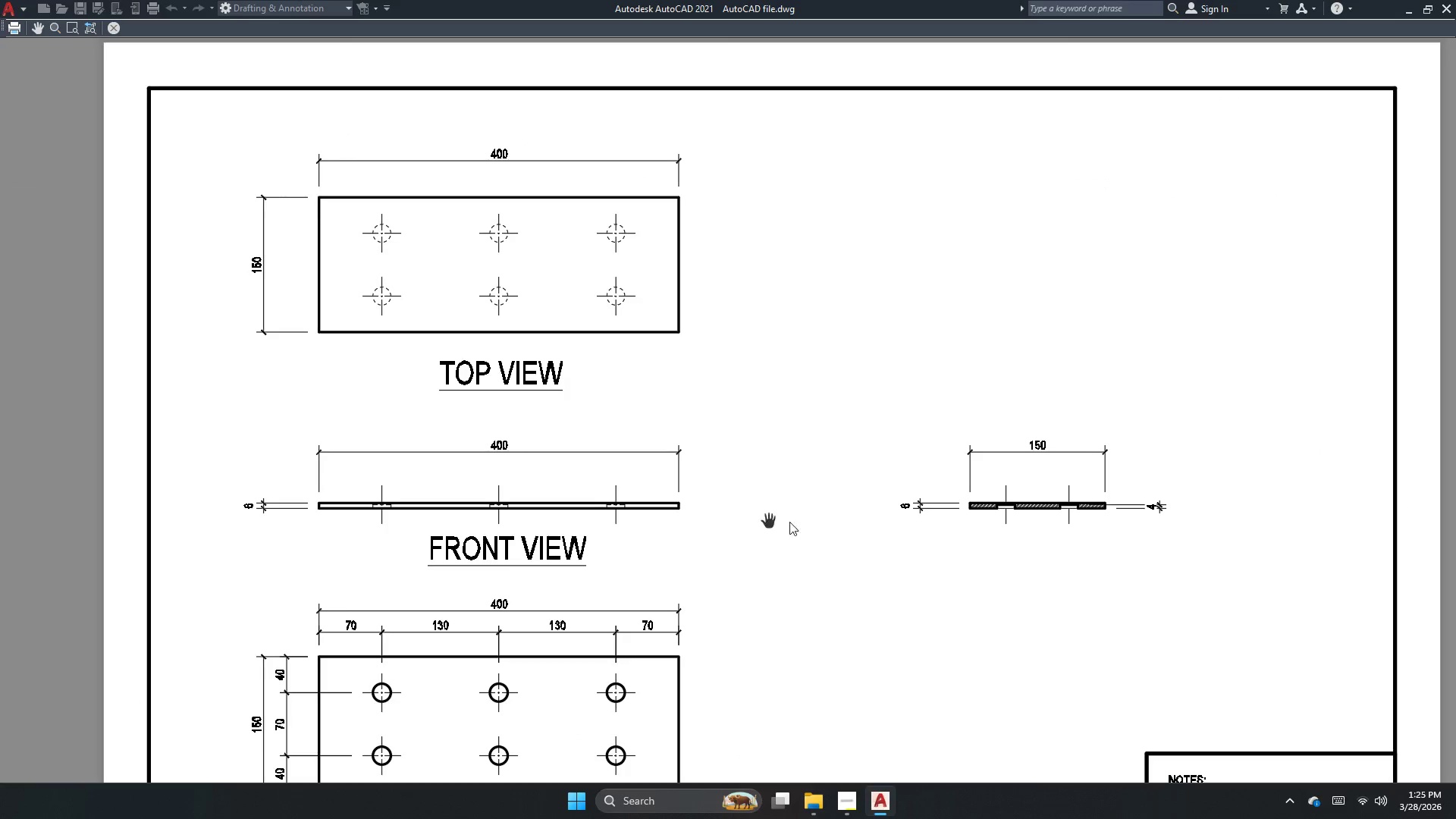 
scroll: coordinate [1011, 570], scroll_direction: up, amount: 2.0
 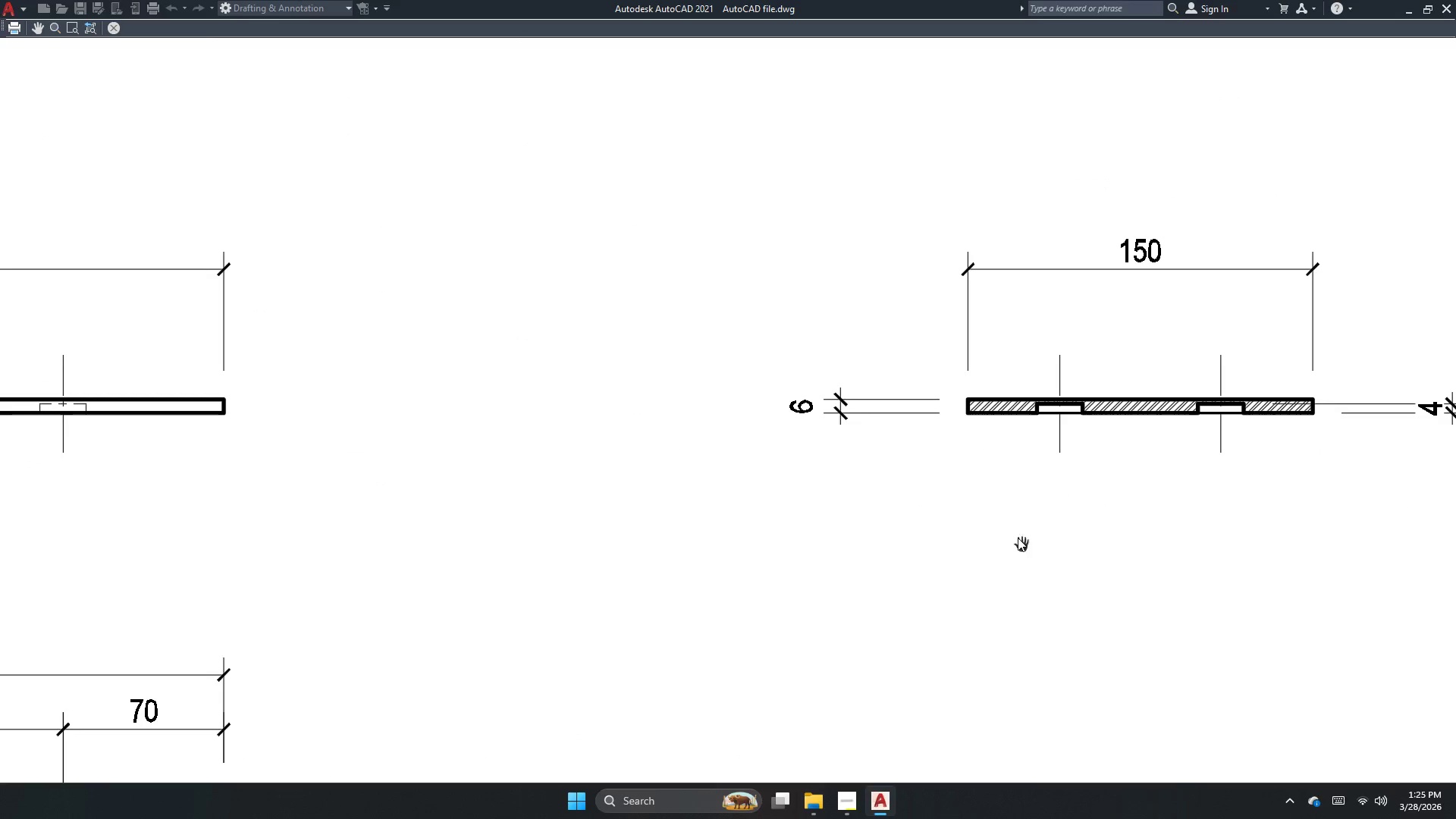 
scroll: coordinate [815, 429], scroll_direction: down, amount: 2.0
 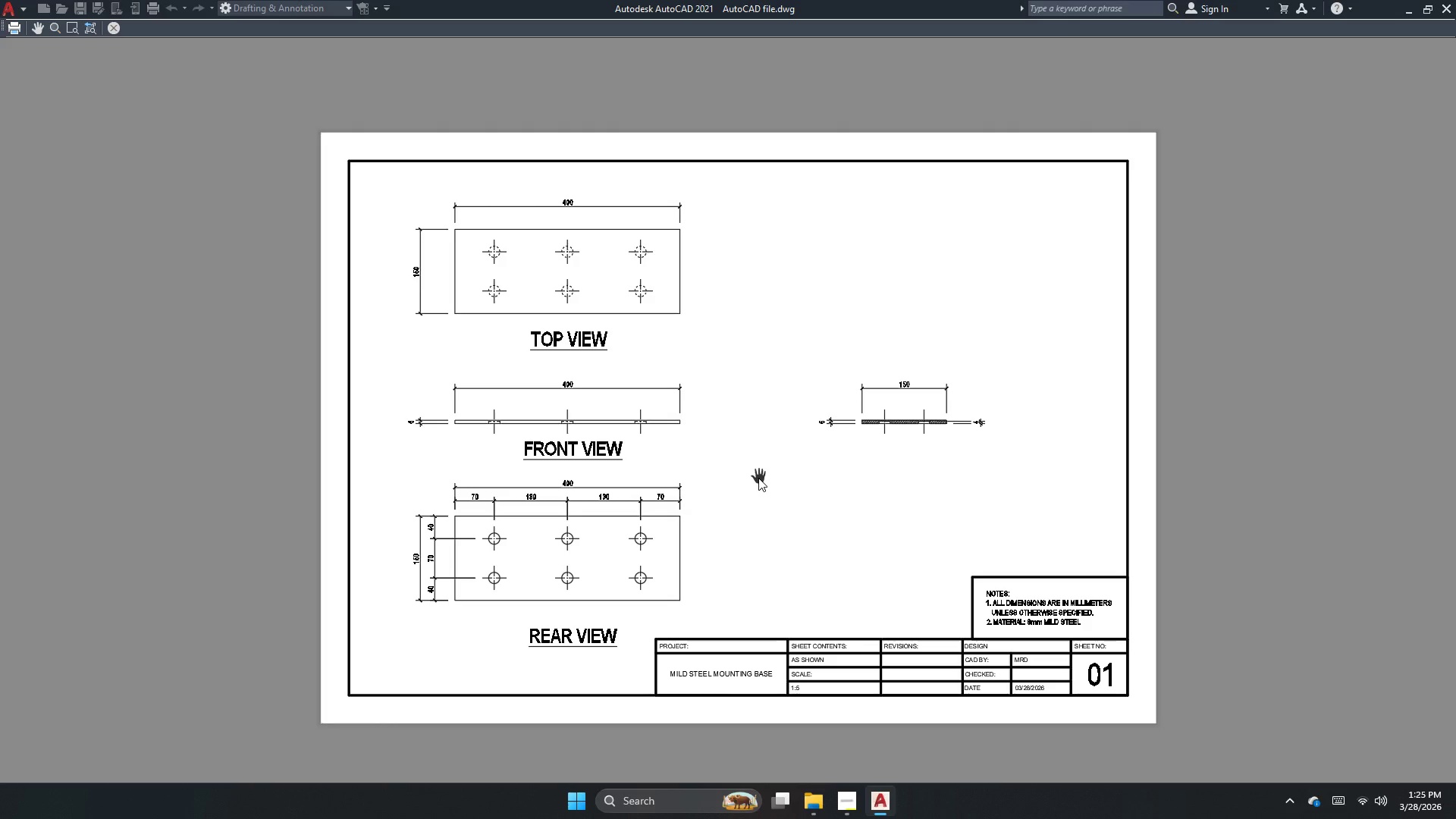 
key(Escape)
 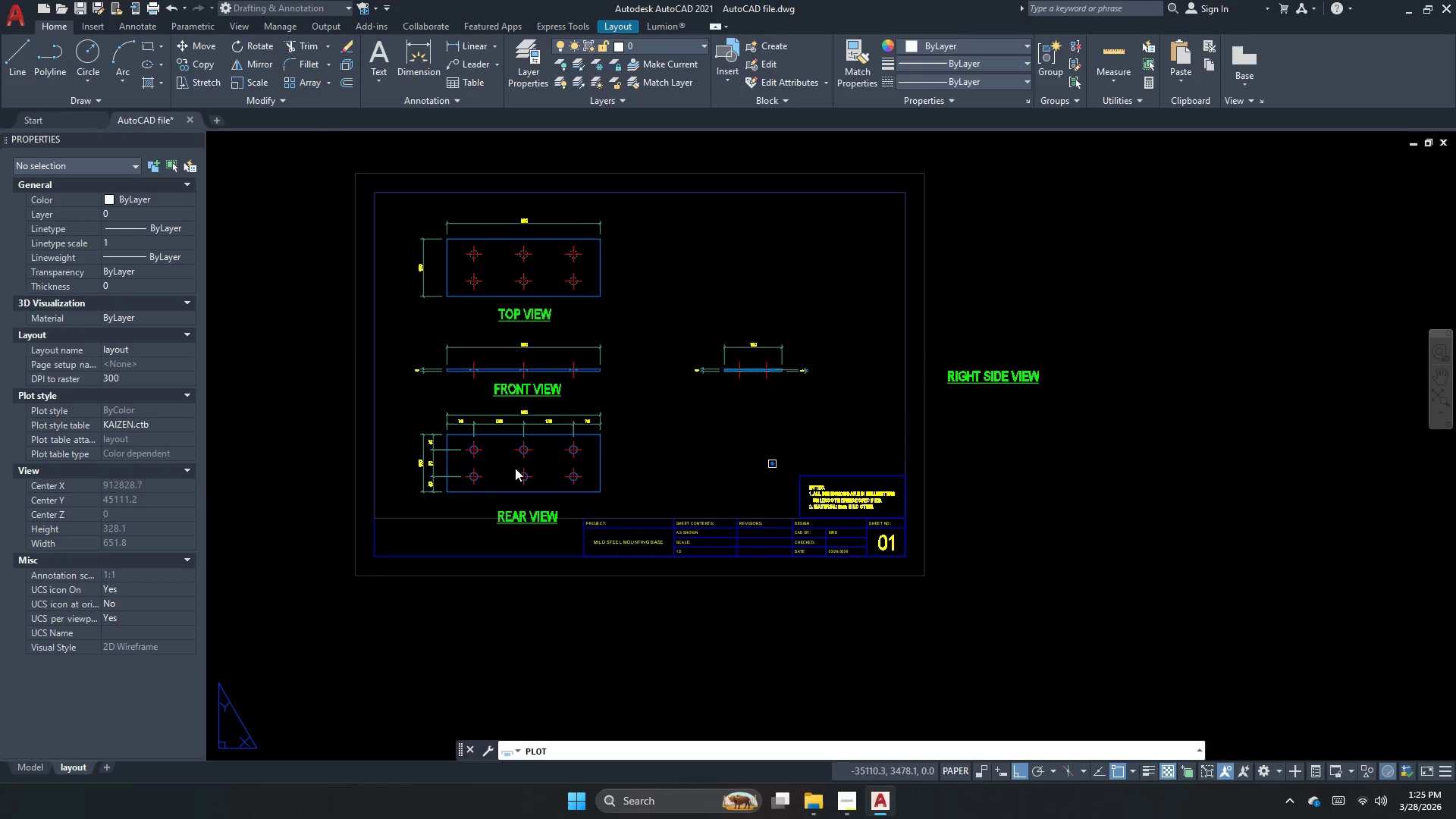 
key(Escape)
 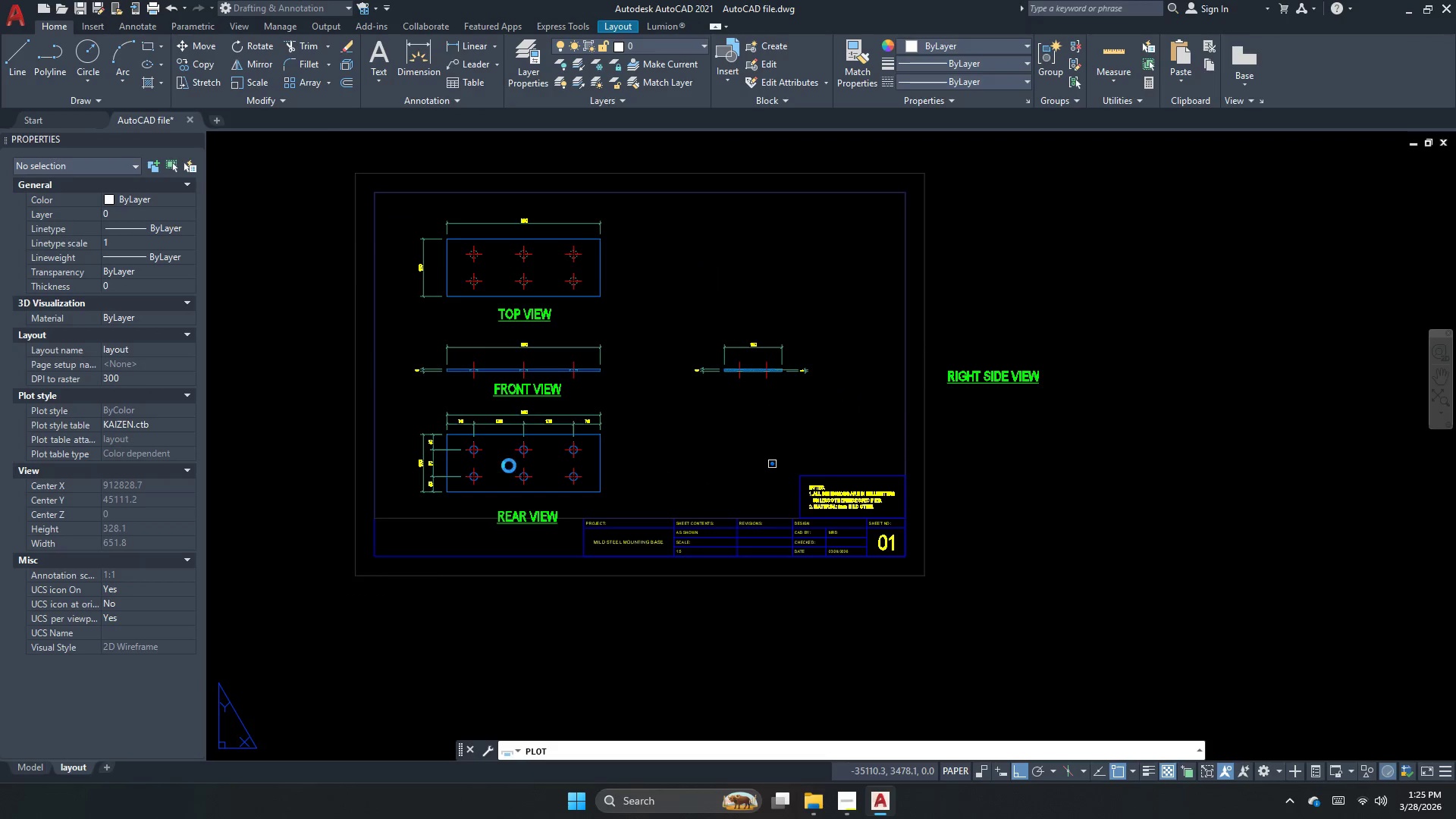 
key(Escape)
 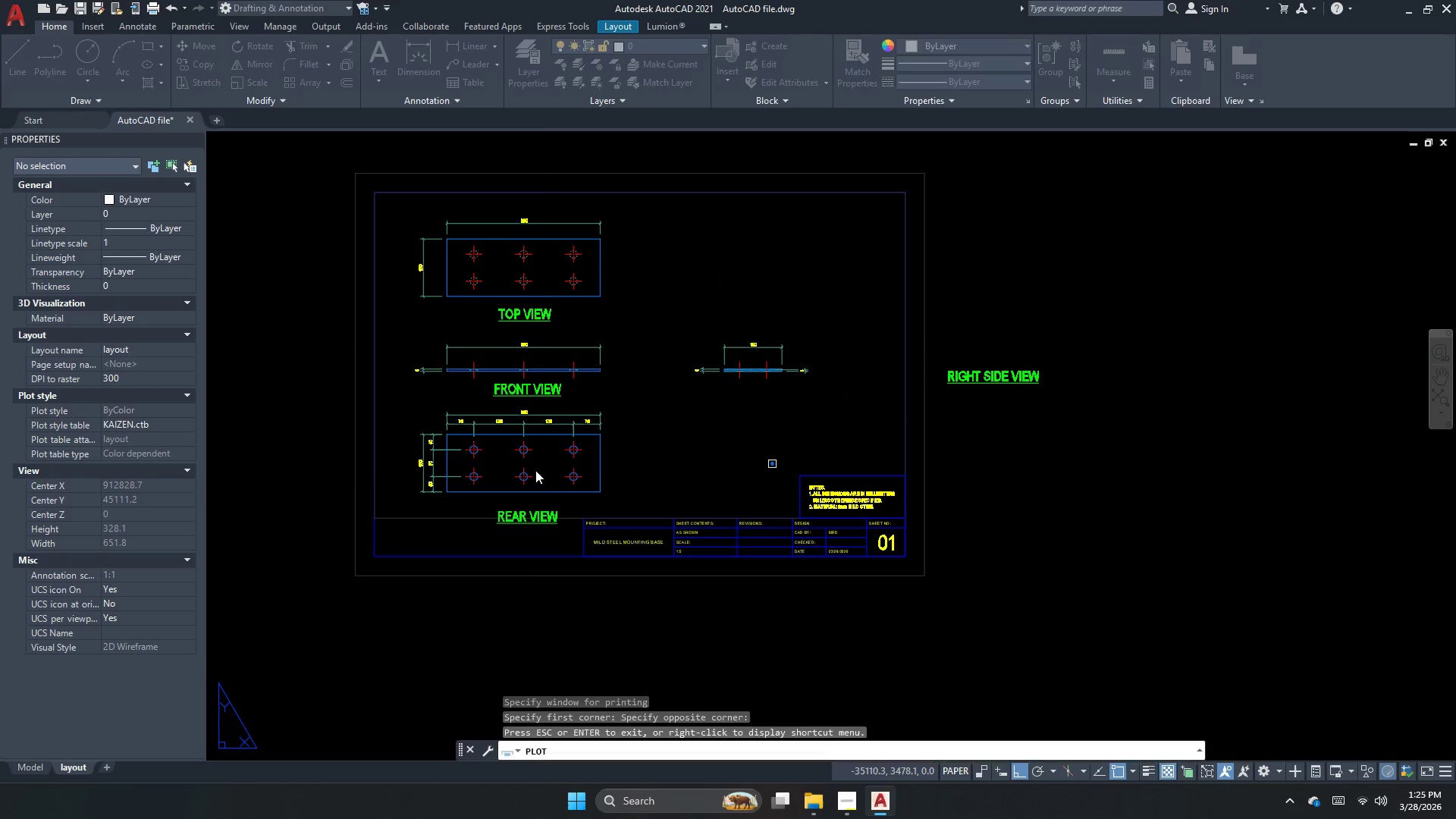 
scroll: coordinate [758, 478], scroll_direction: up, amount: 1.0
 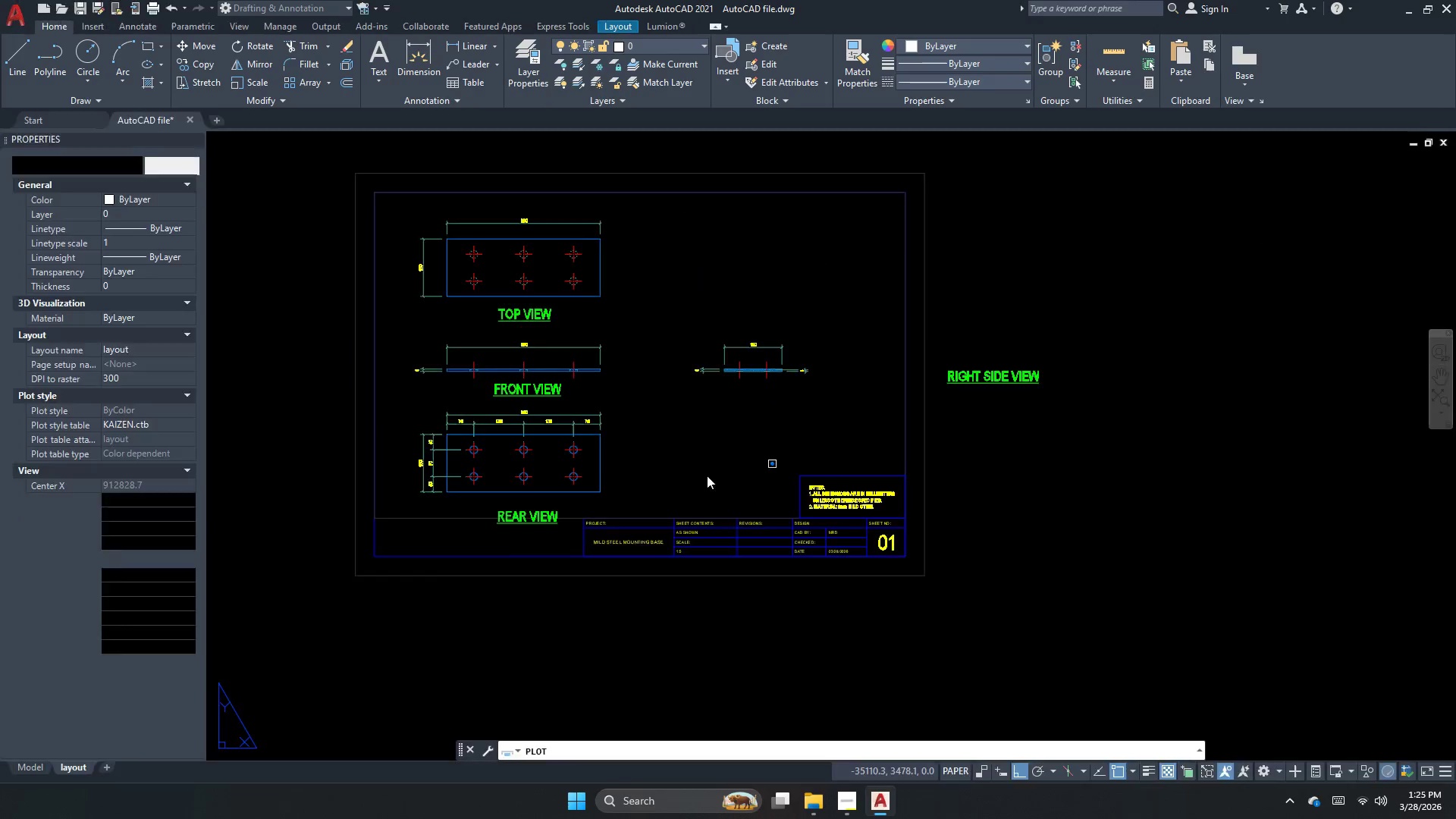 
key(Escape)
 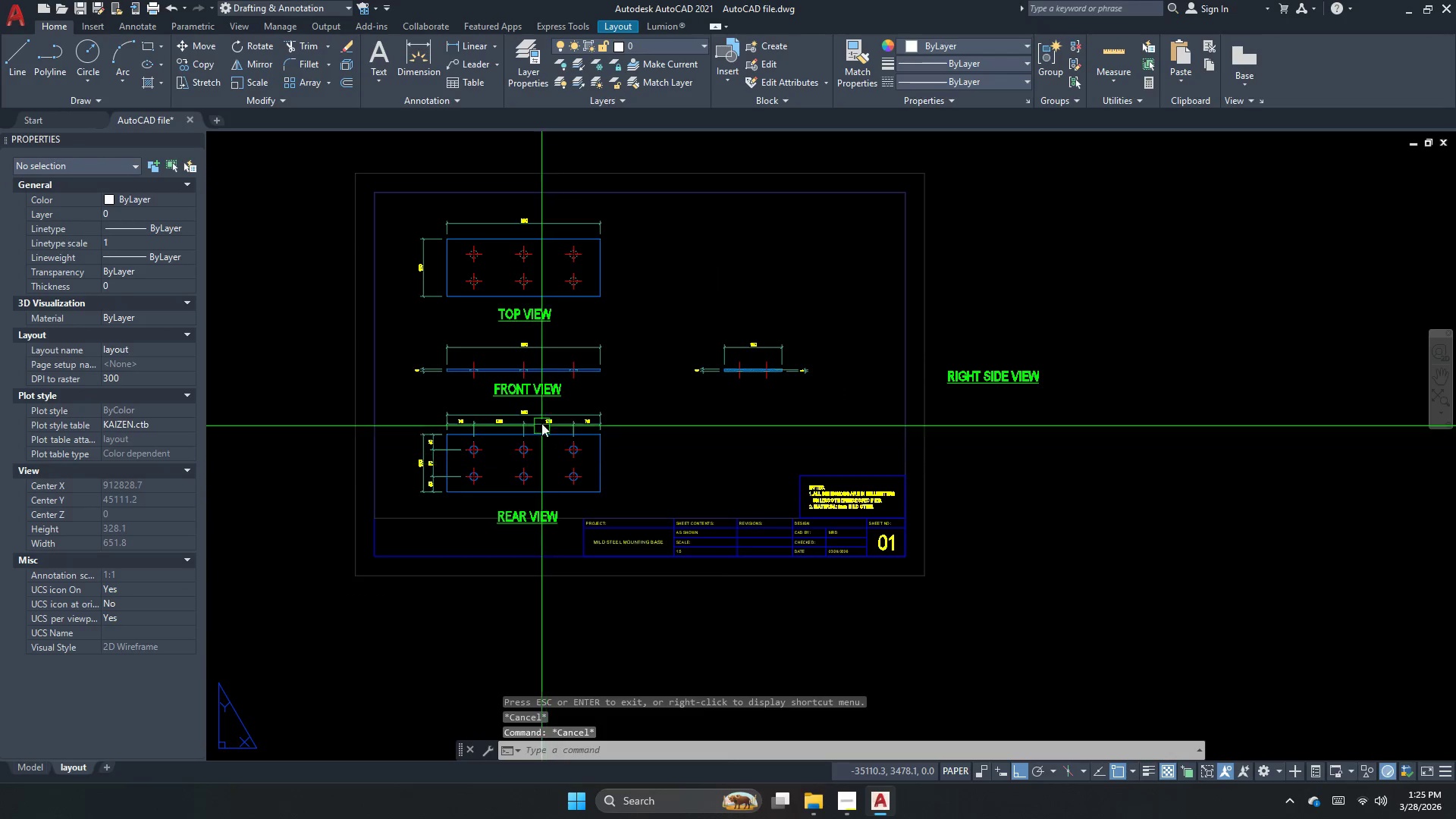 
key(Escape)
 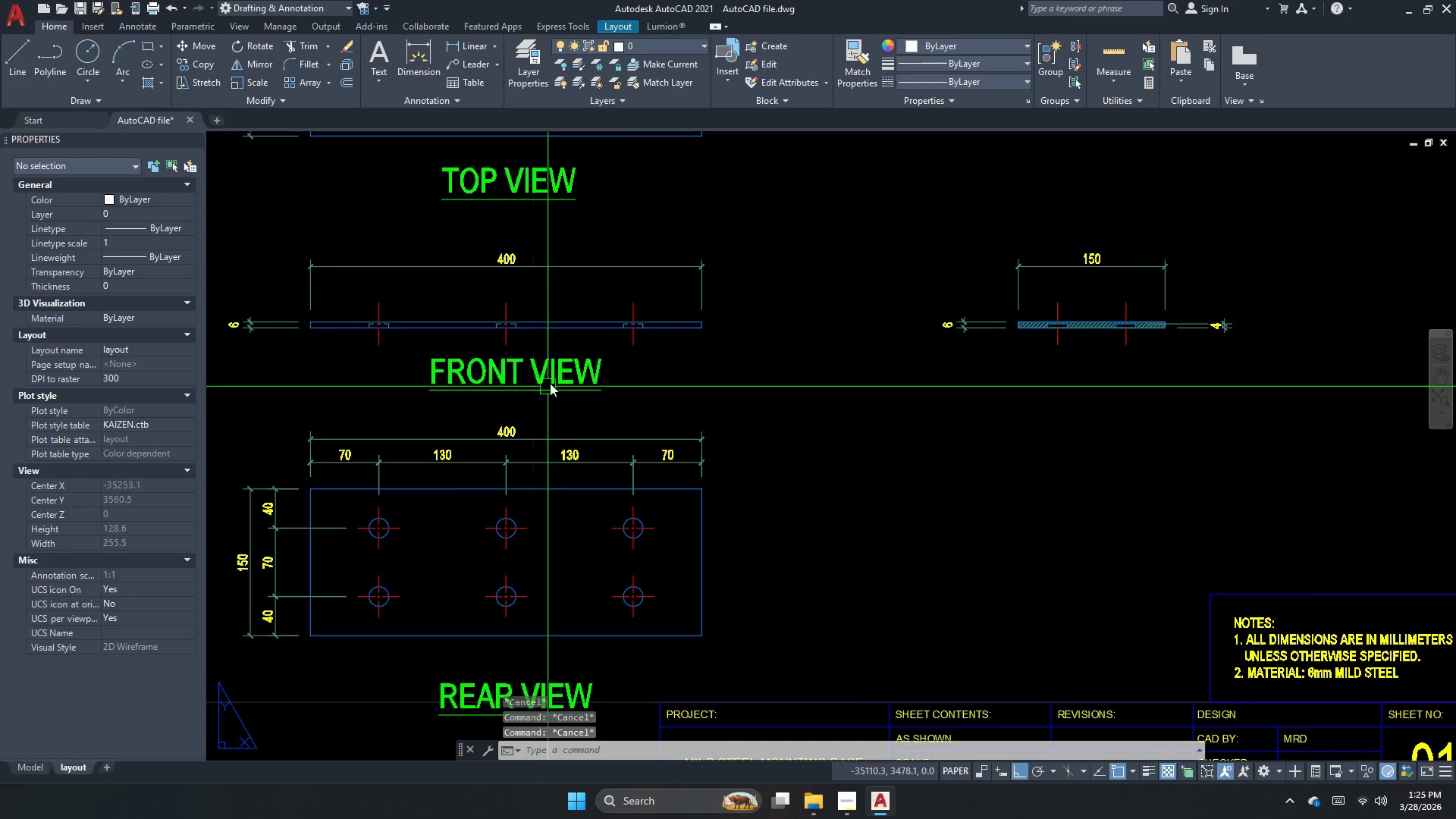 
left_click([550, 383])
 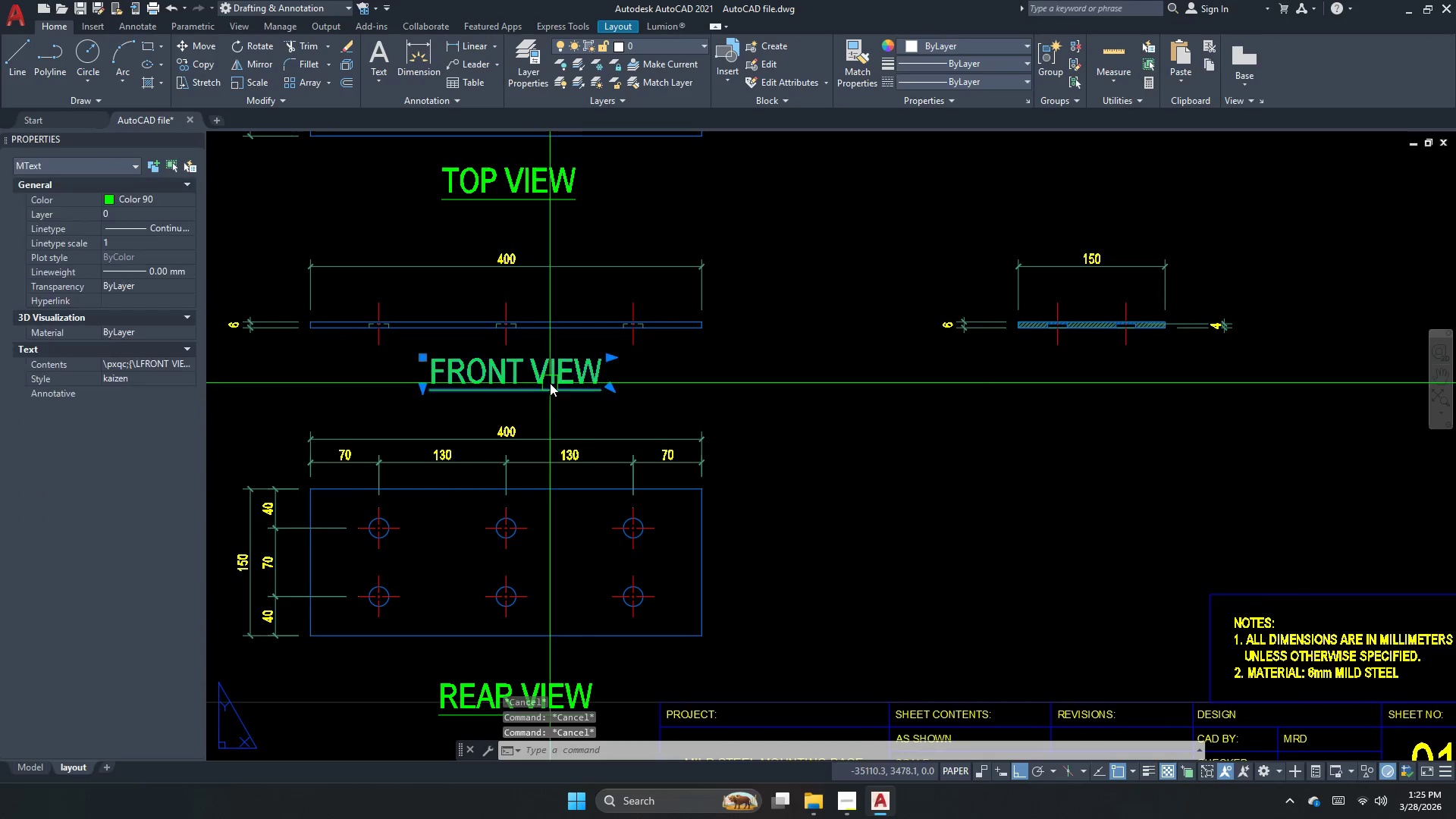 
scroll: coordinate [534, 398], scroll_direction: up, amount: 2.0
 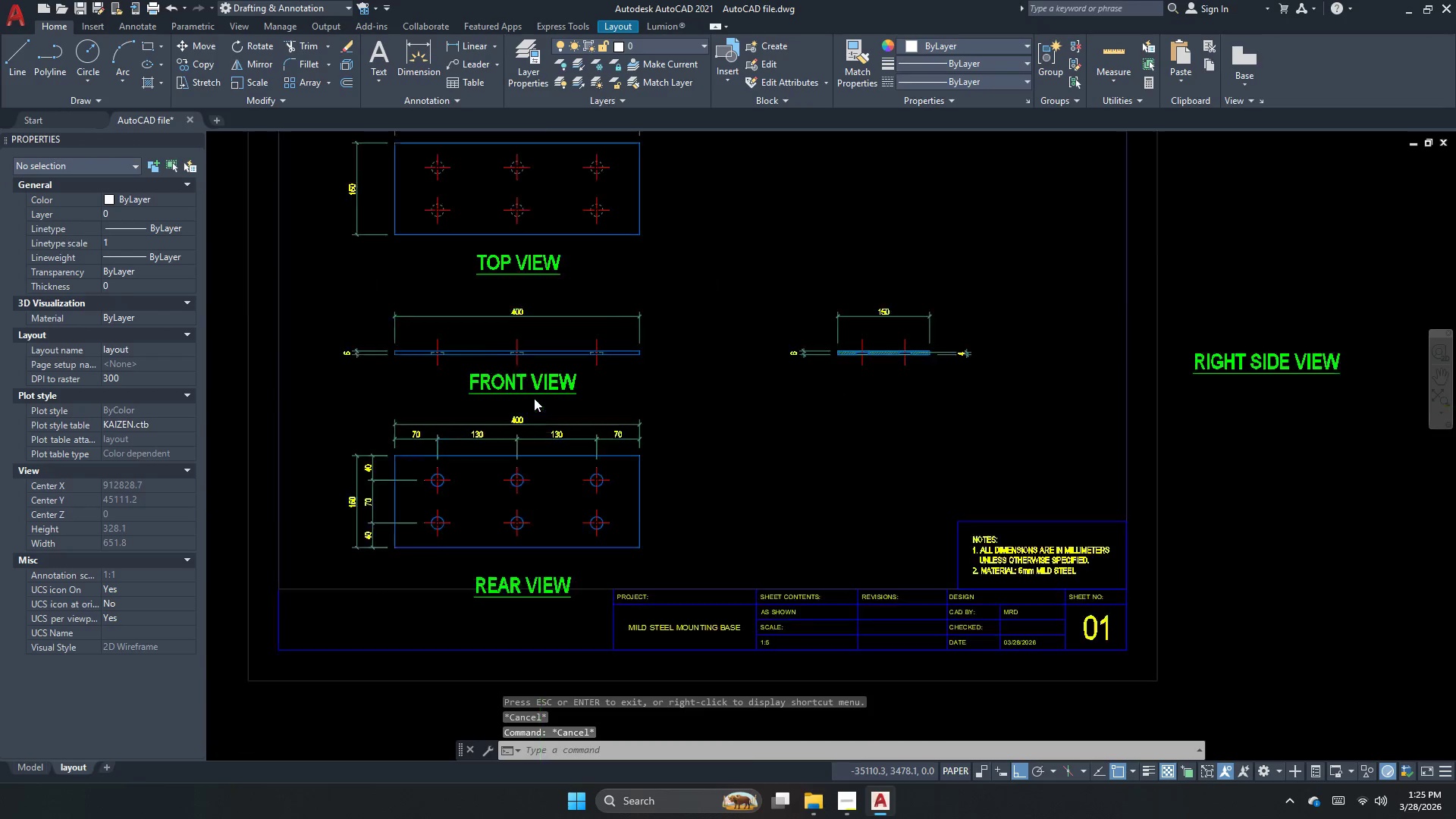 
key(M)
 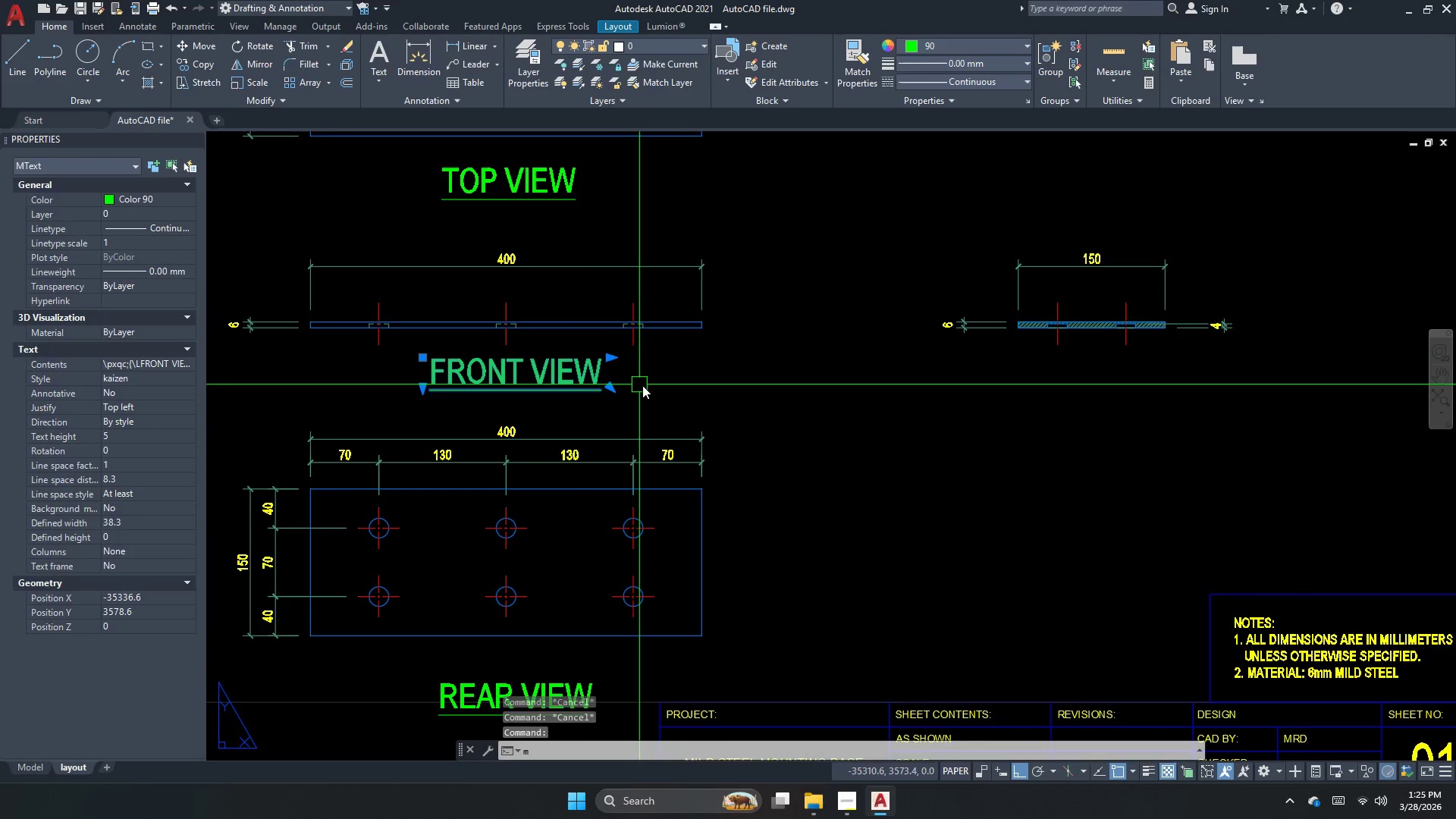 
key(Space)
 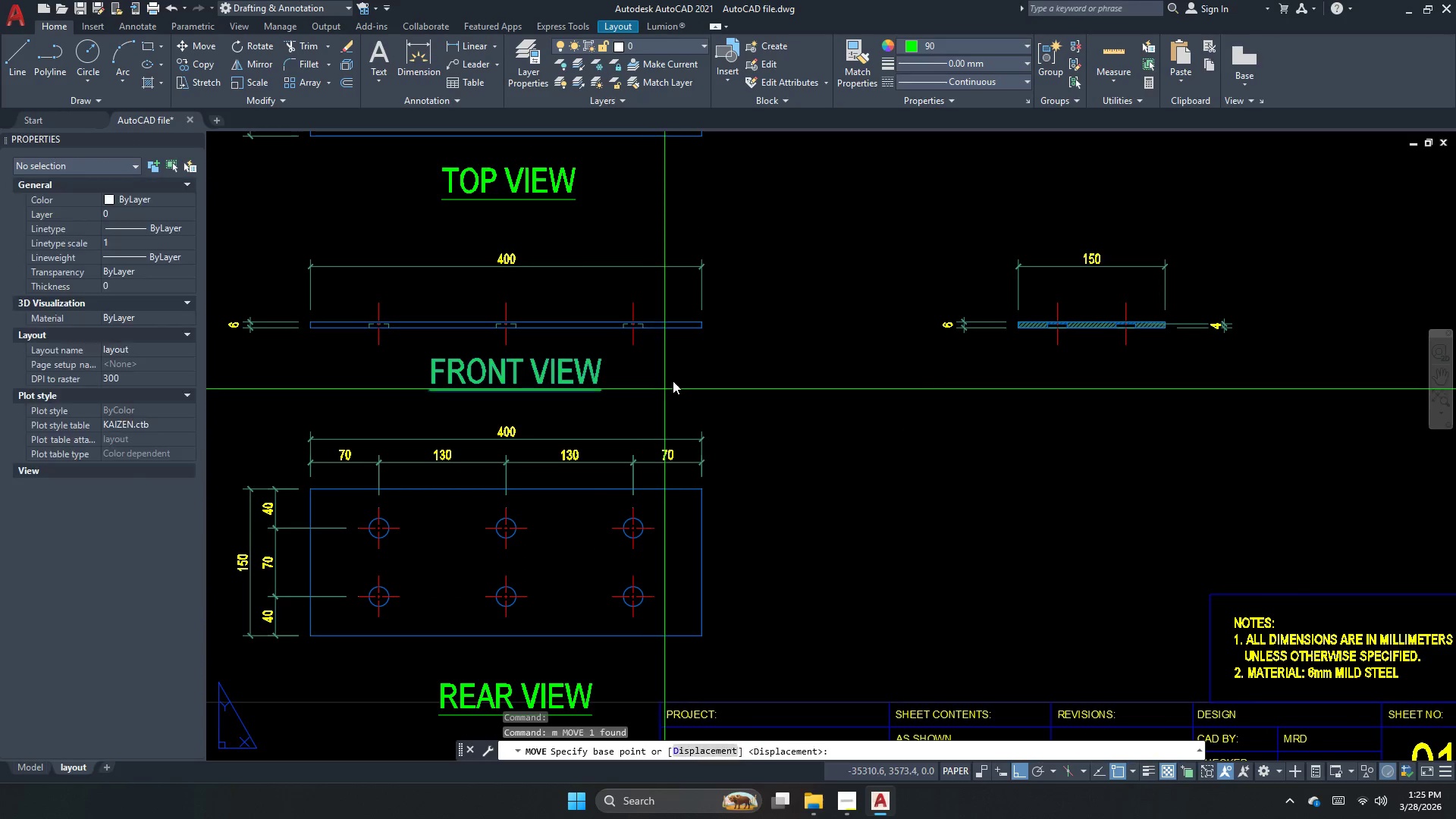 
left_click([673, 380])
 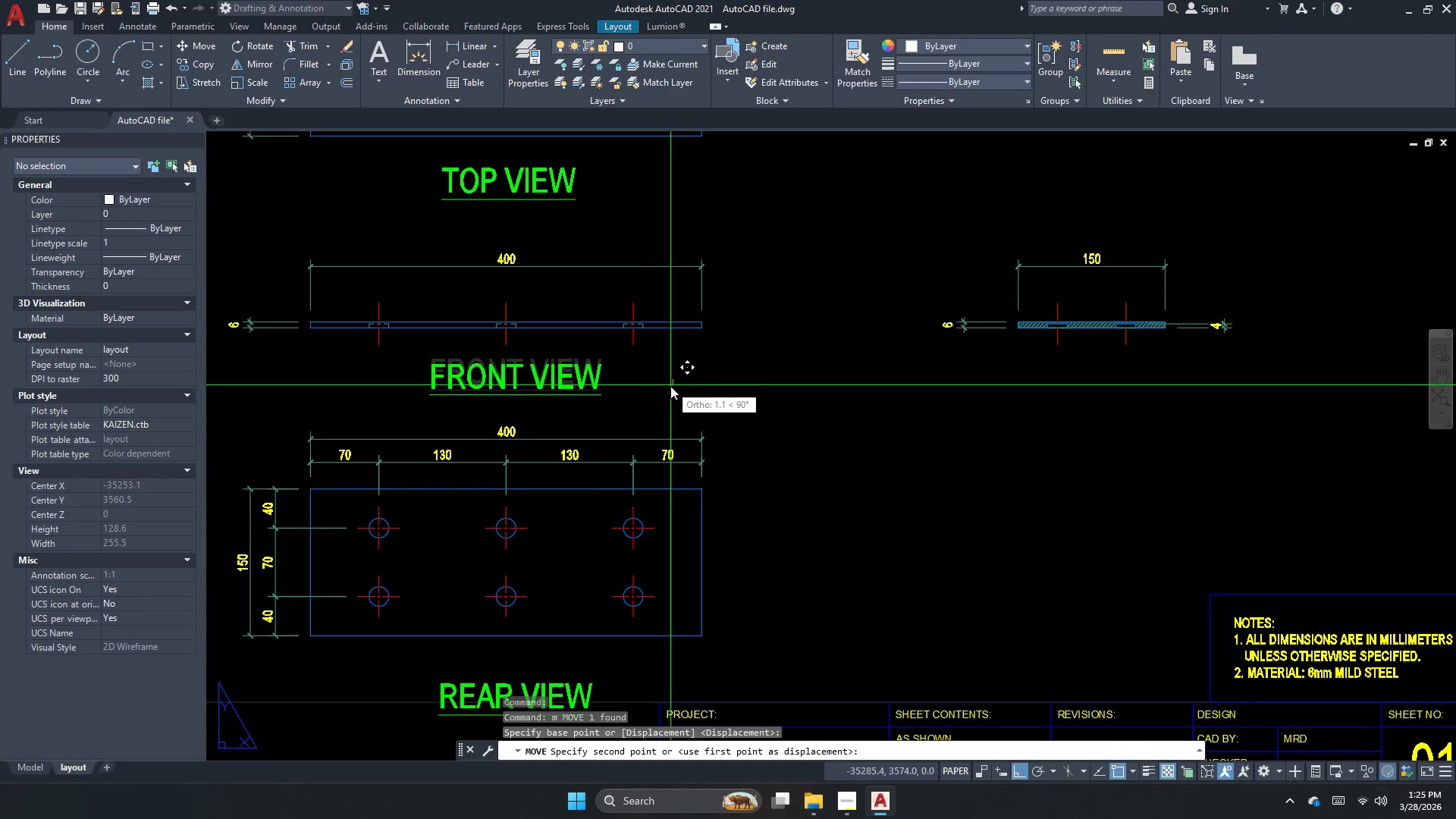 
left_click([670, 386])
 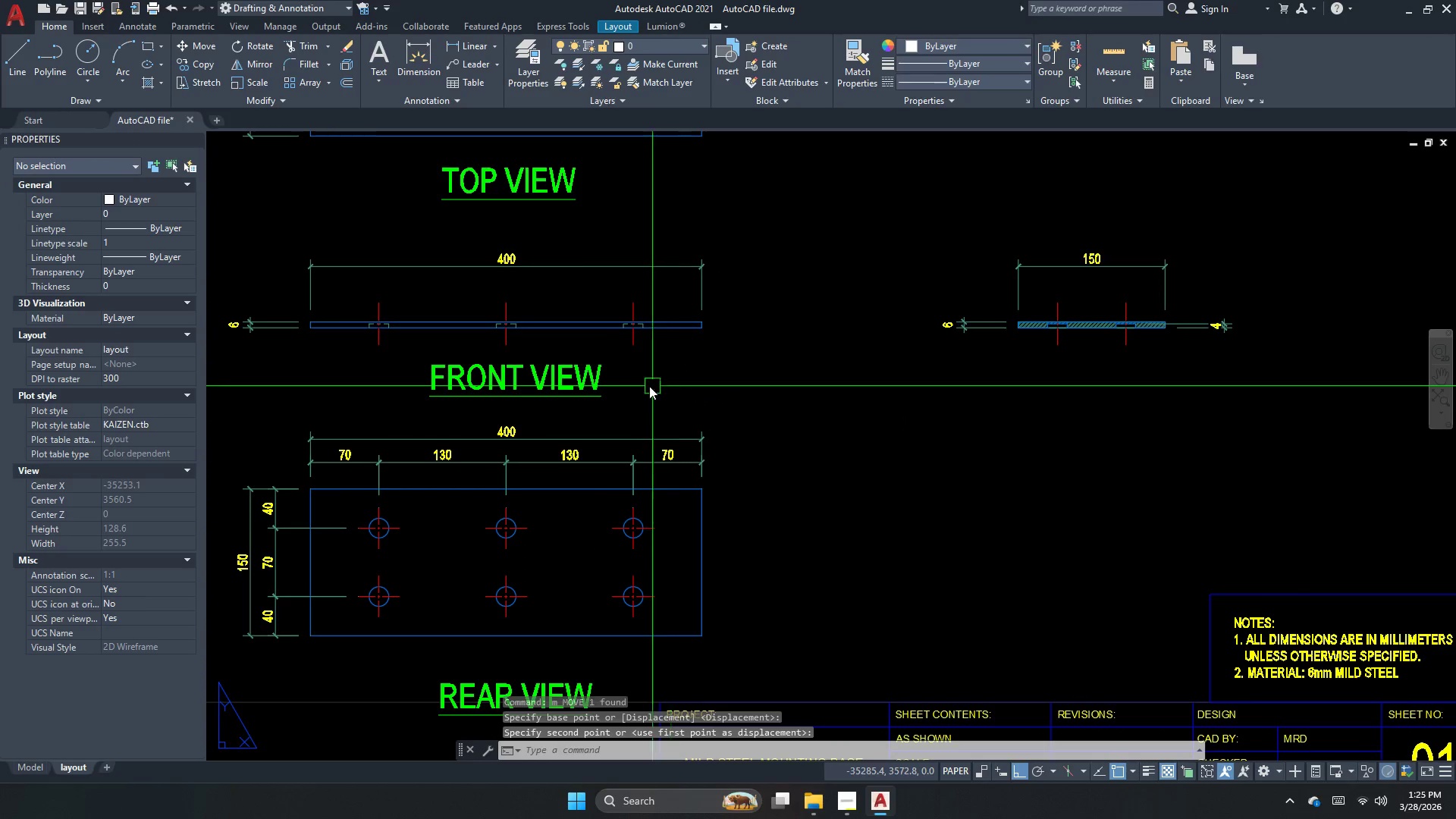 
left_click([563, 382])
 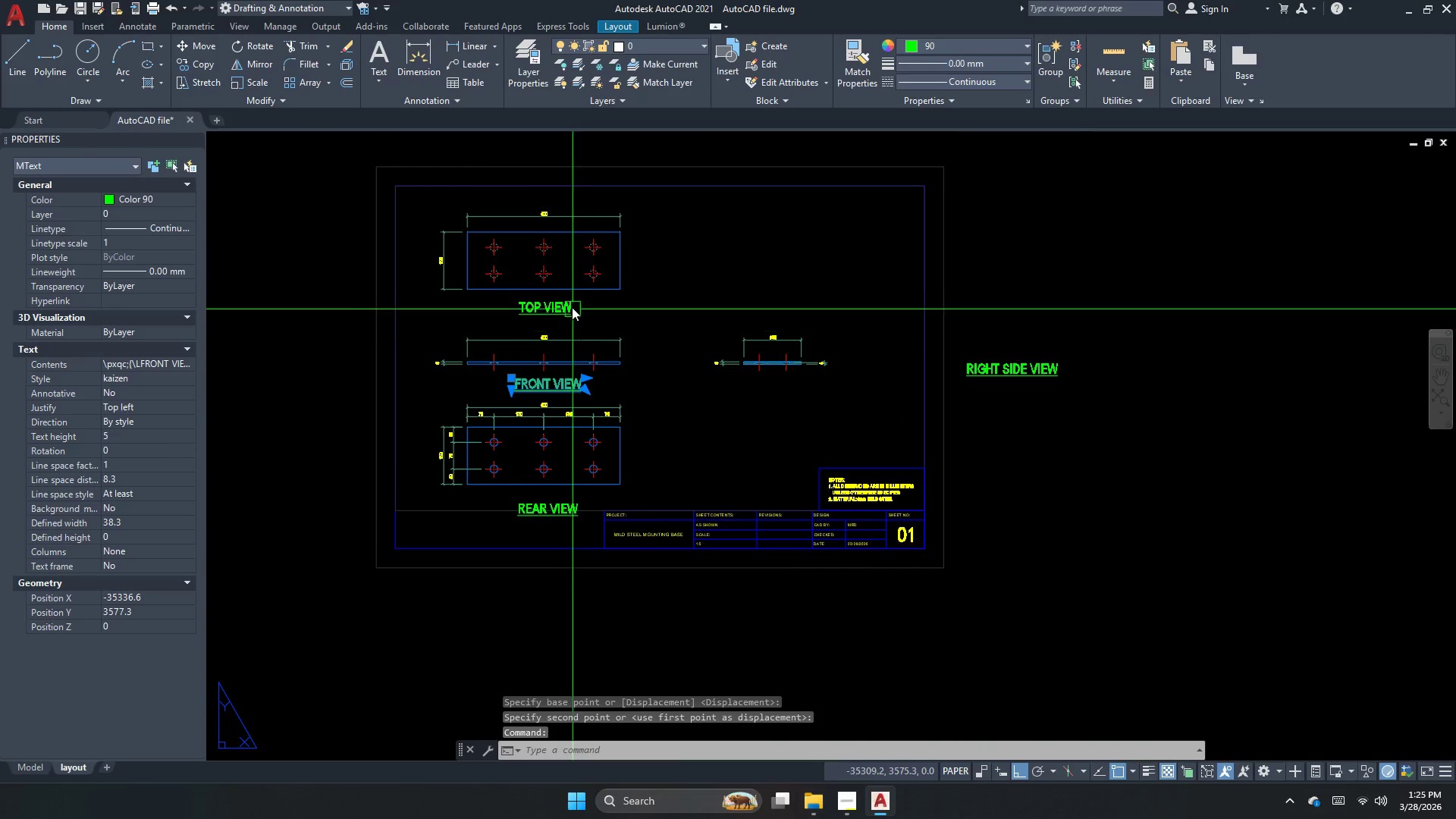 
scroll: coordinate [558, 387], scroll_direction: down, amount: 2.0
 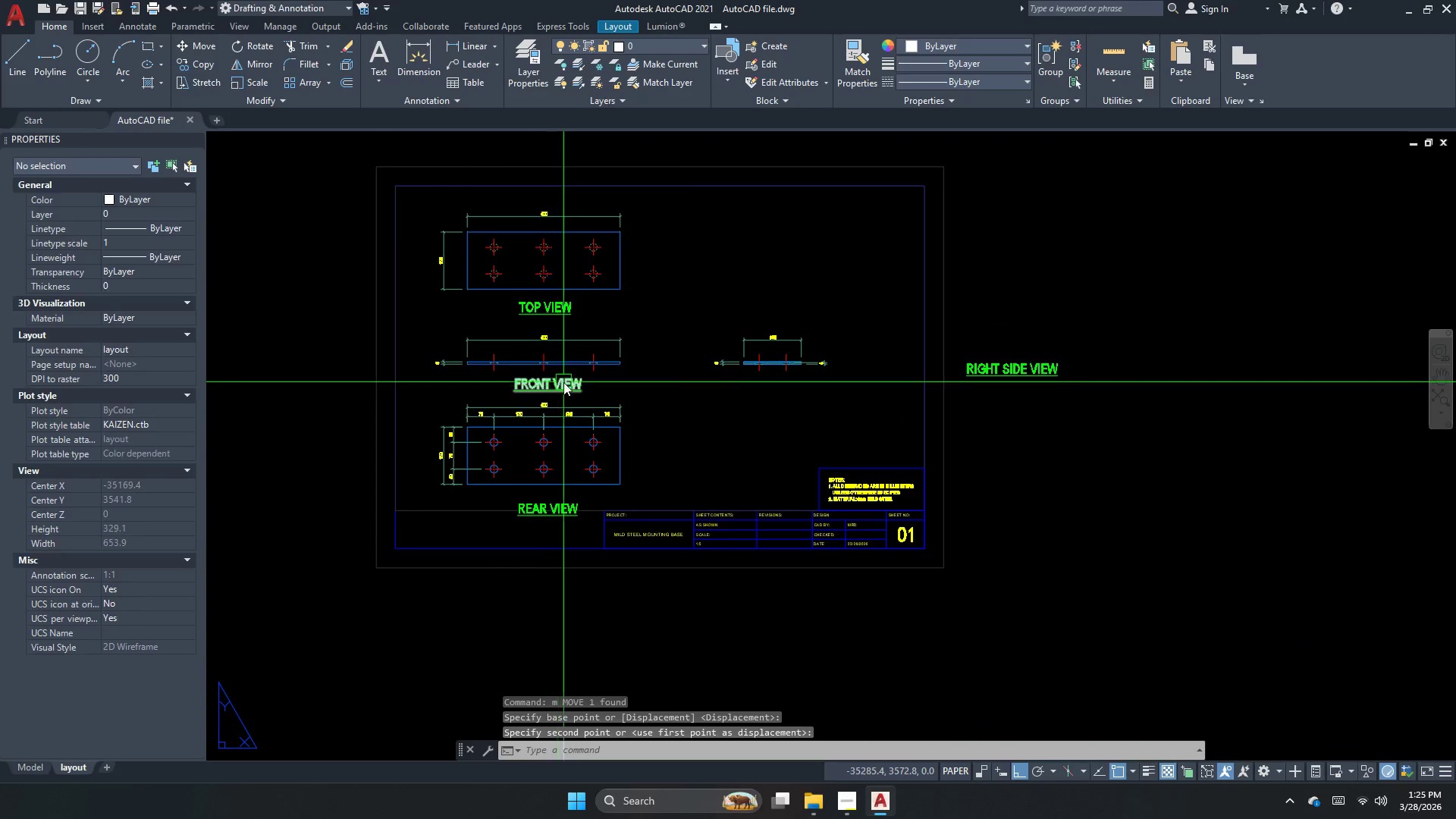 
double_click([566, 303])
 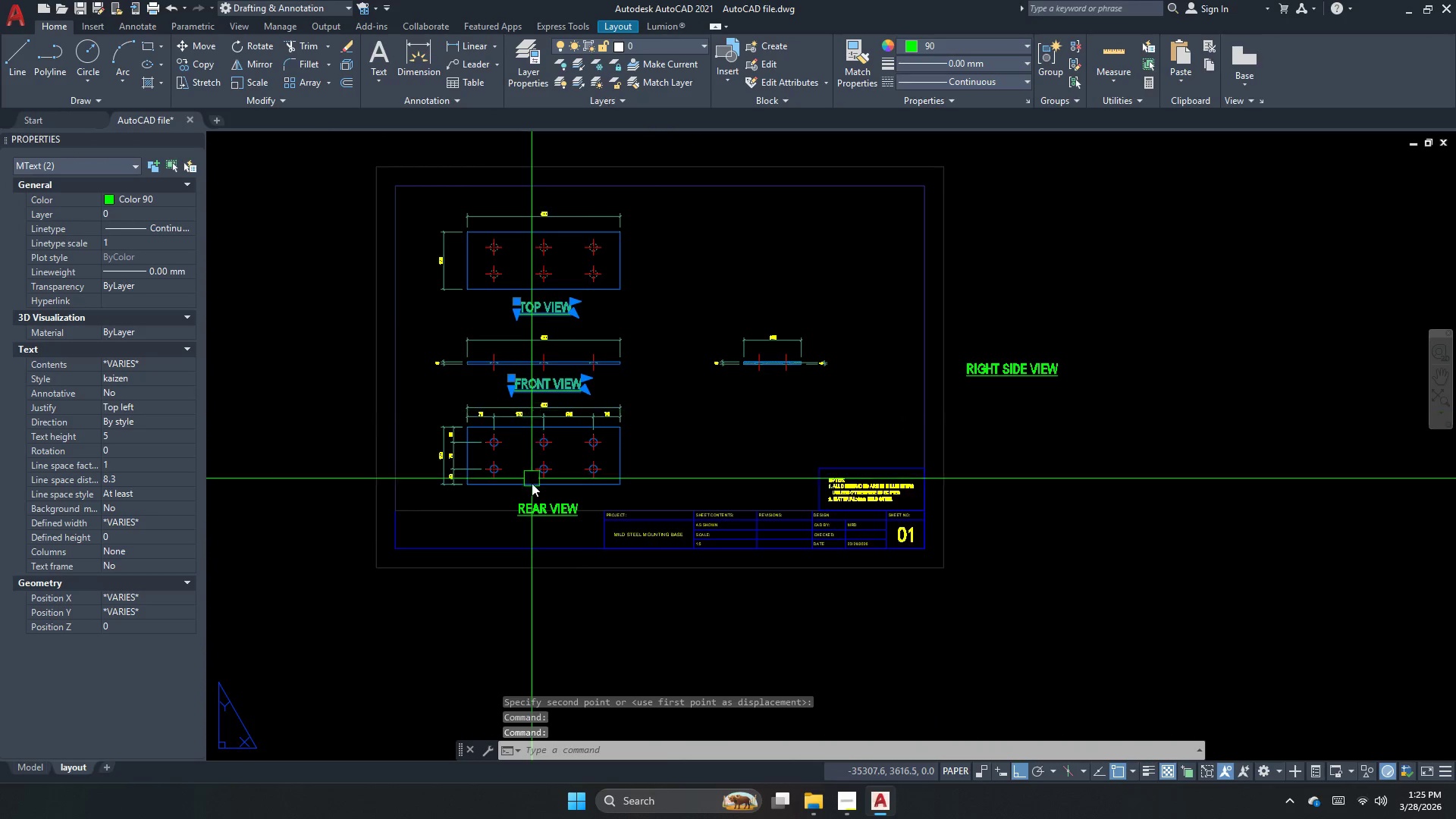 
left_click([544, 496])
 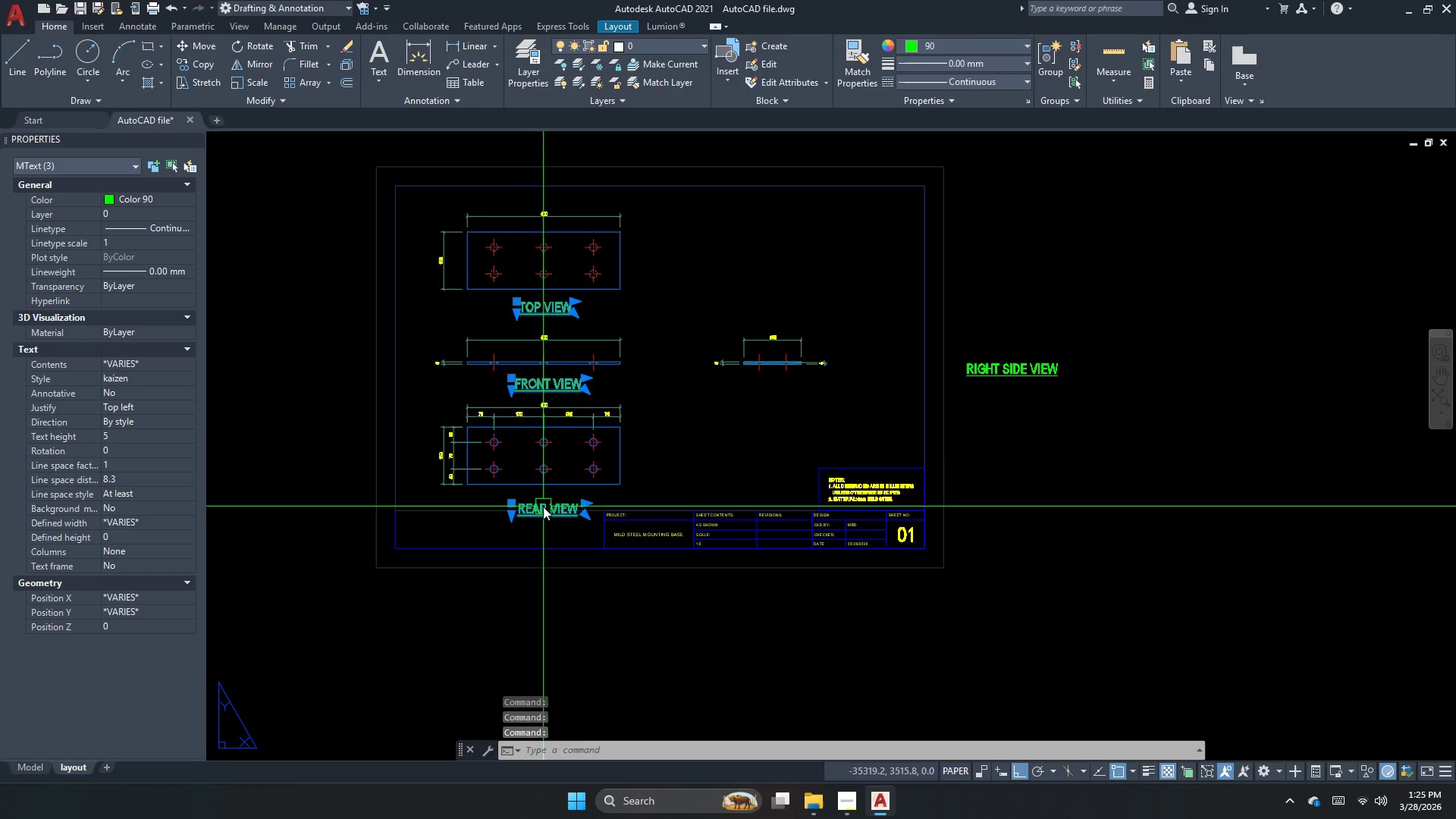 
key(M)
 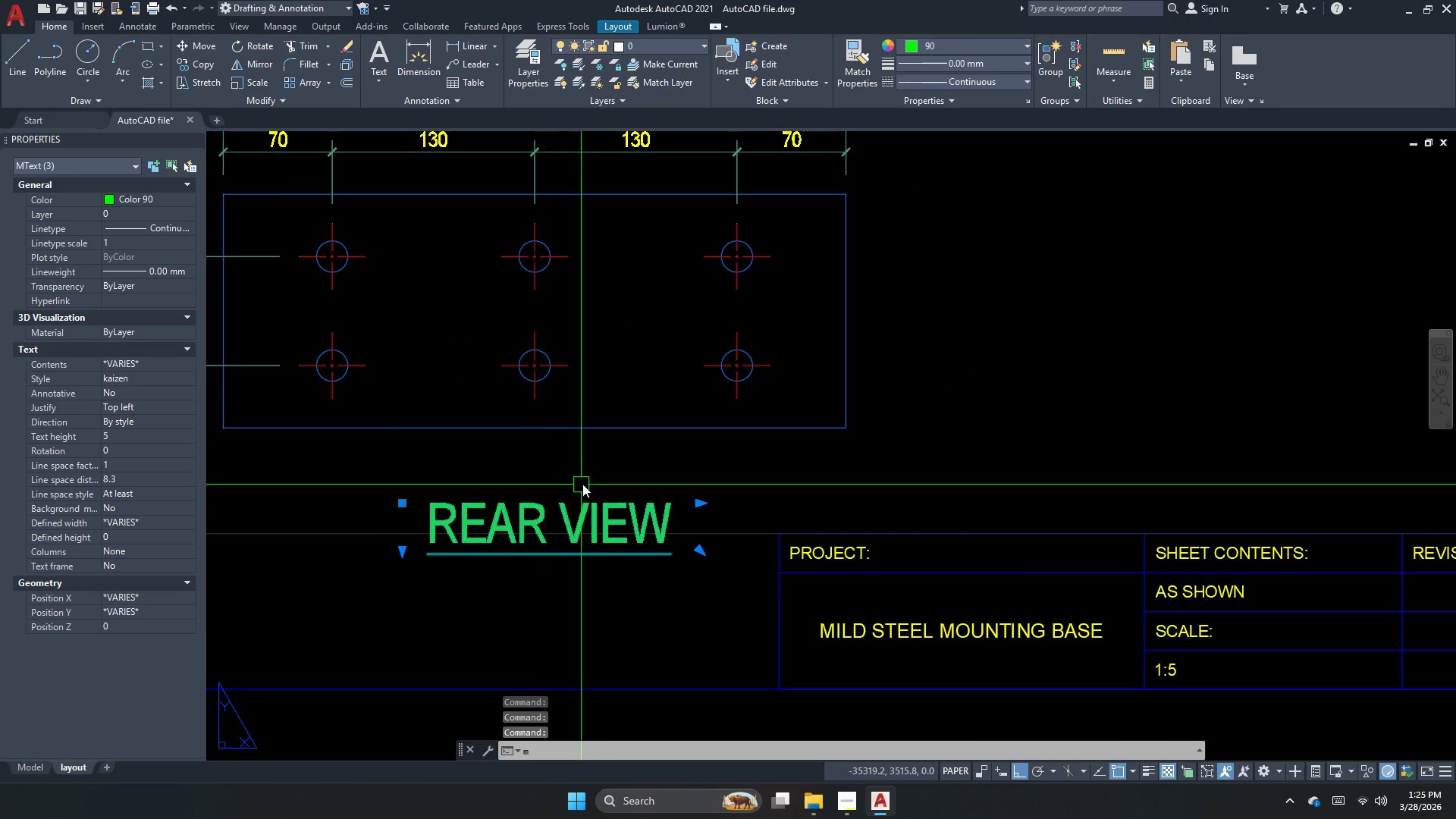 
key(Space)
 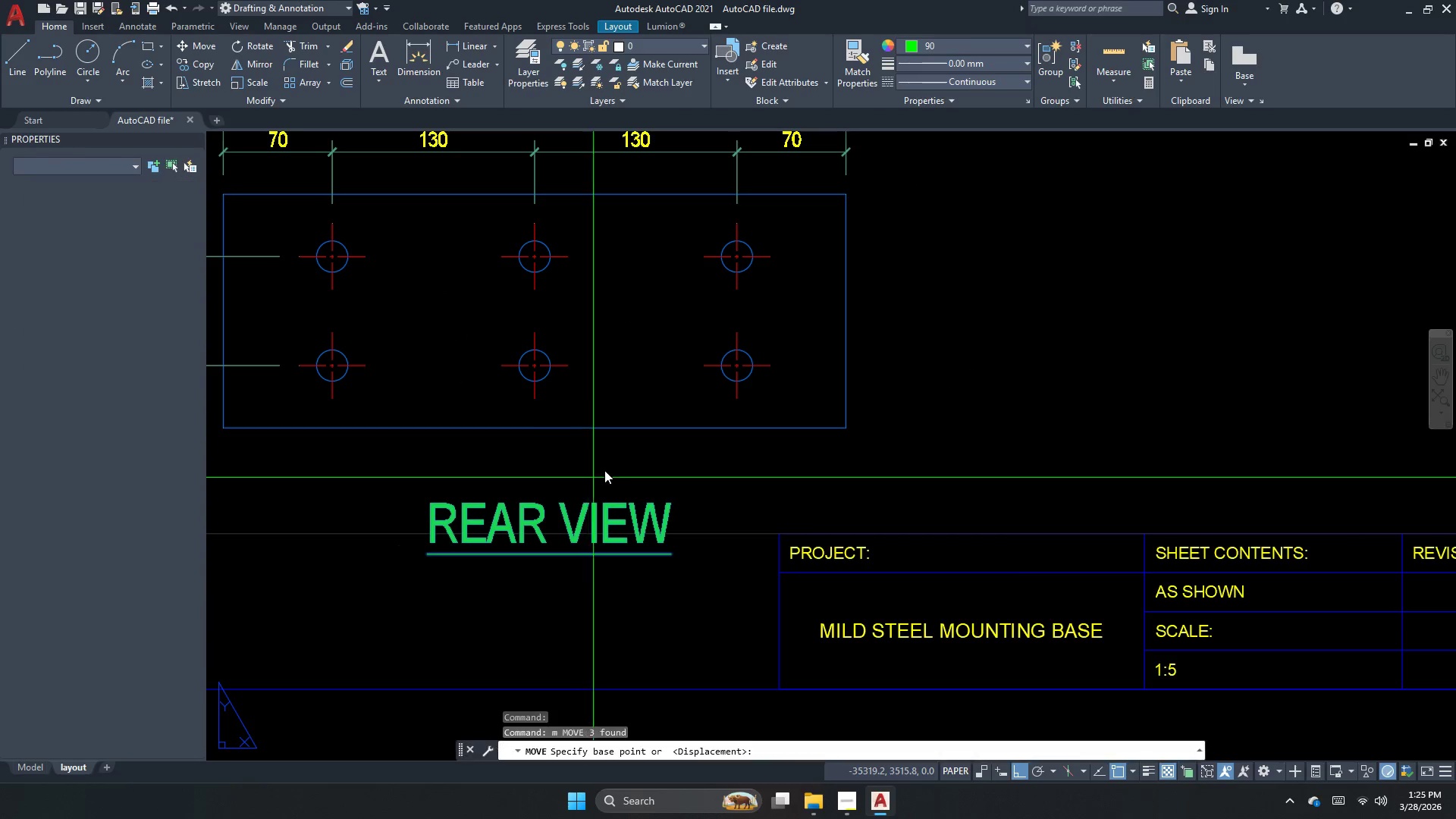 
scroll: coordinate [545, 504], scroll_direction: up, amount: 3.0
 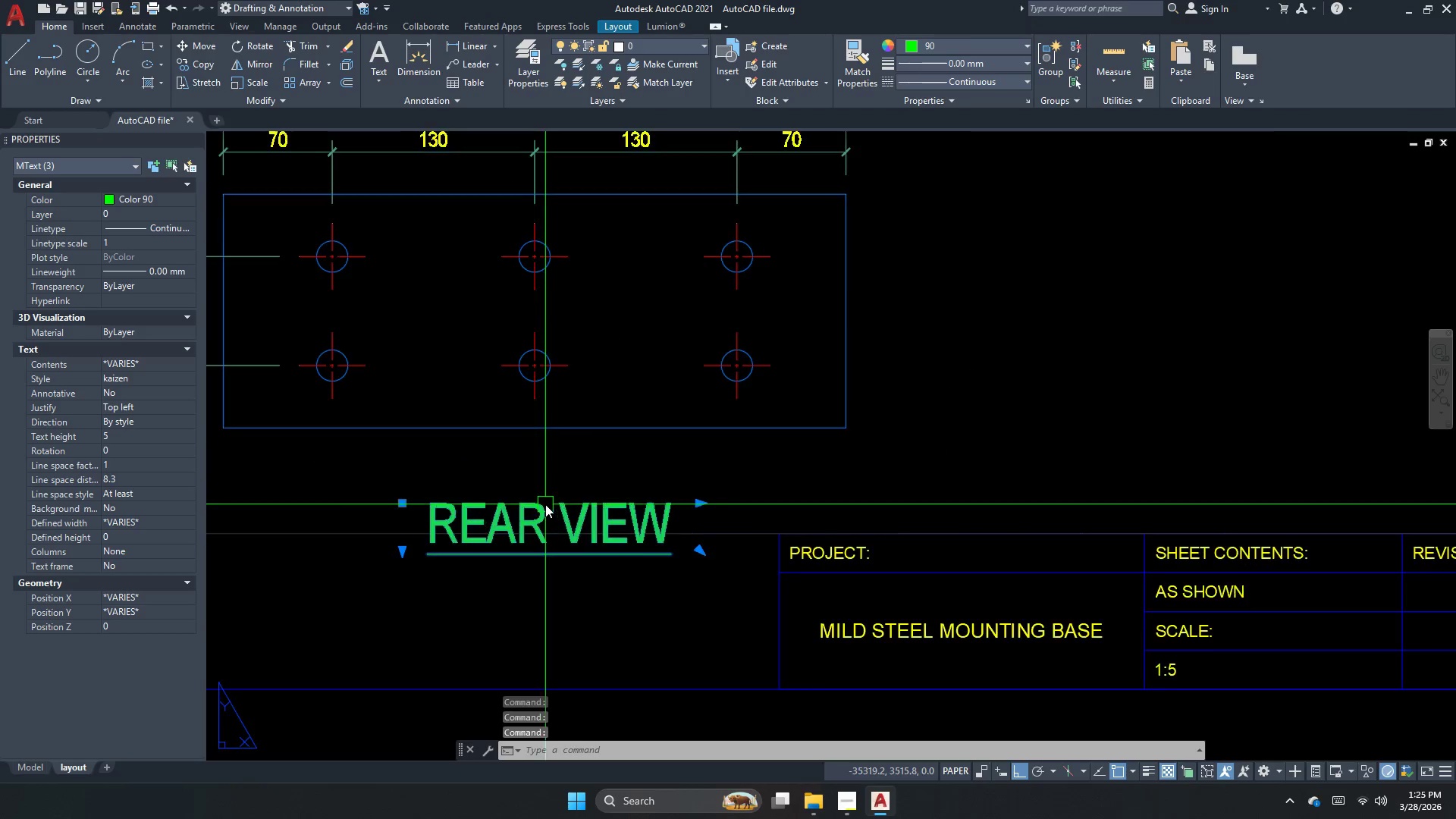 
left_click([604, 469])
 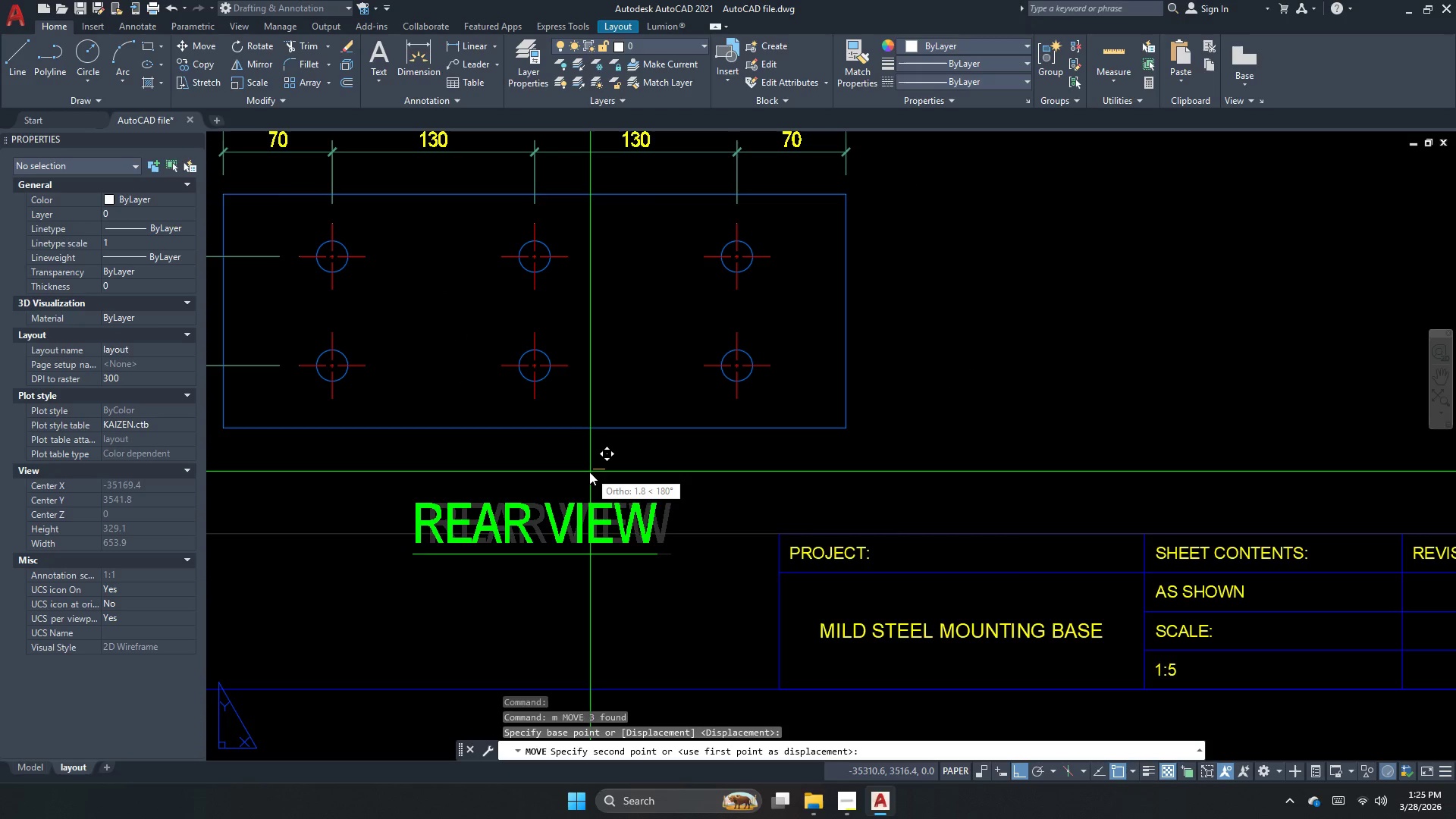 
left_click_drag(start_coordinate=[587, 472], to_coordinate=[571, 476])
 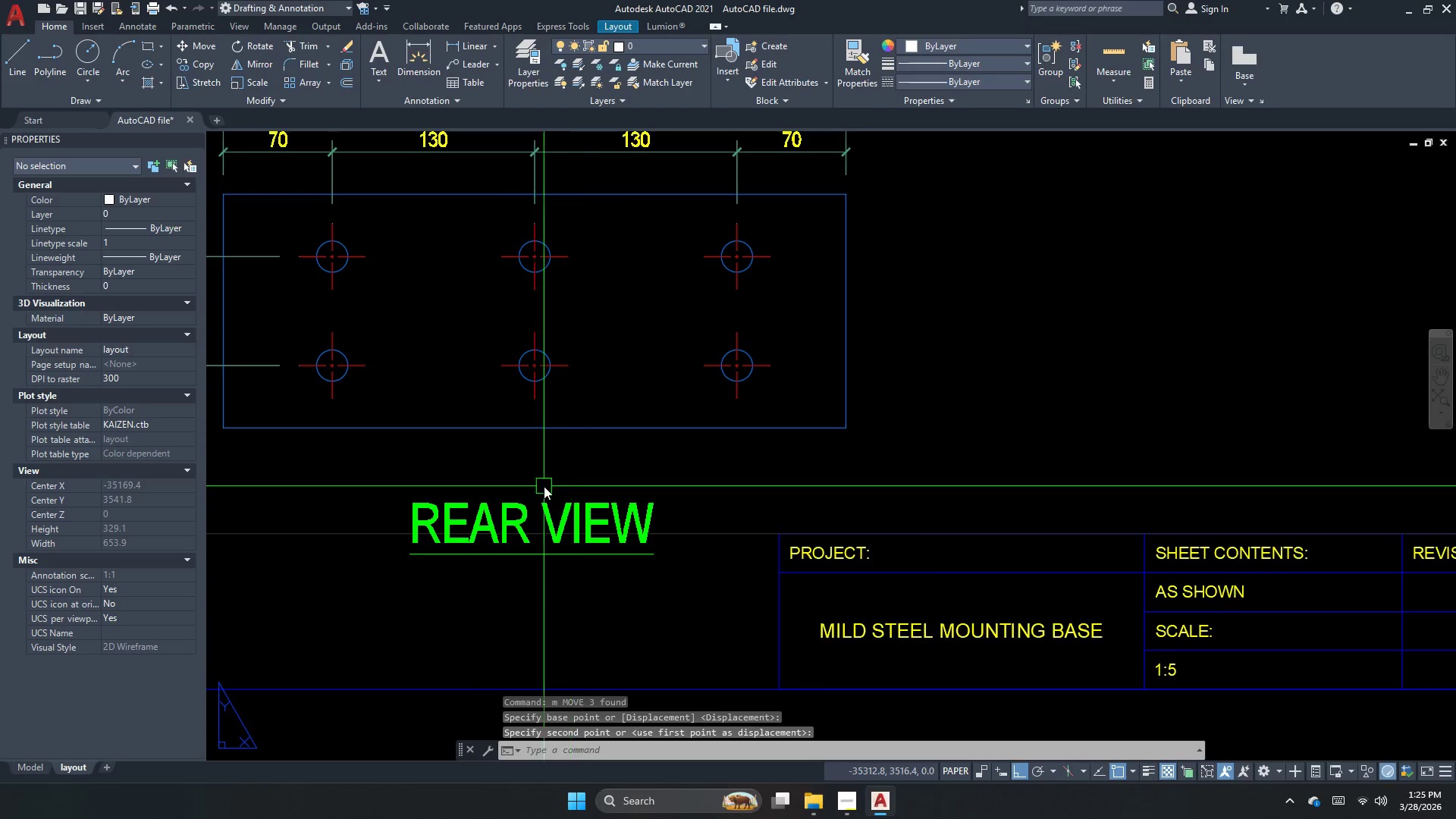 
key(Escape)
 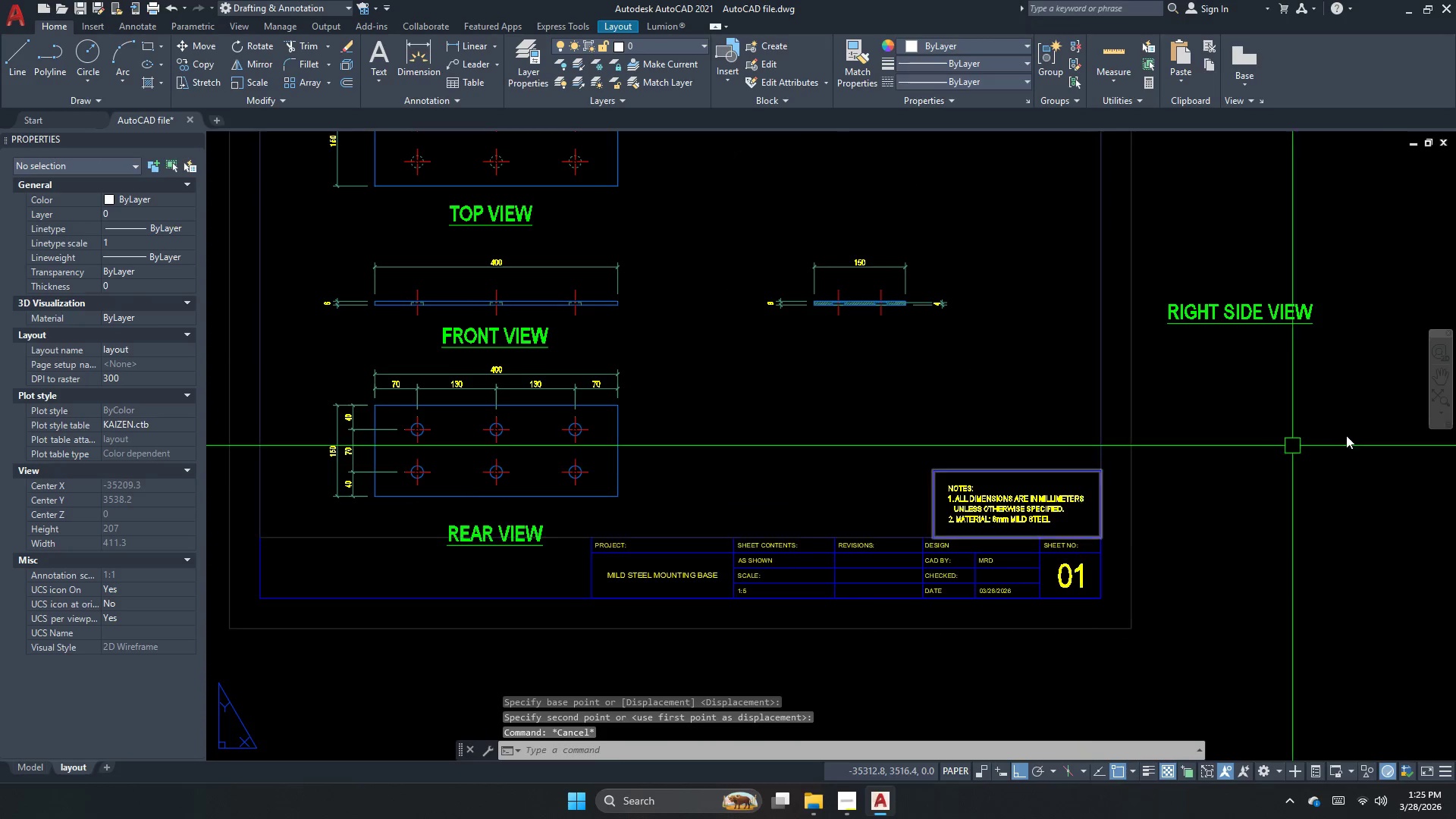 
scroll: coordinate [463, 550], scroll_direction: down, amount: 2.0
 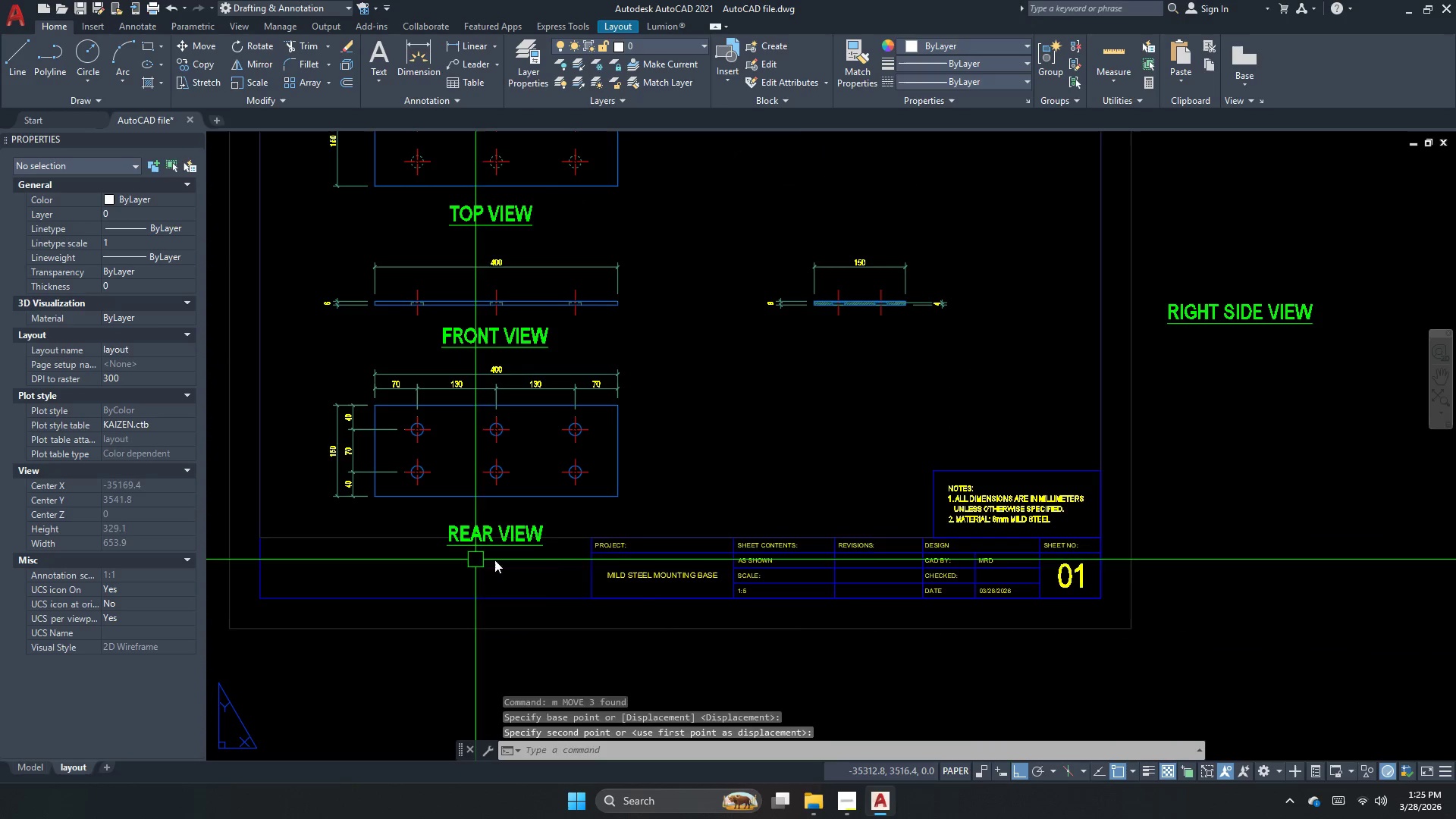 
left_click_drag(start_coordinate=[1376, 430], to_coordinate=[1348, 374])
 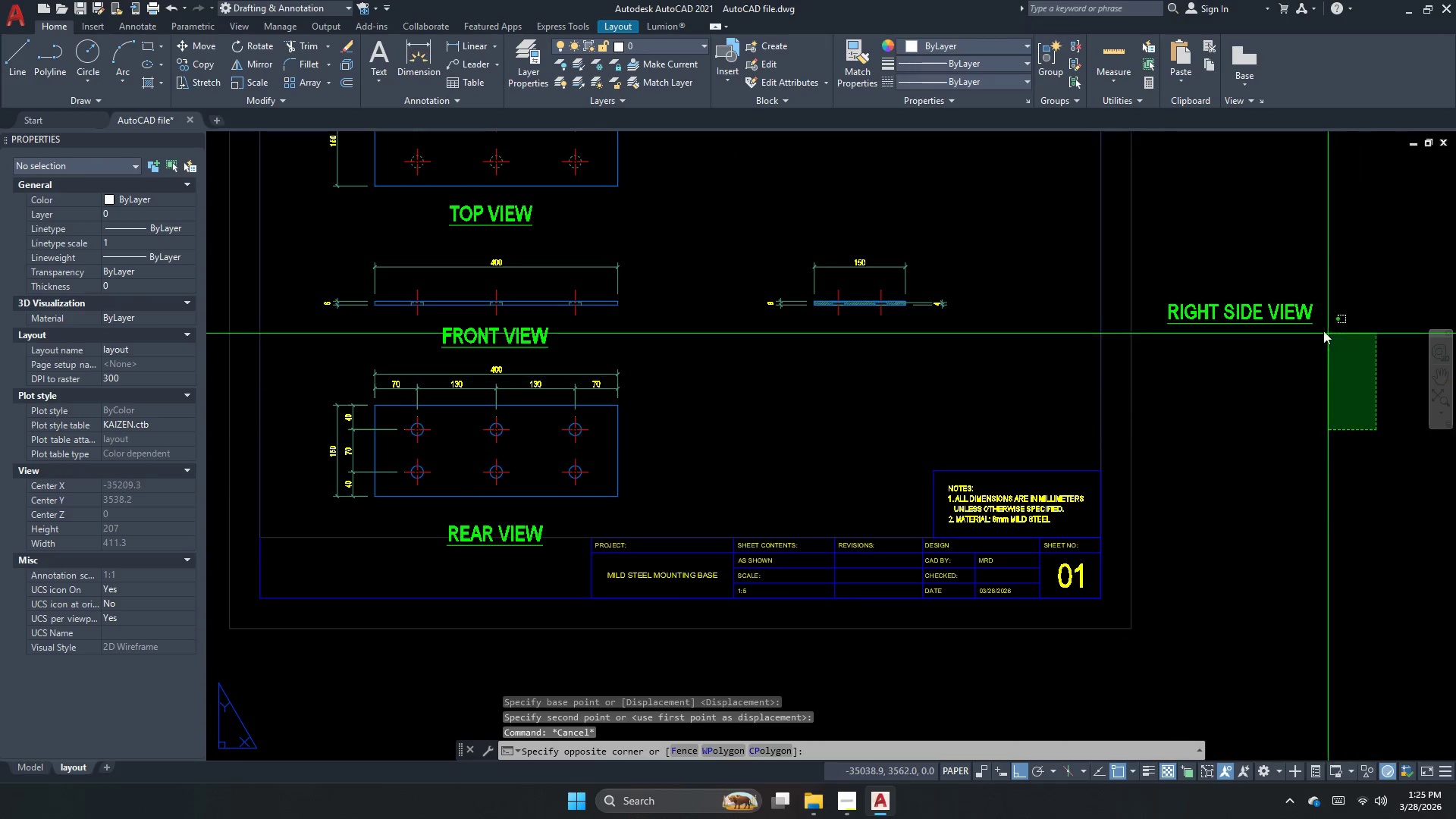 
left_click_drag(start_coordinate=[1276, 307], to_coordinate=[1238, 309])
 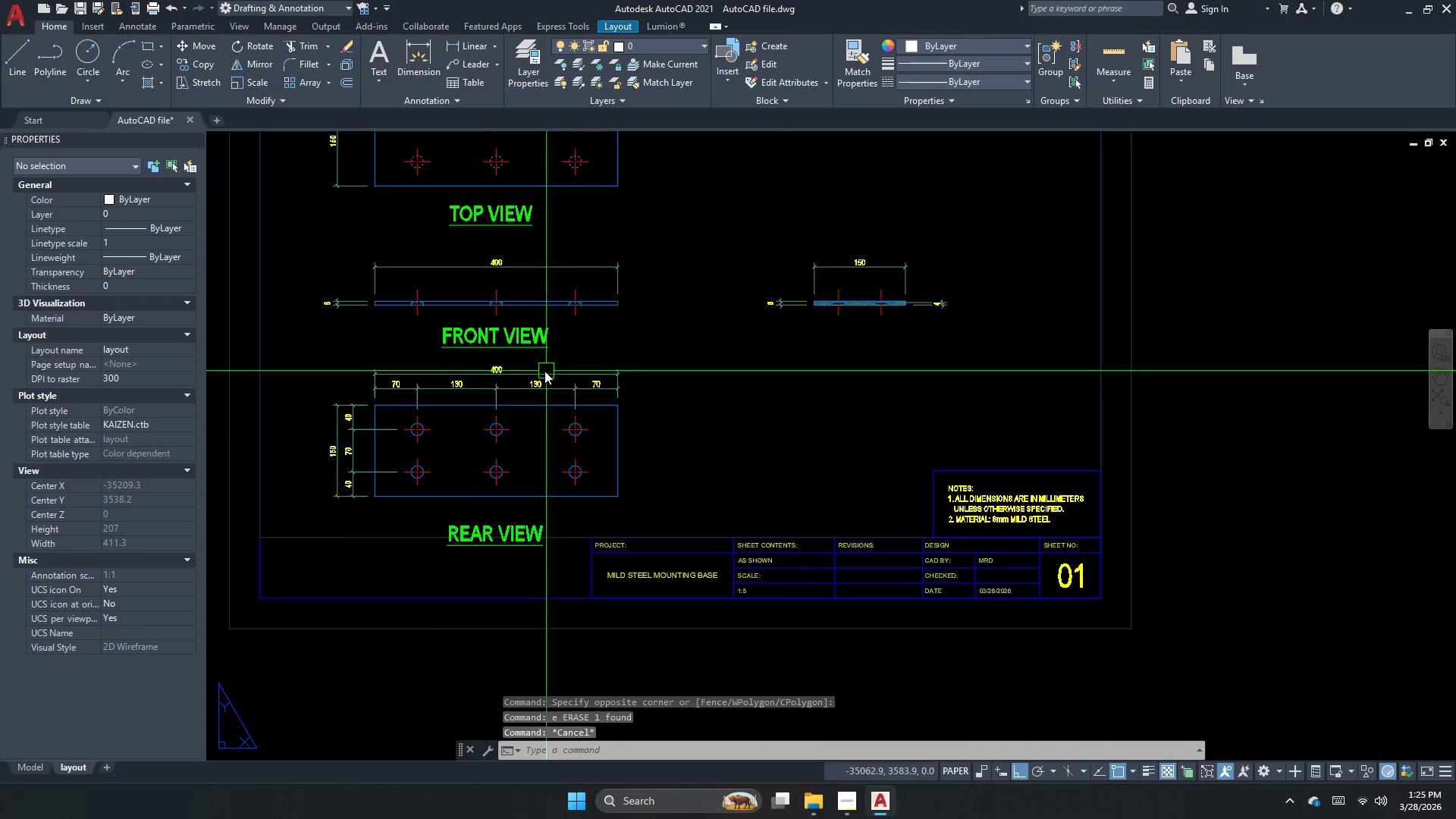 
key(E)
 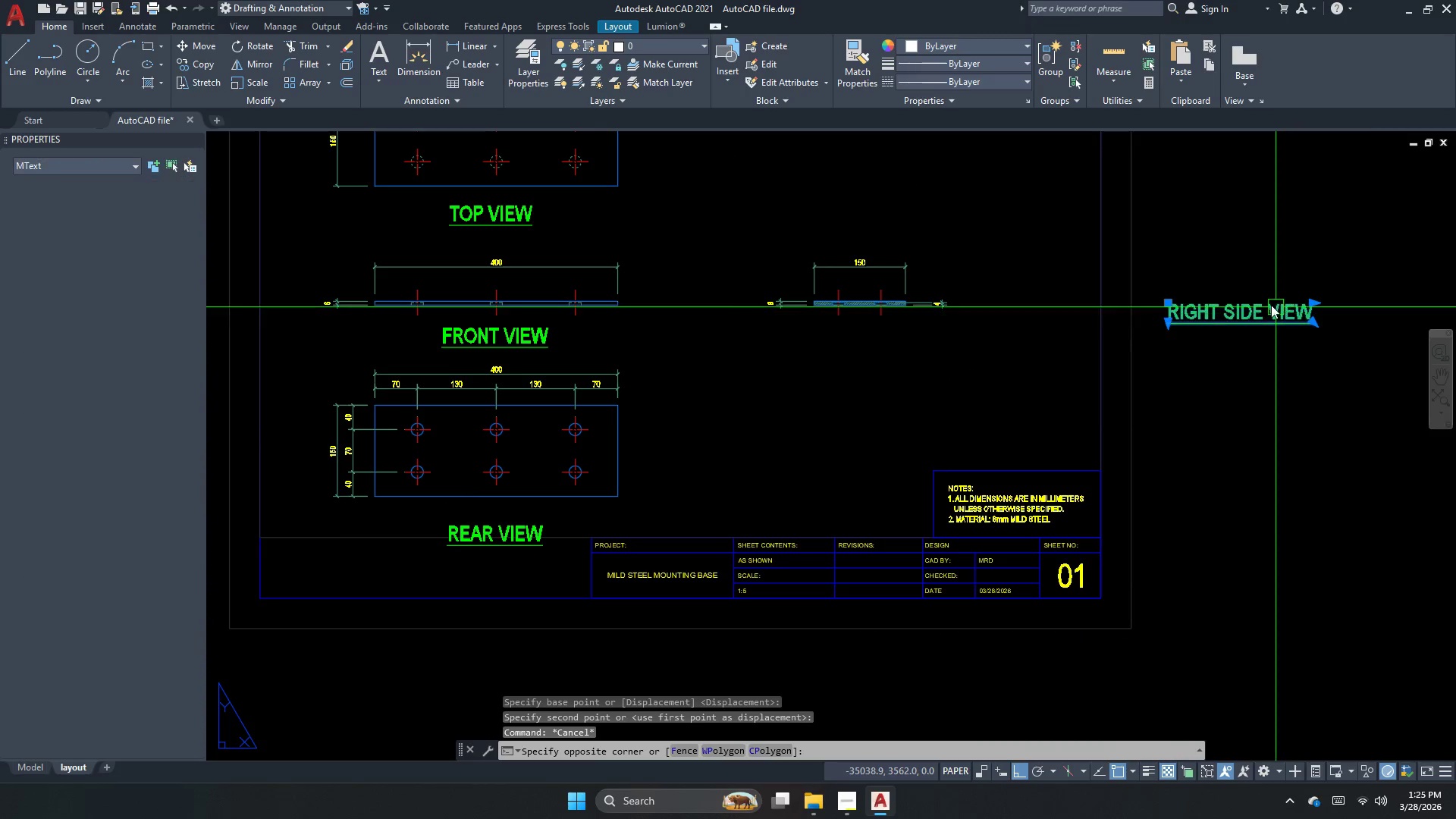 
key(Space)
 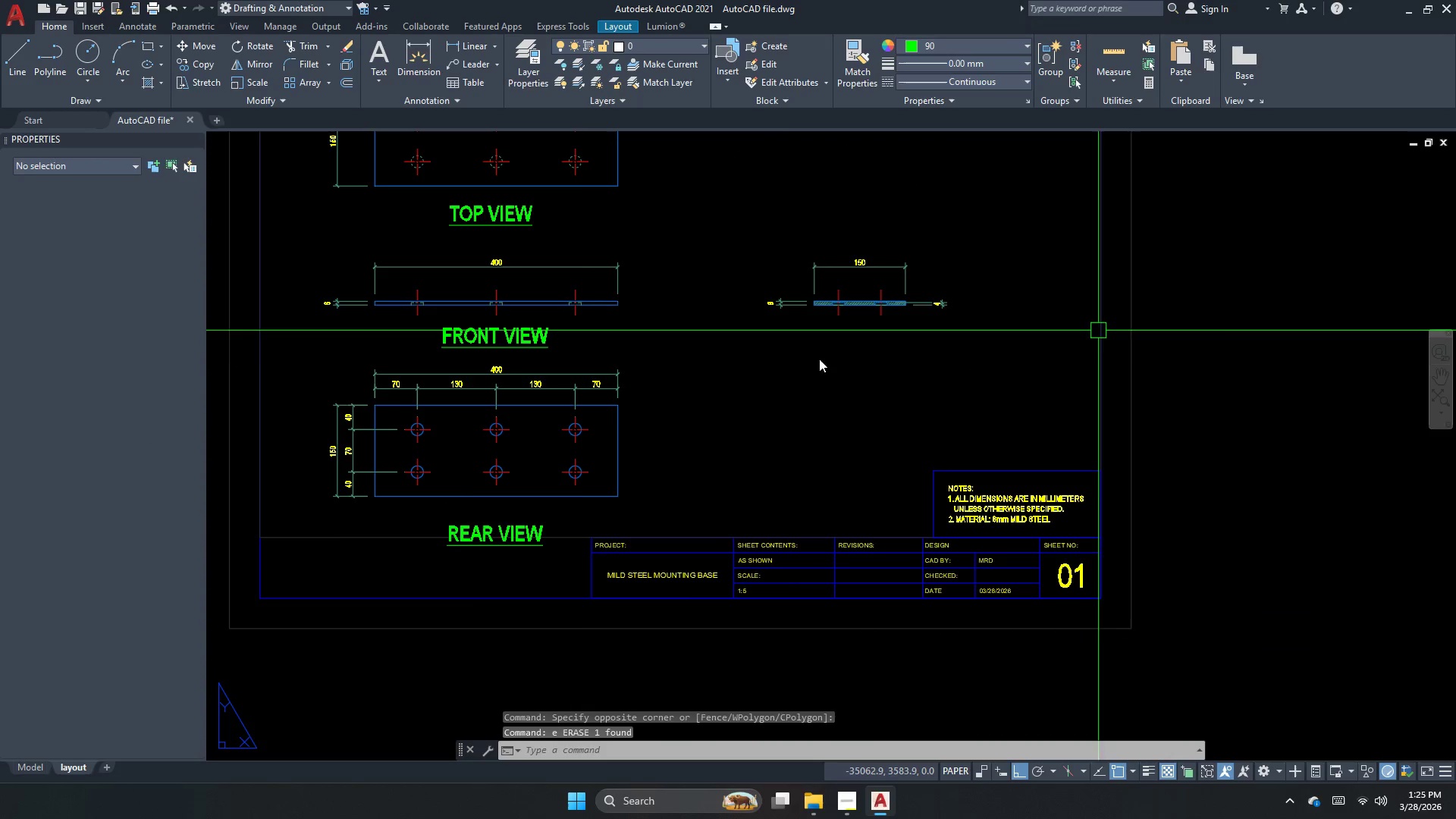 
key(Escape)
 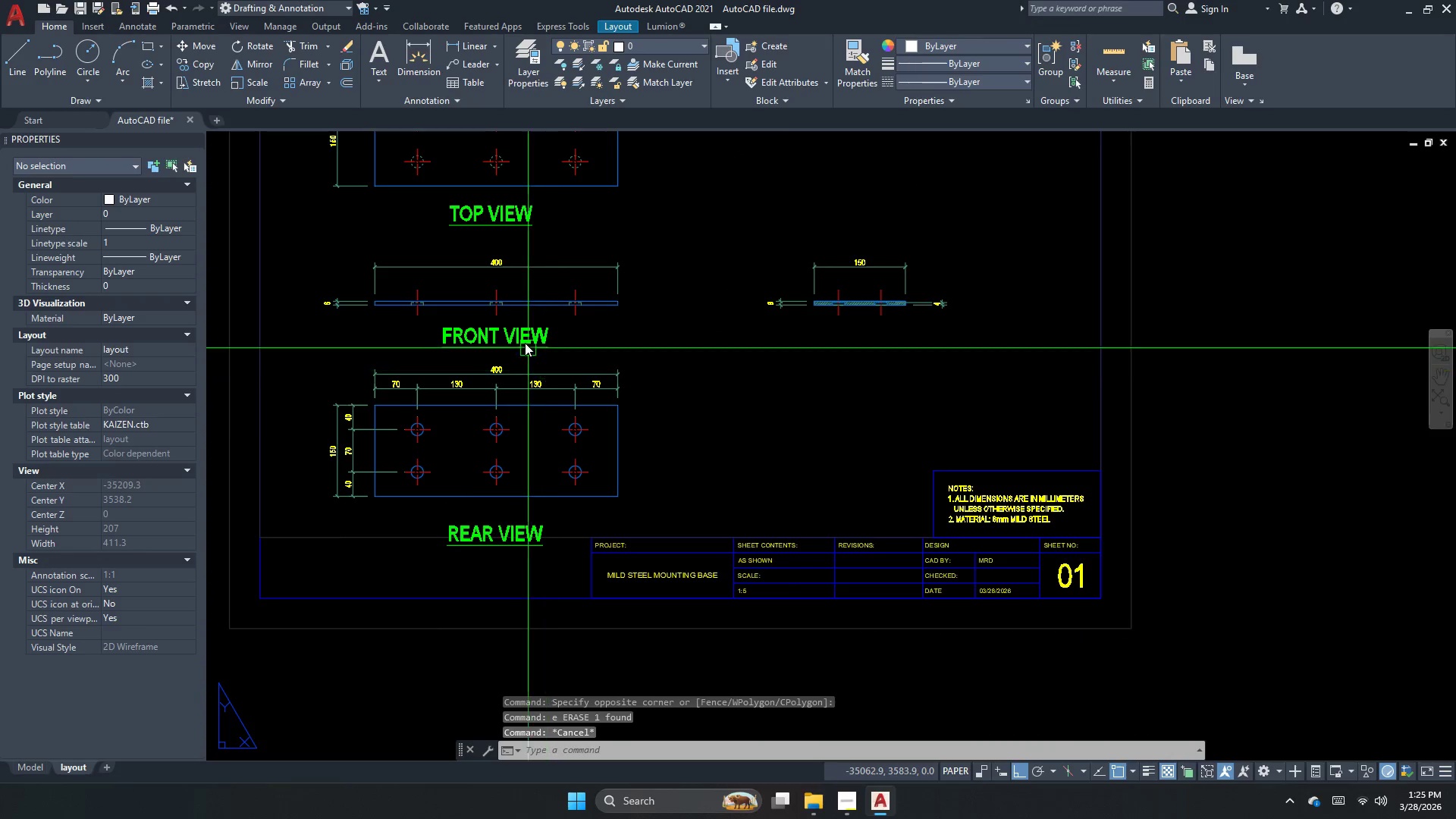 
left_click([520, 334])
 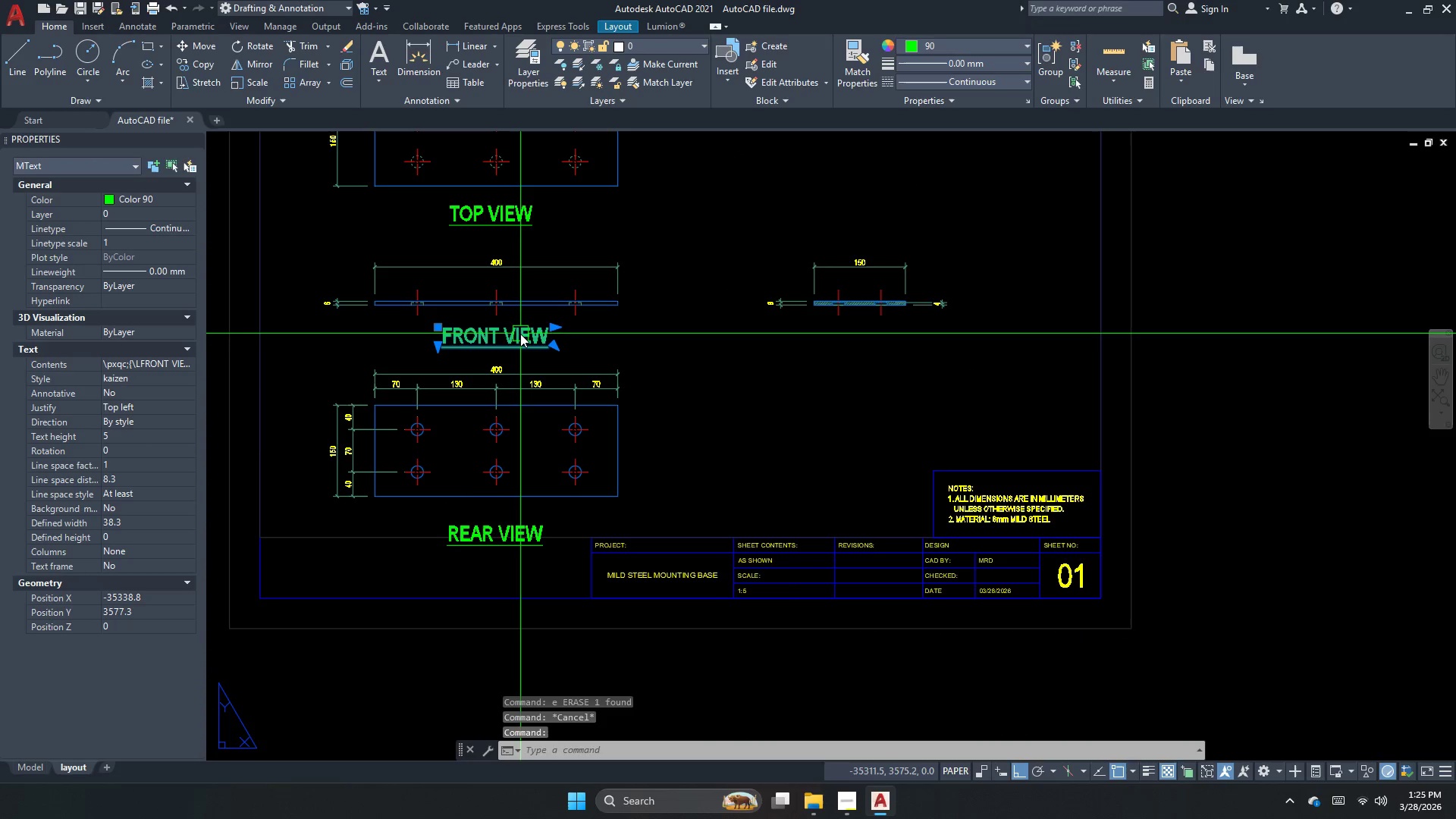 
type(CO )
key(Escape)
 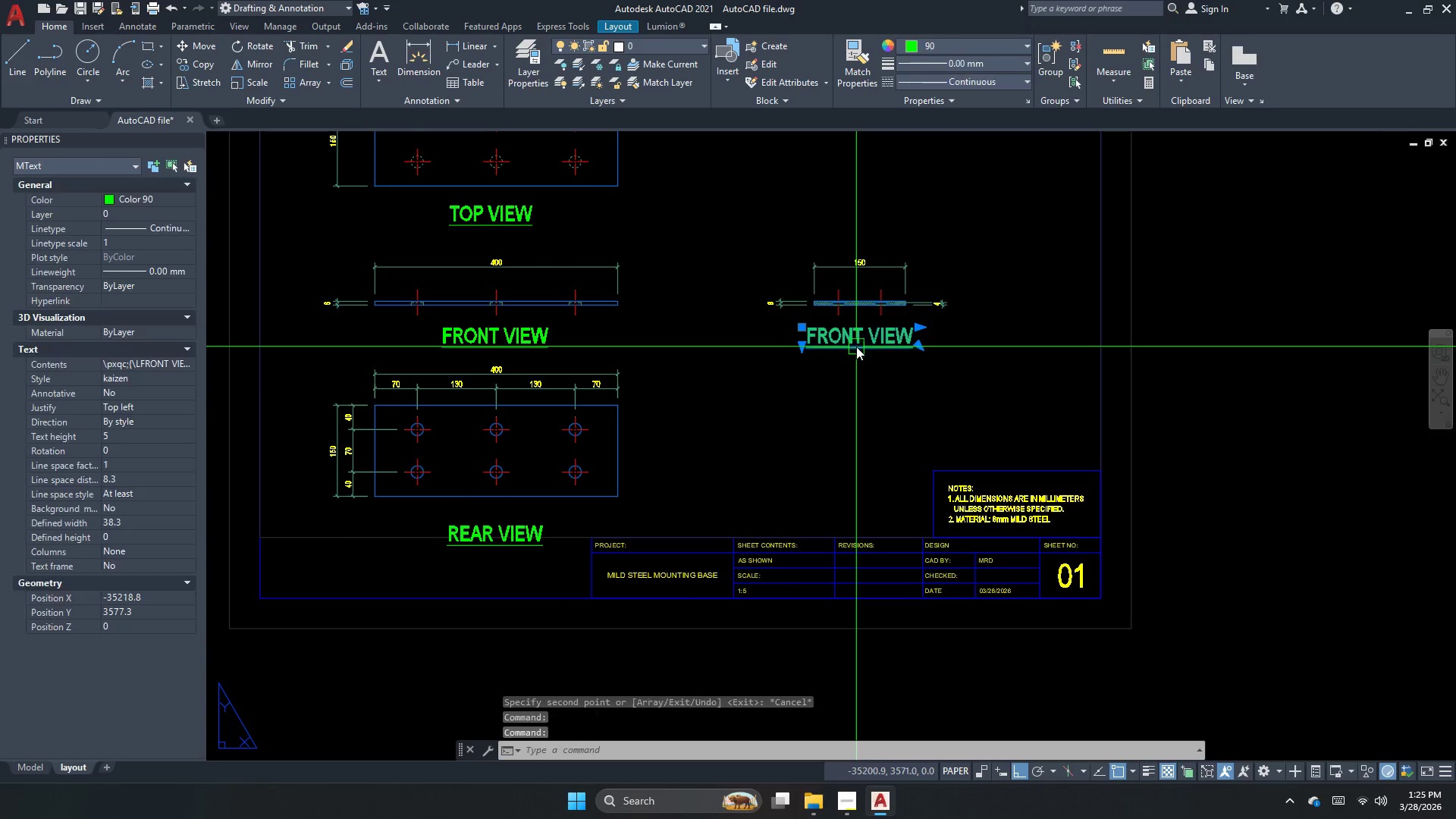 
left_click_drag(start_coordinate=[573, 343], to_coordinate=[701, 360])
 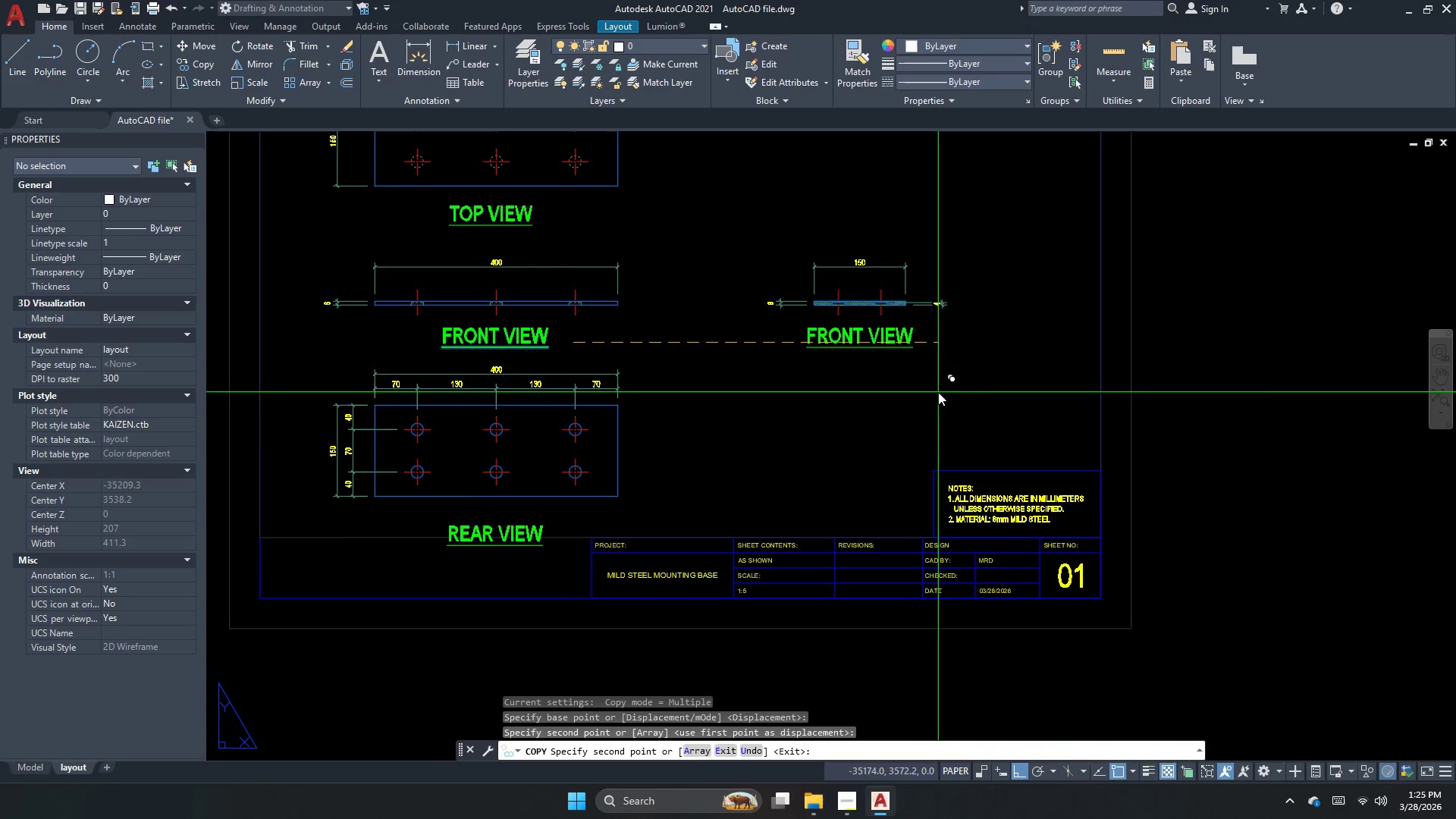 
triple_click([856, 347])
 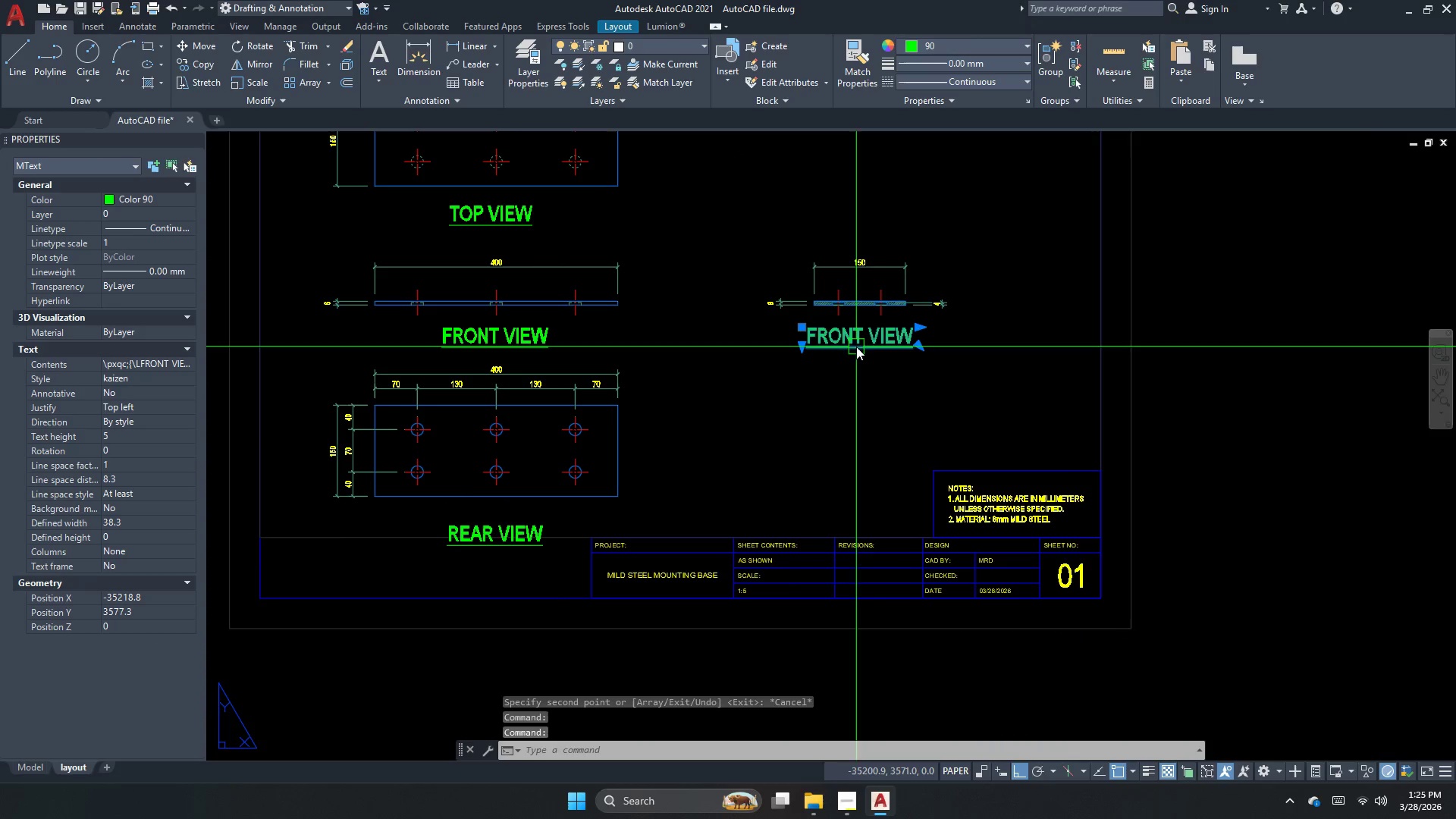 
triple_click([856, 347])
 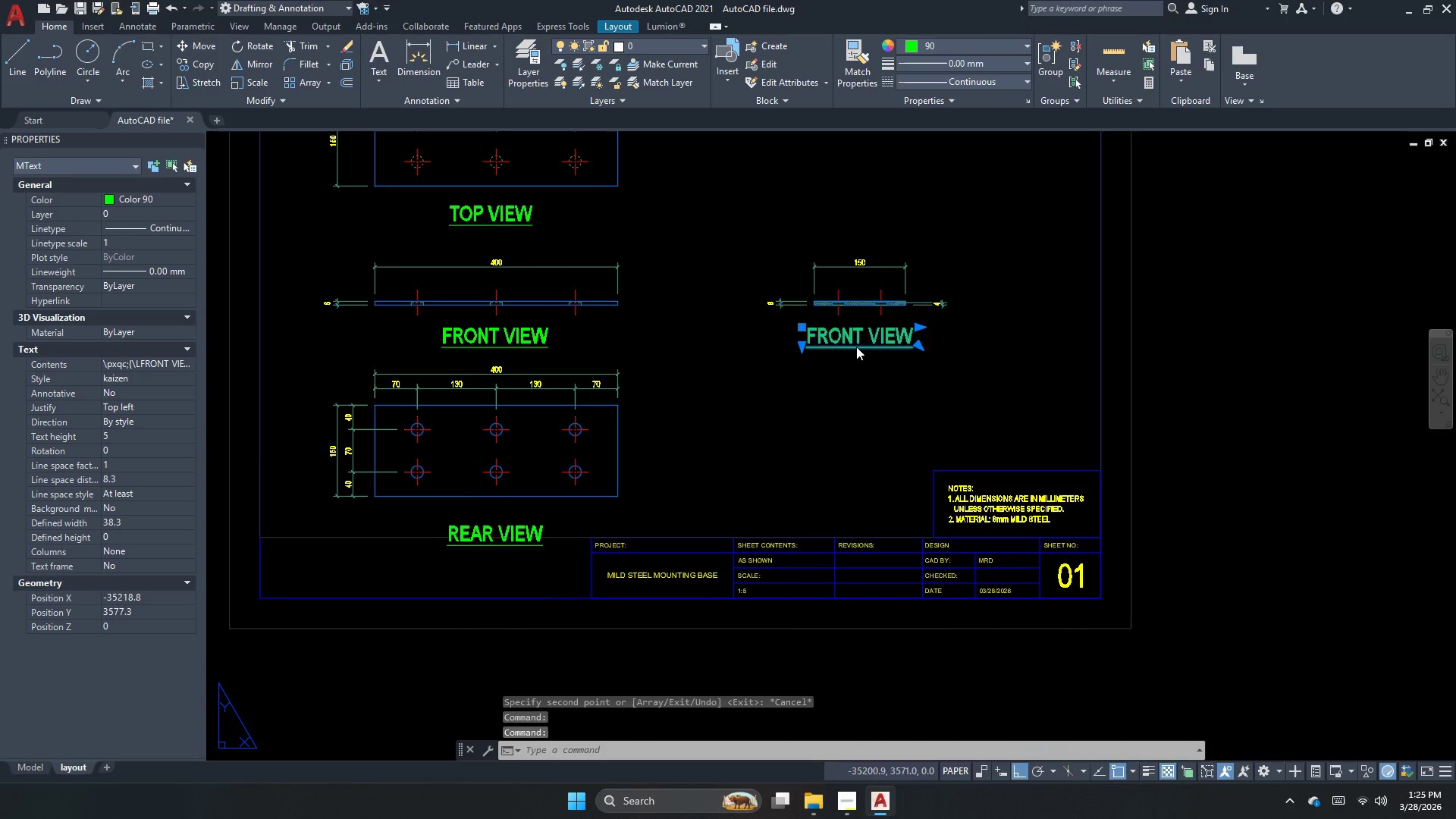 
key(Control+A)
 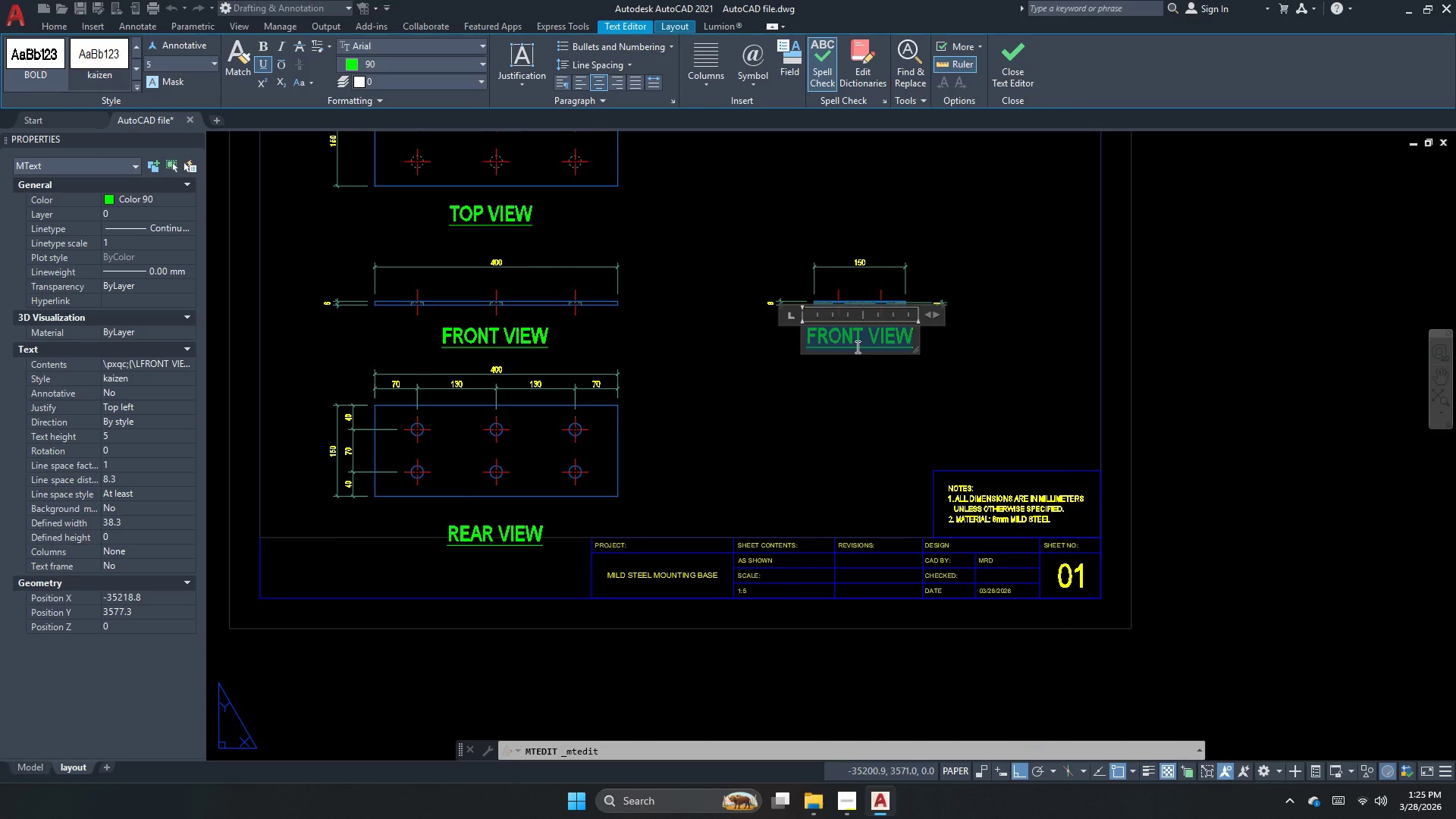 
type(SECTION -)
key(Backspace)
type(A-A)
 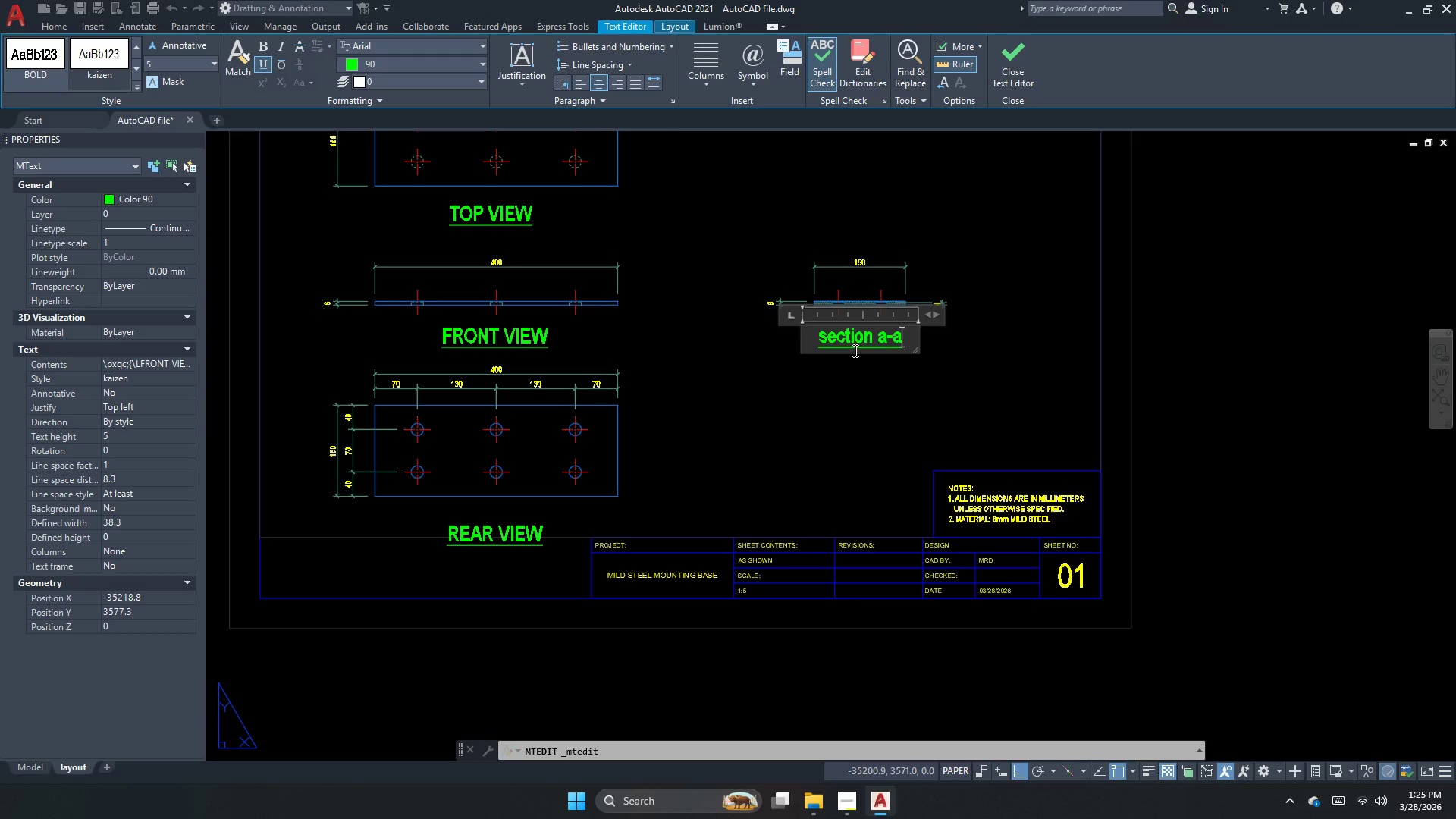 
key(Control+ControlLeft)
 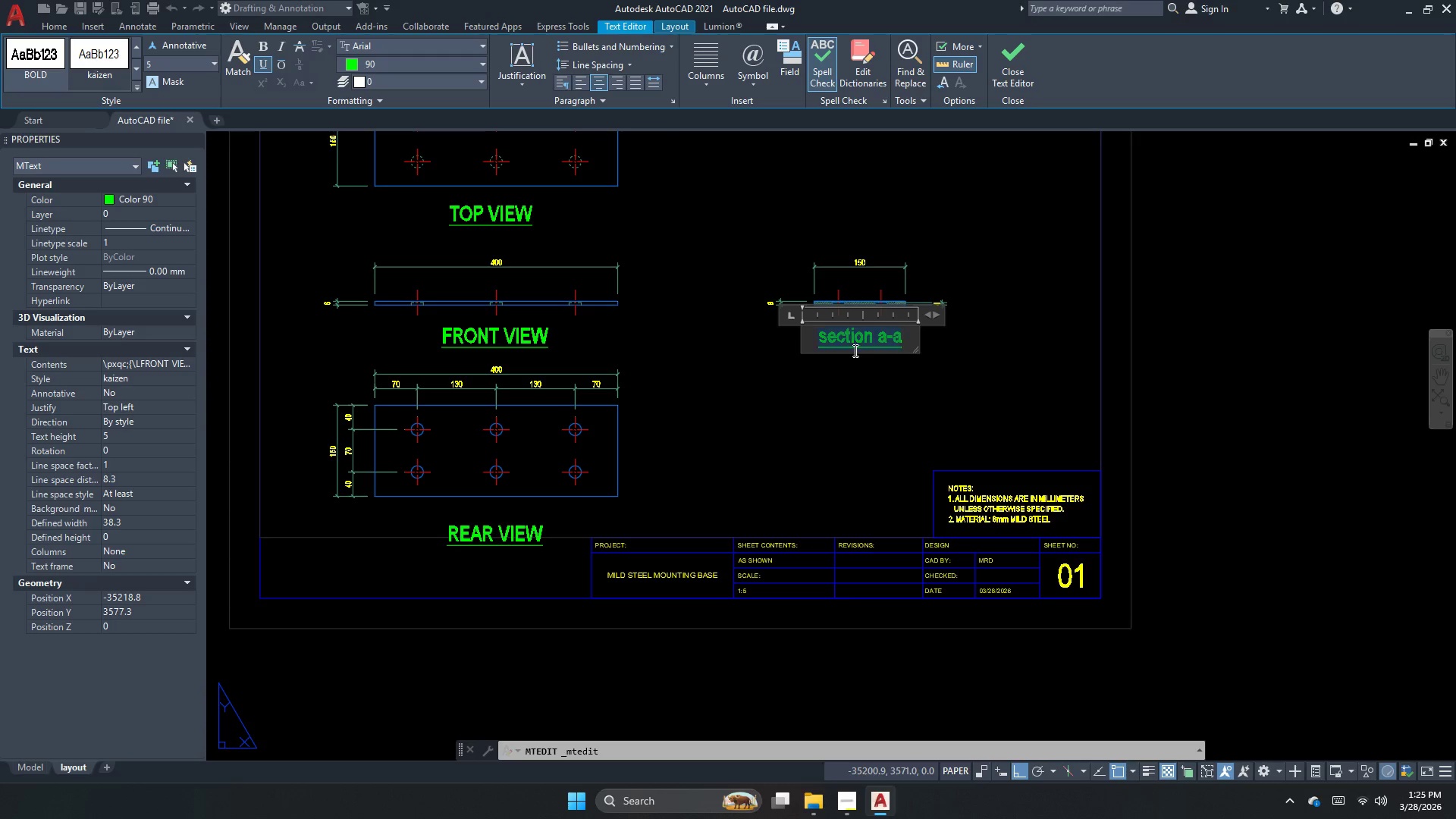 
key(Control+A)
 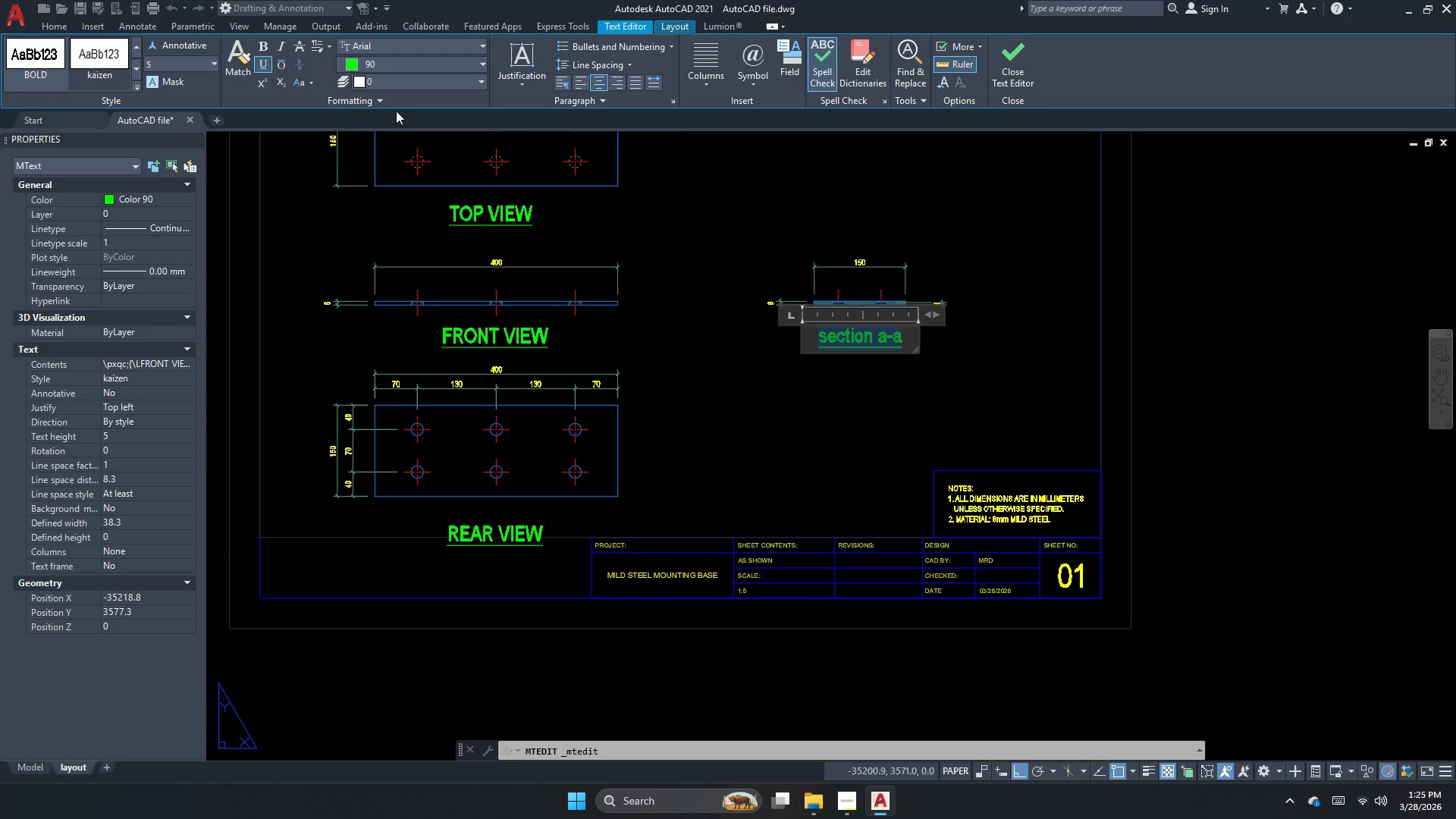 
left_click([287, 82])
 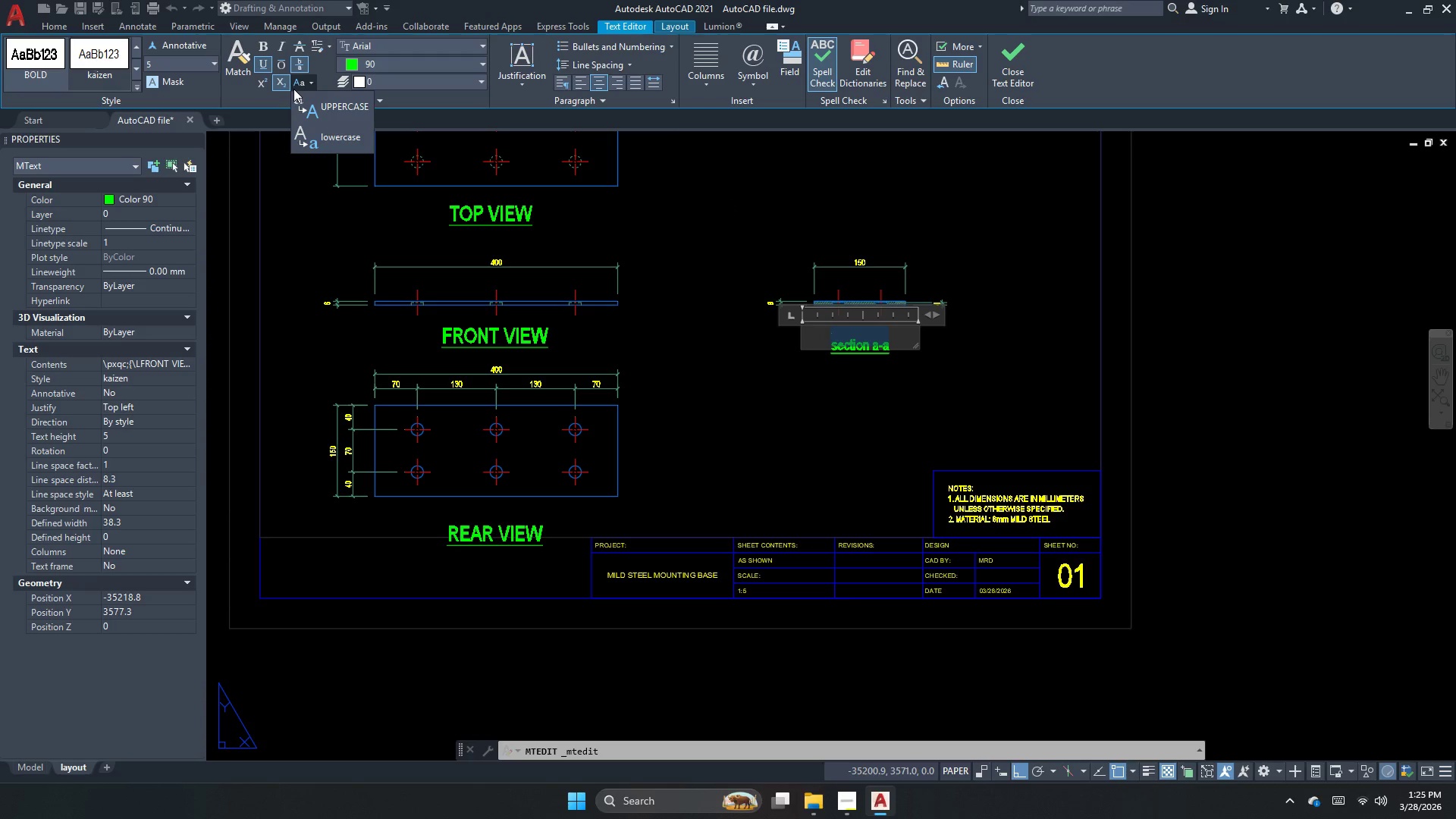 
left_click([285, 89])
 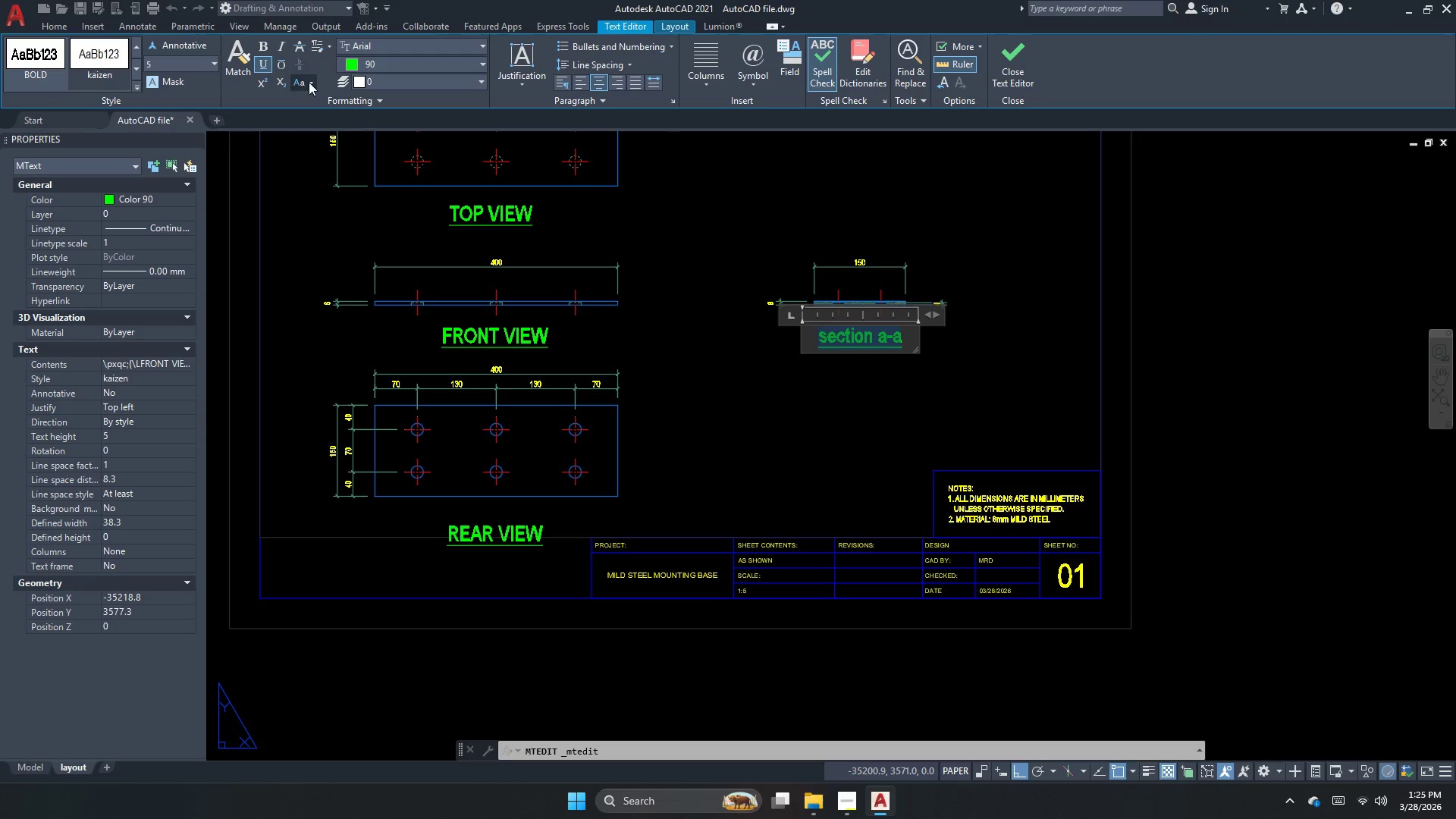 
left_click([309, 82])
 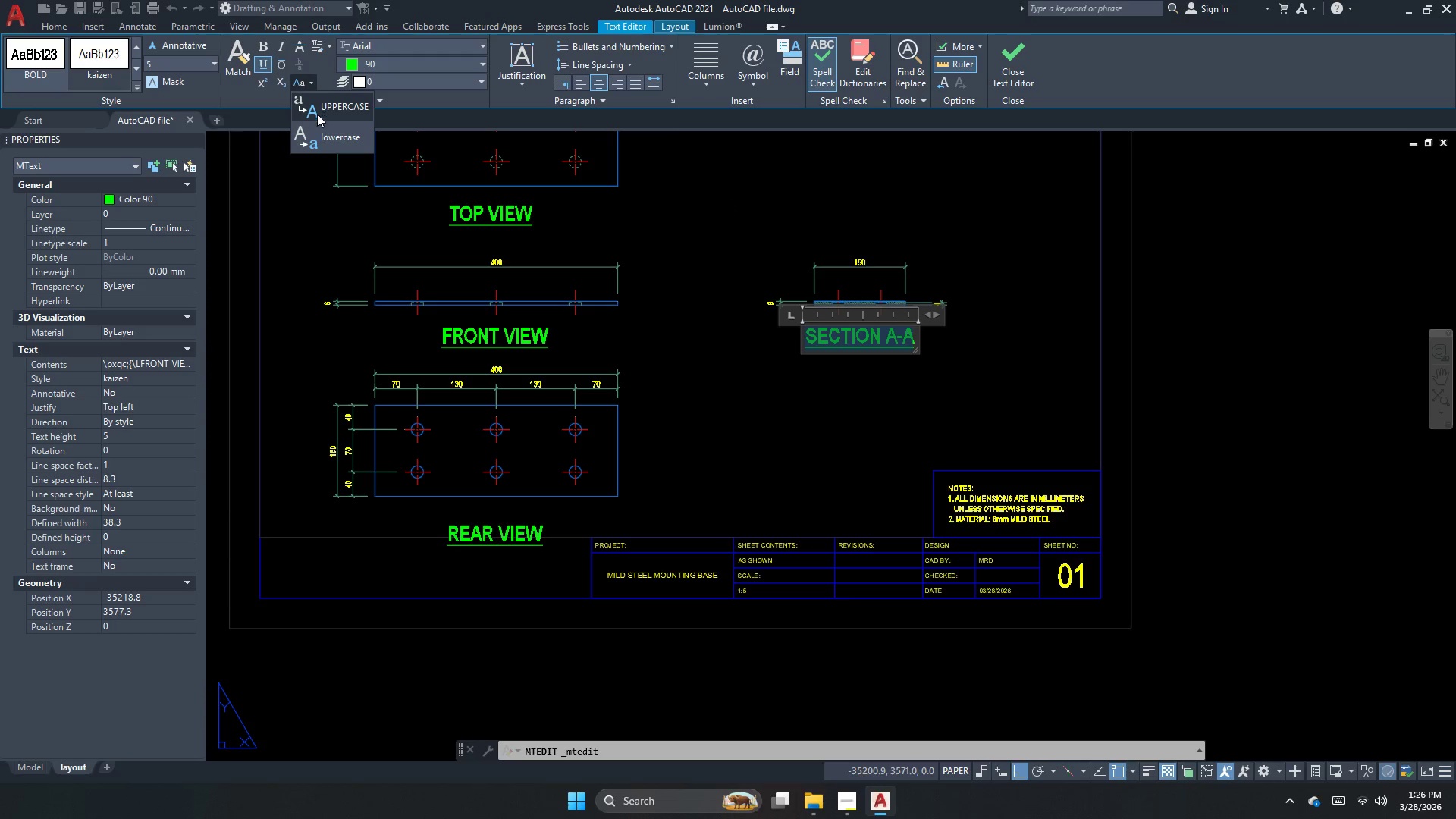 
left_click([319, 114])
 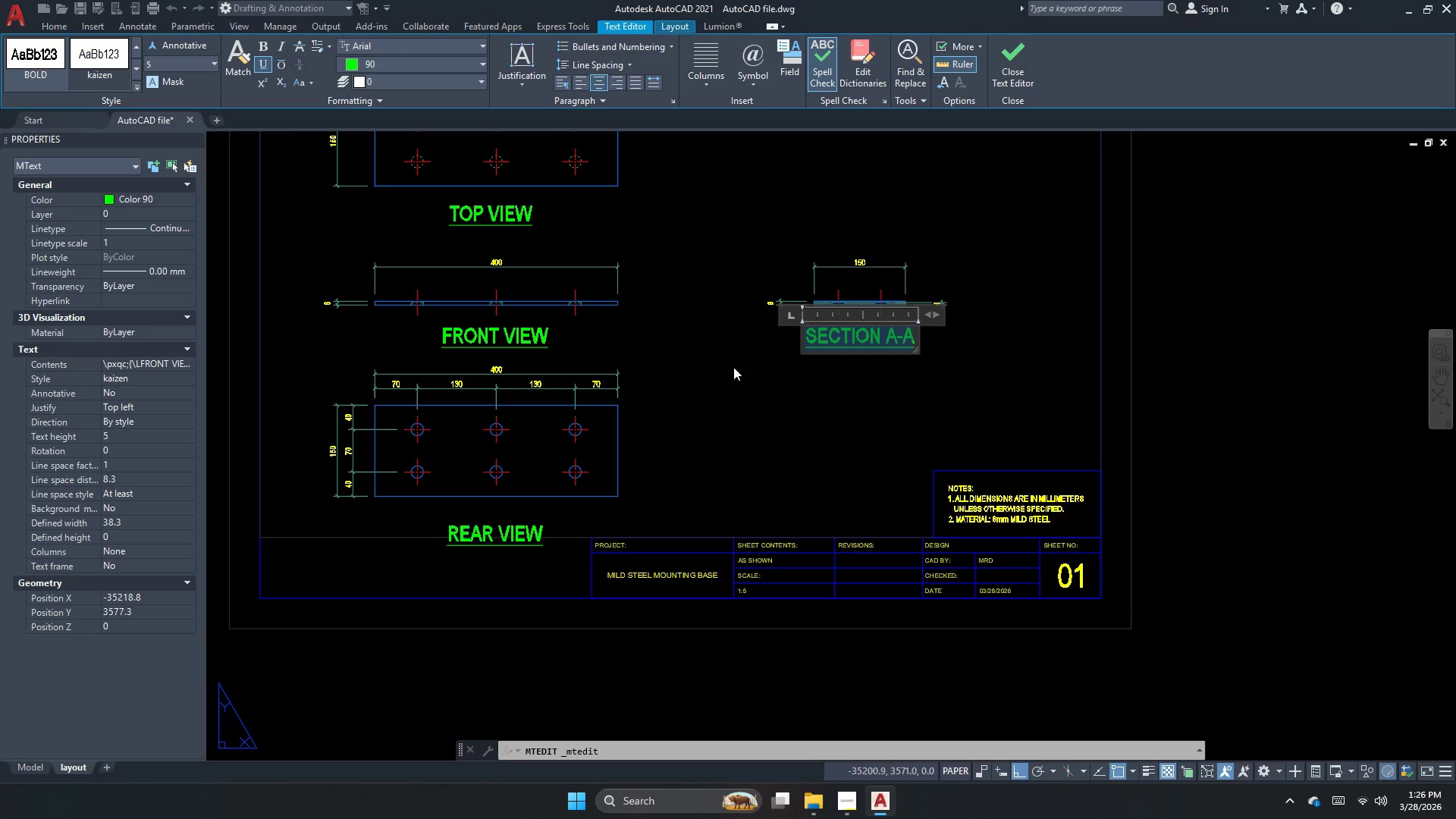 
left_click([792, 421])
 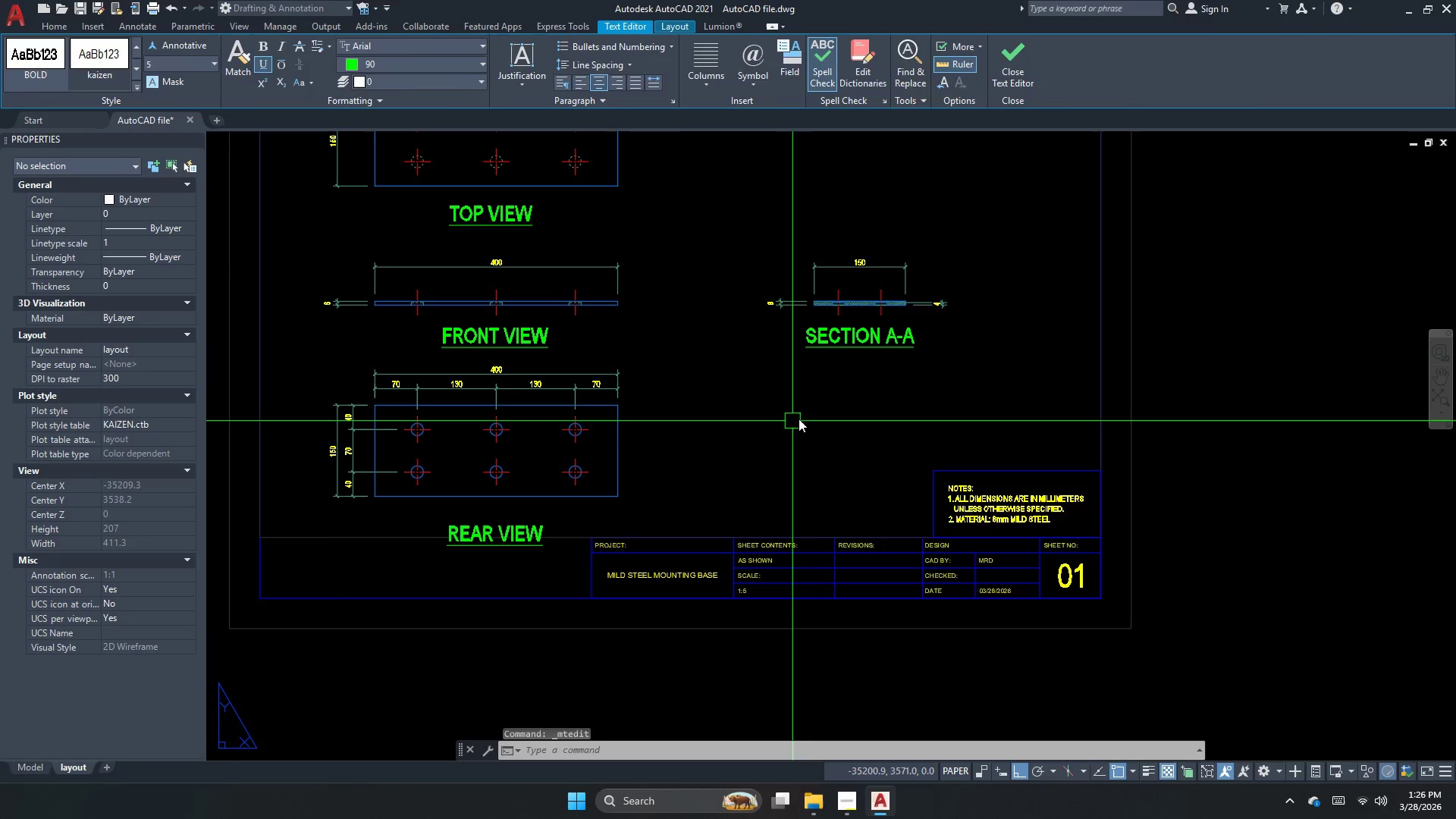 
key(Escape)
 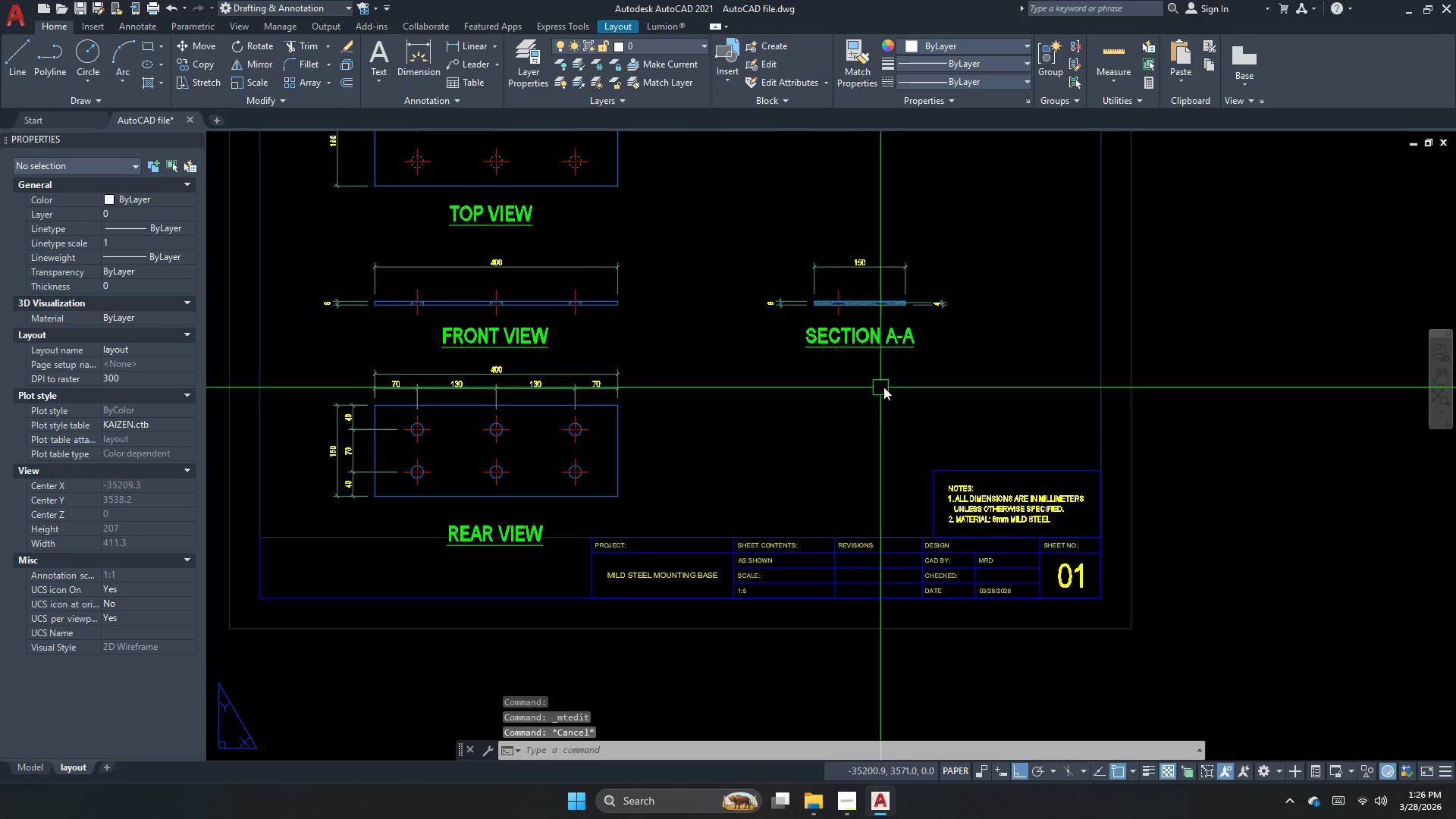 
left_click_drag(start_coordinate=[899, 384], to_coordinate=[824, 369])
 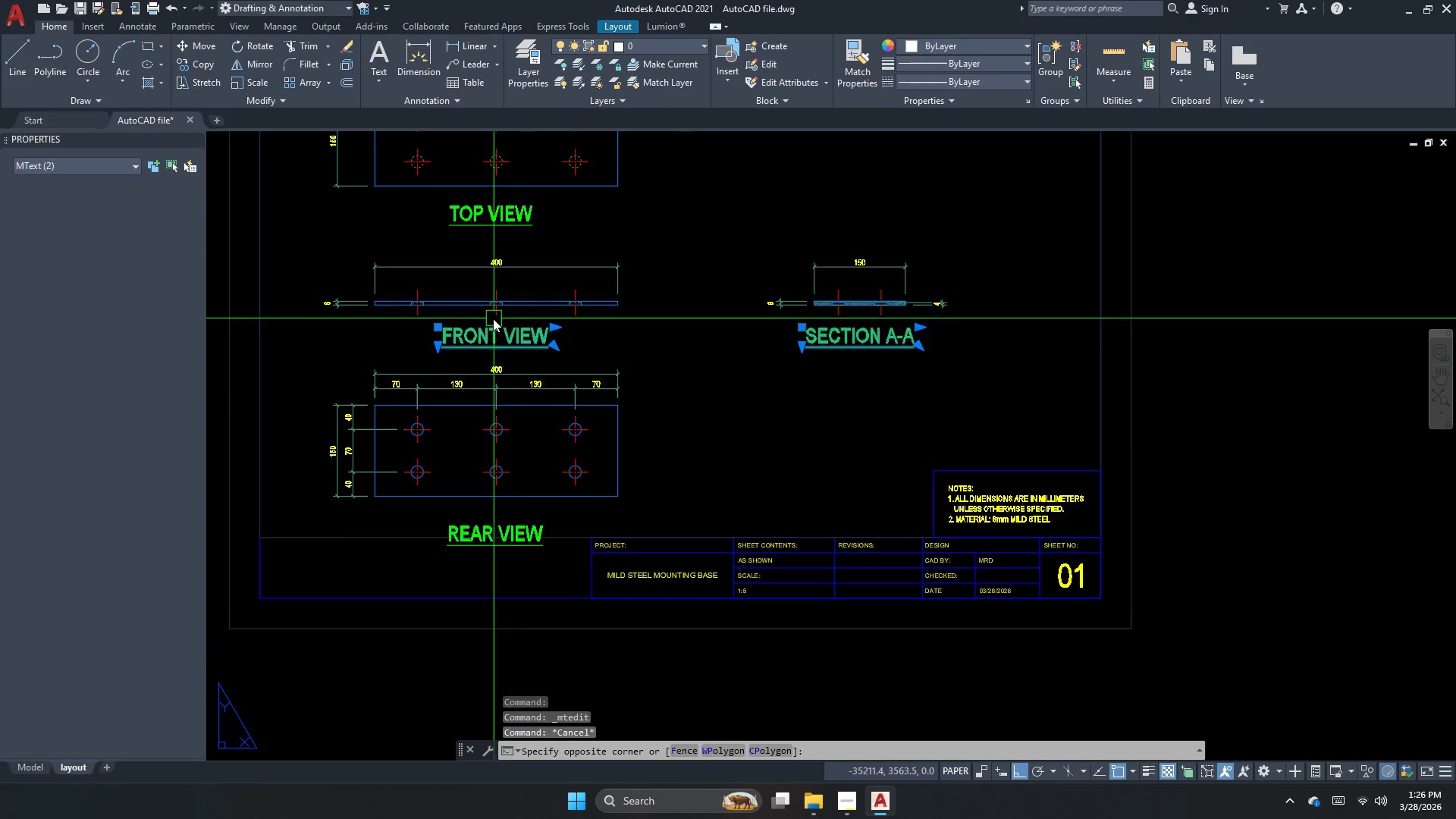 
key(M)
 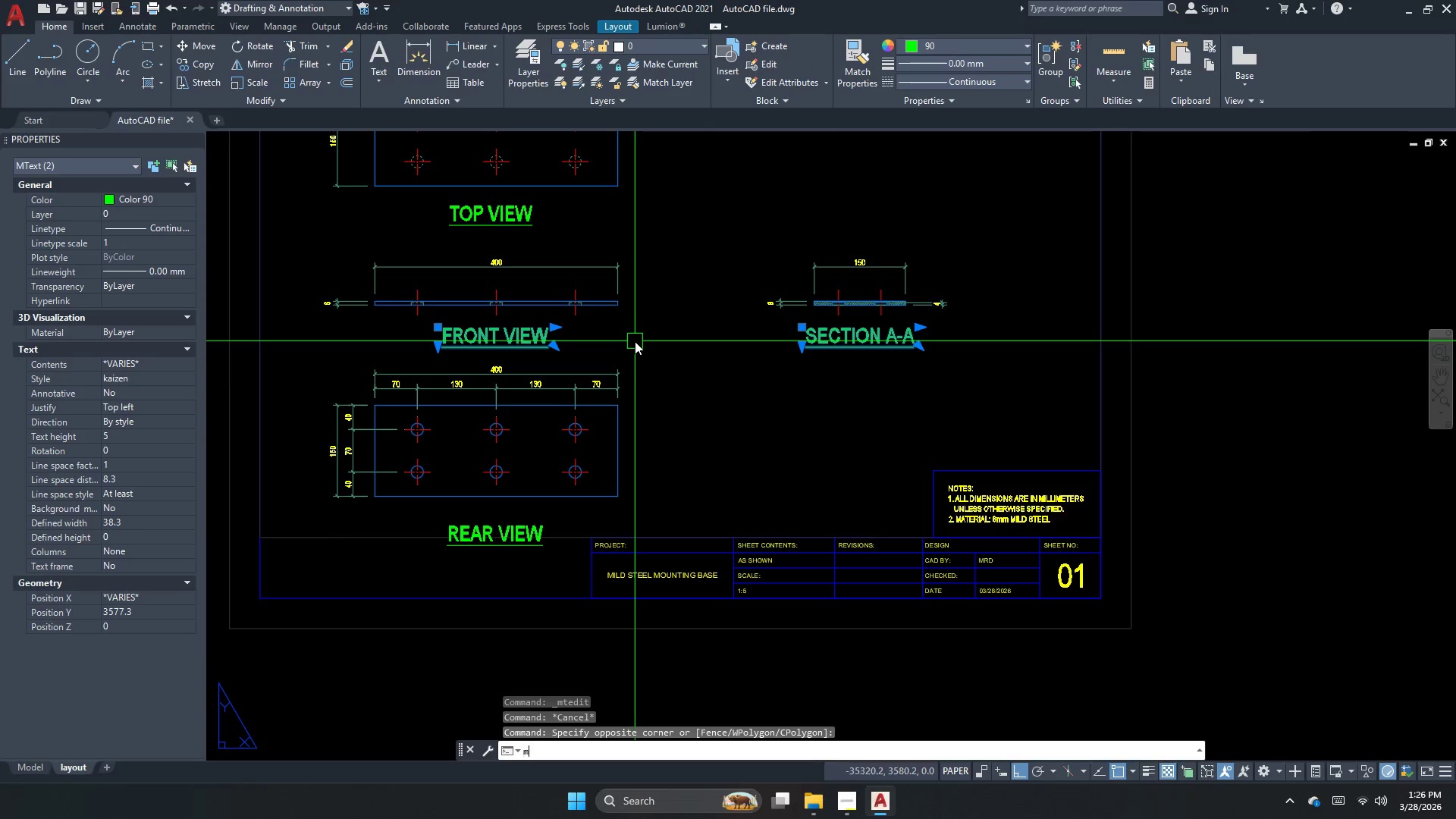 
key(Space)
 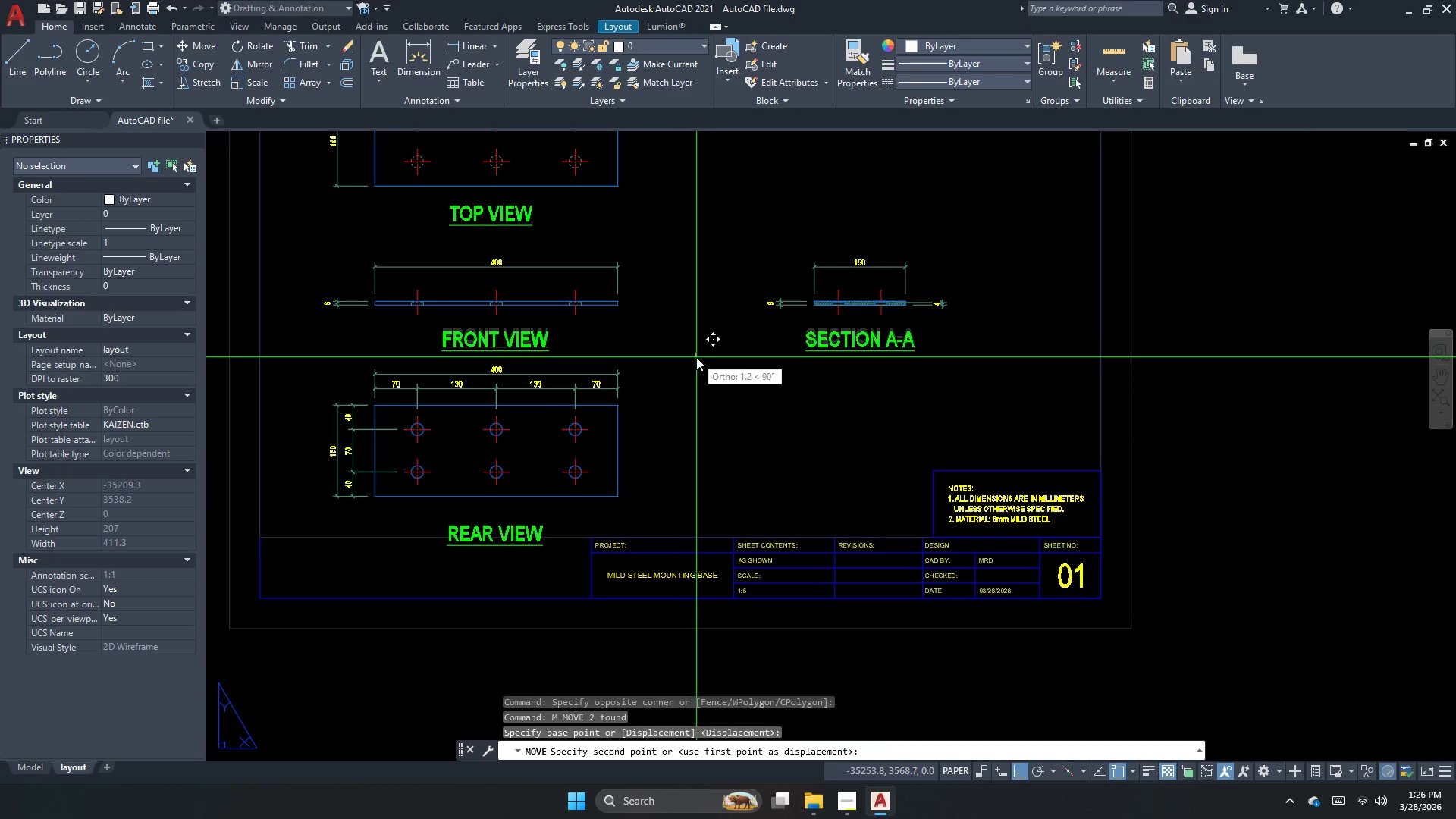 
key(Escape)
 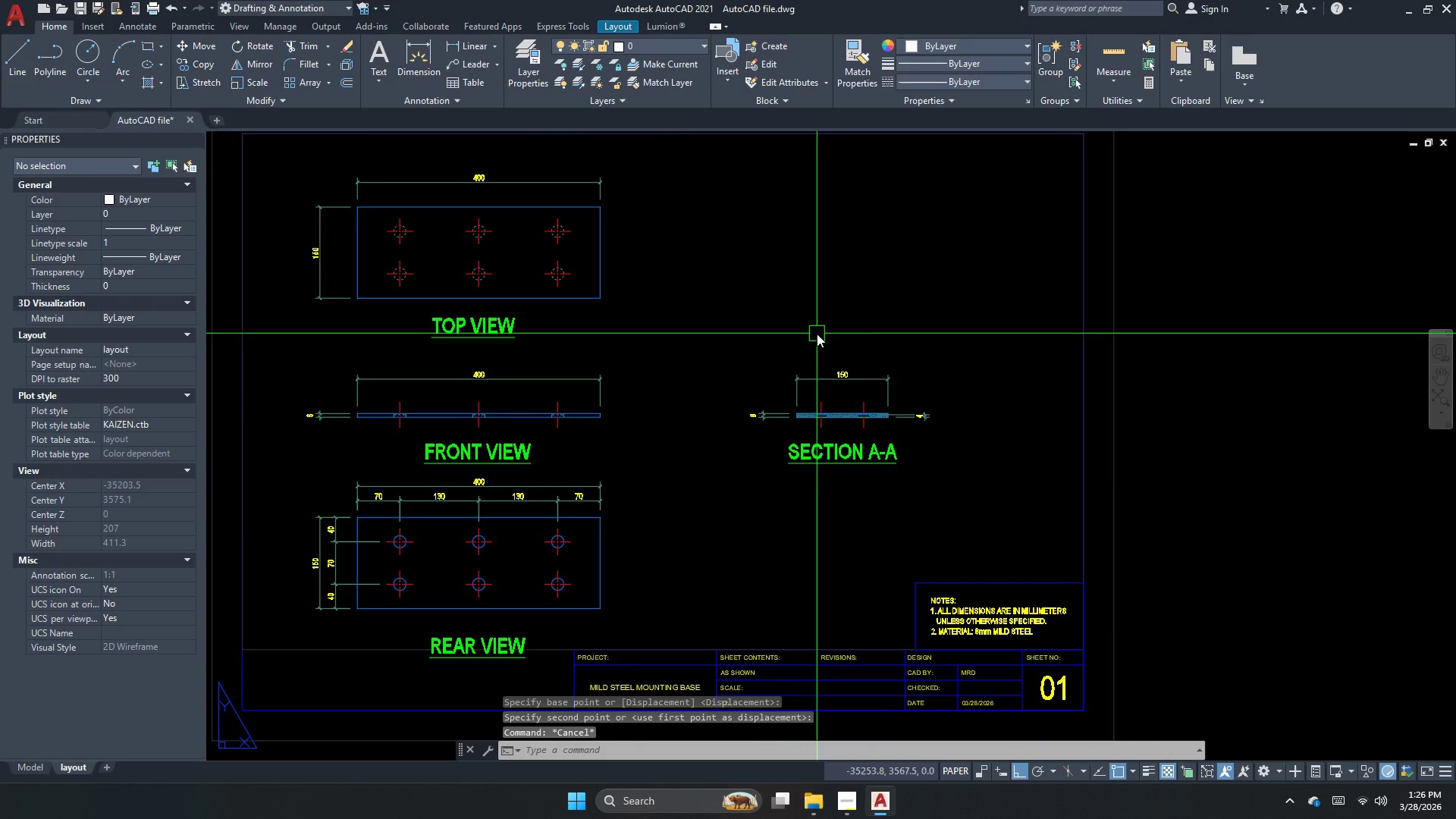 
scroll: coordinate [858, 343], scroll_direction: none, amount: 0.0
 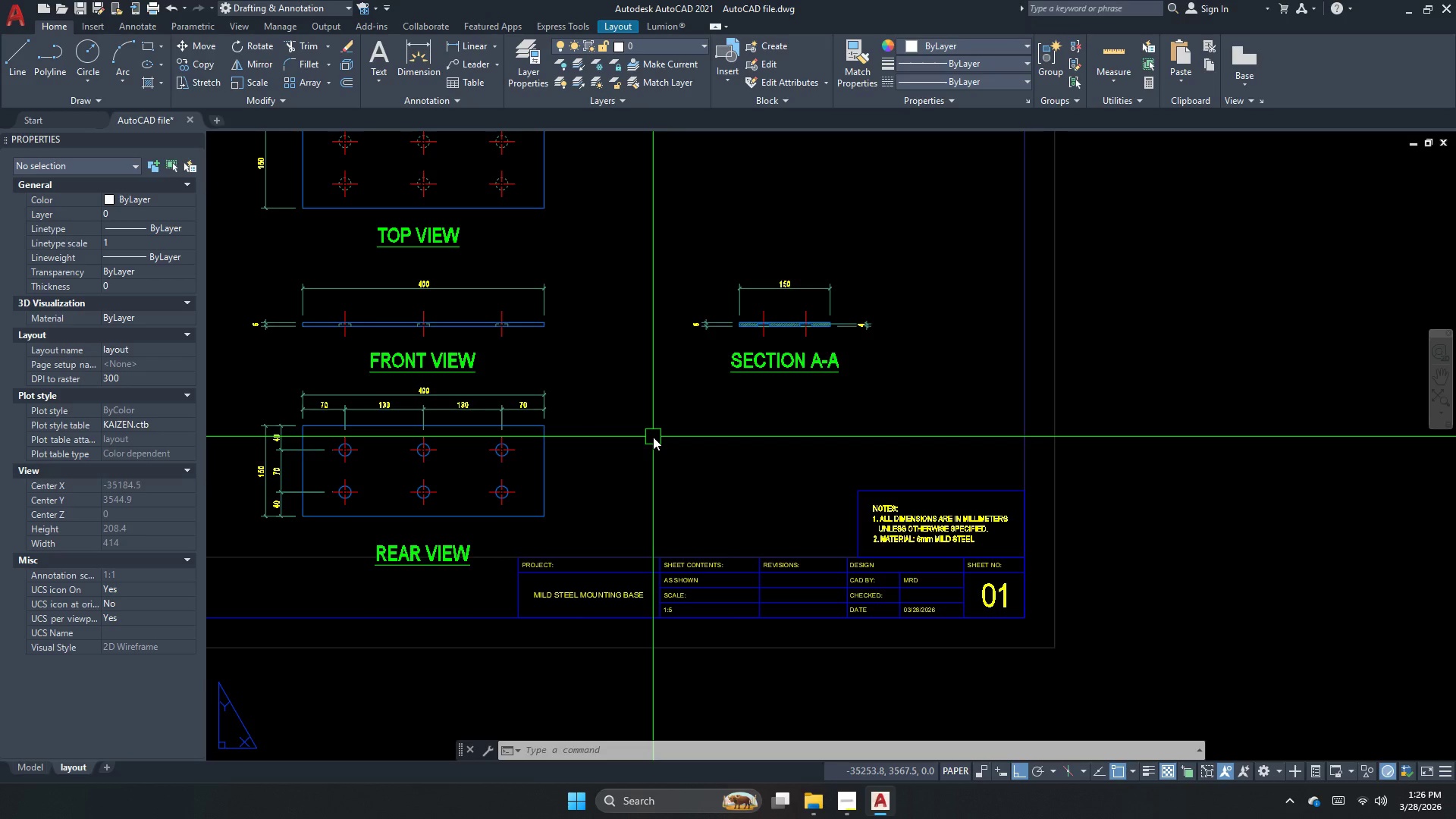 
wait(6.33)
 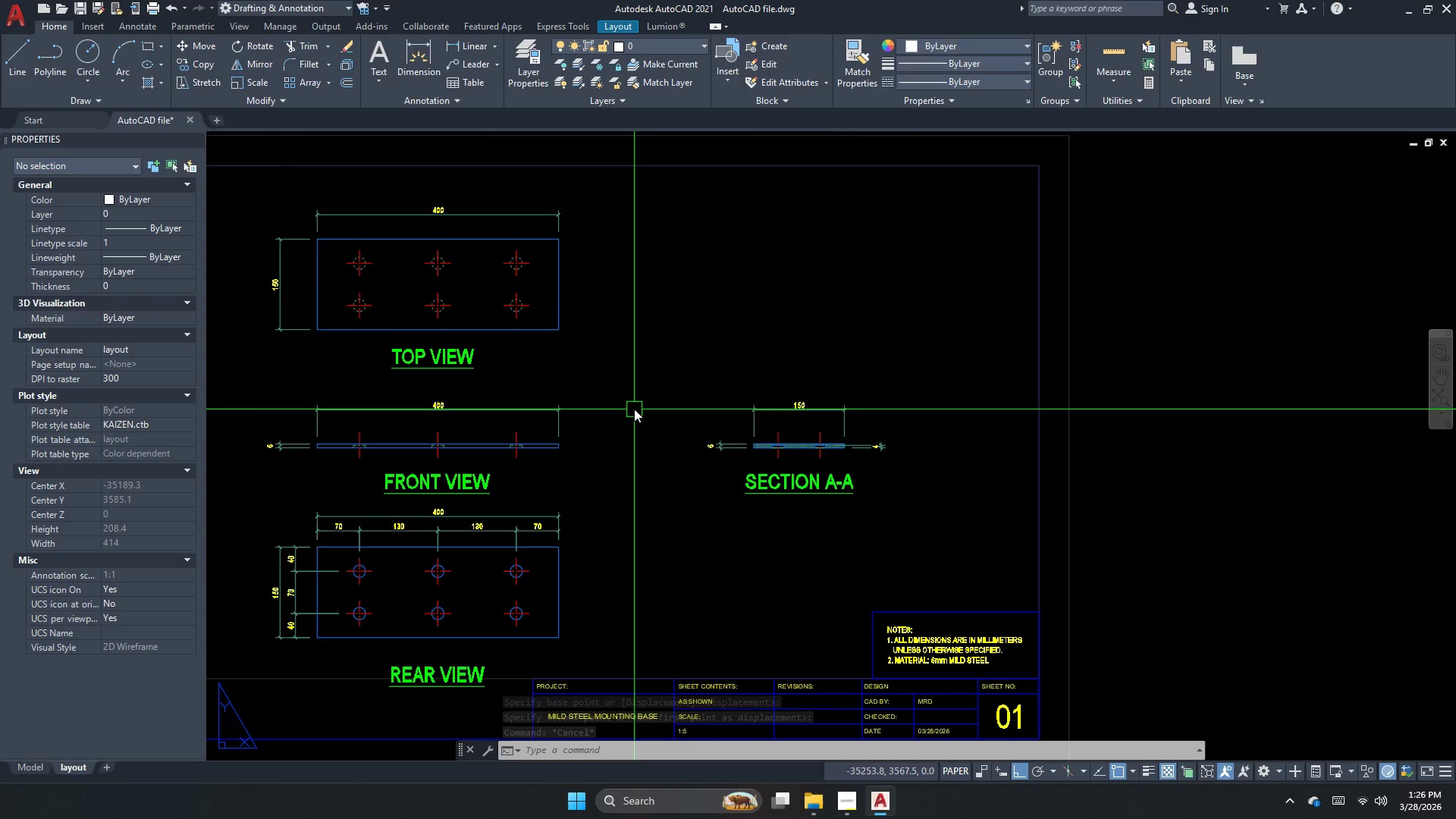 
scroll: coordinate [941, 552], scroll_direction: up, amount: 3.0
 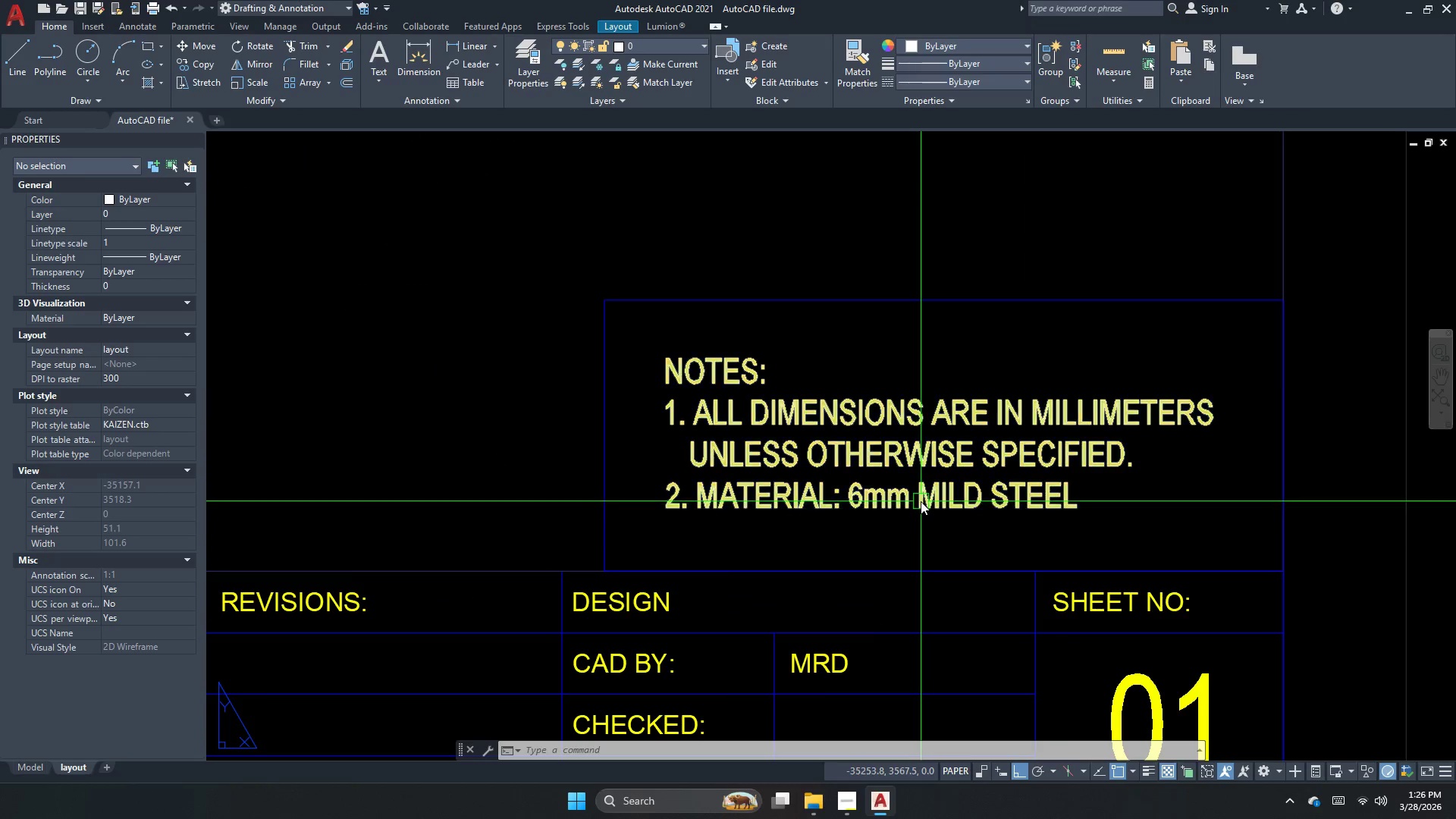 
double_click([921, 501])
 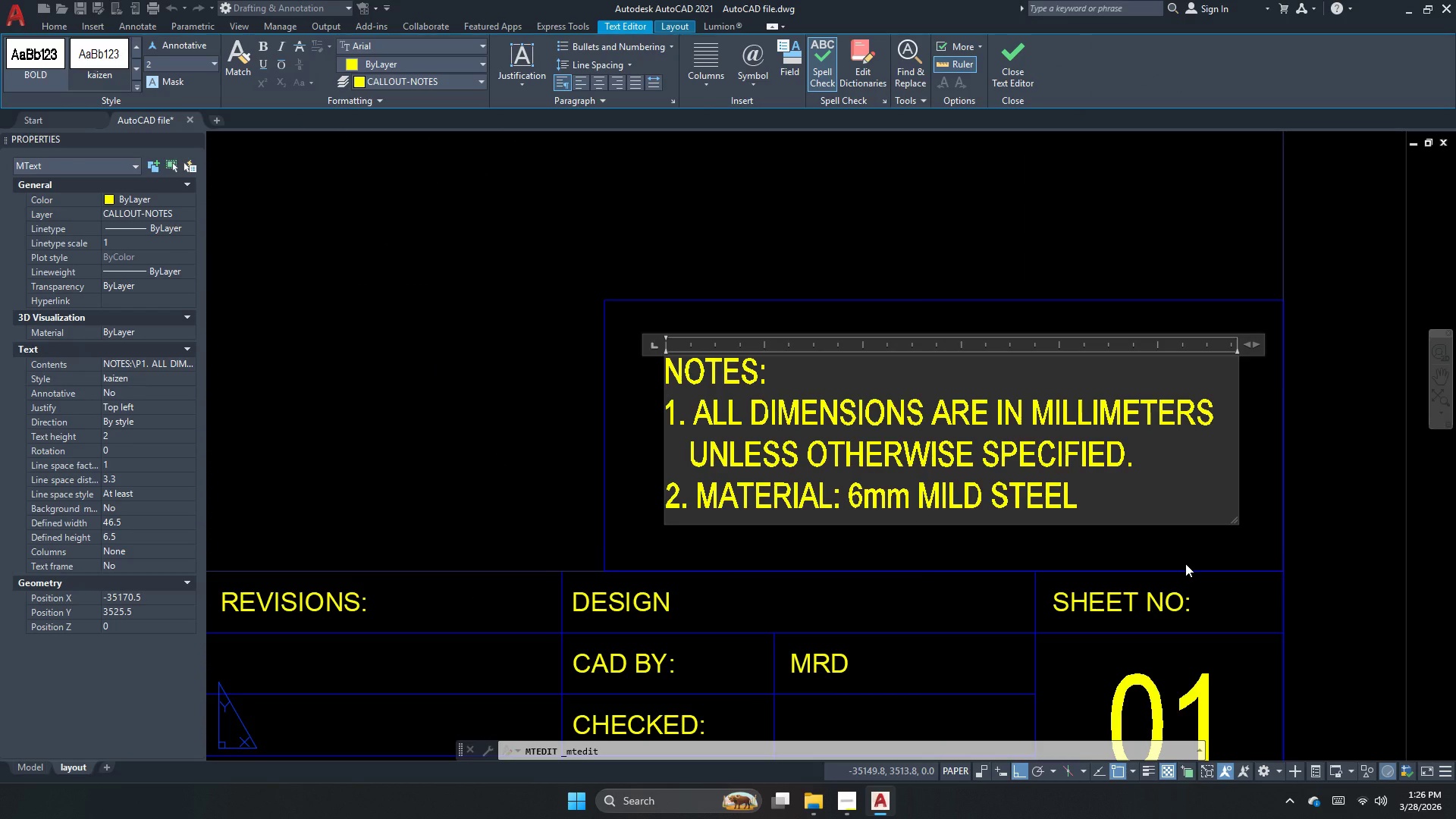 
type(THICK )
key(Backspace)
type(NESS )
key(Backspace)
key(Backspace)
key(Backspace)
key(Backspace)
key(Backspace)
key(Backspace)
key(Backspace)
key(Backspace)
type(K. )
 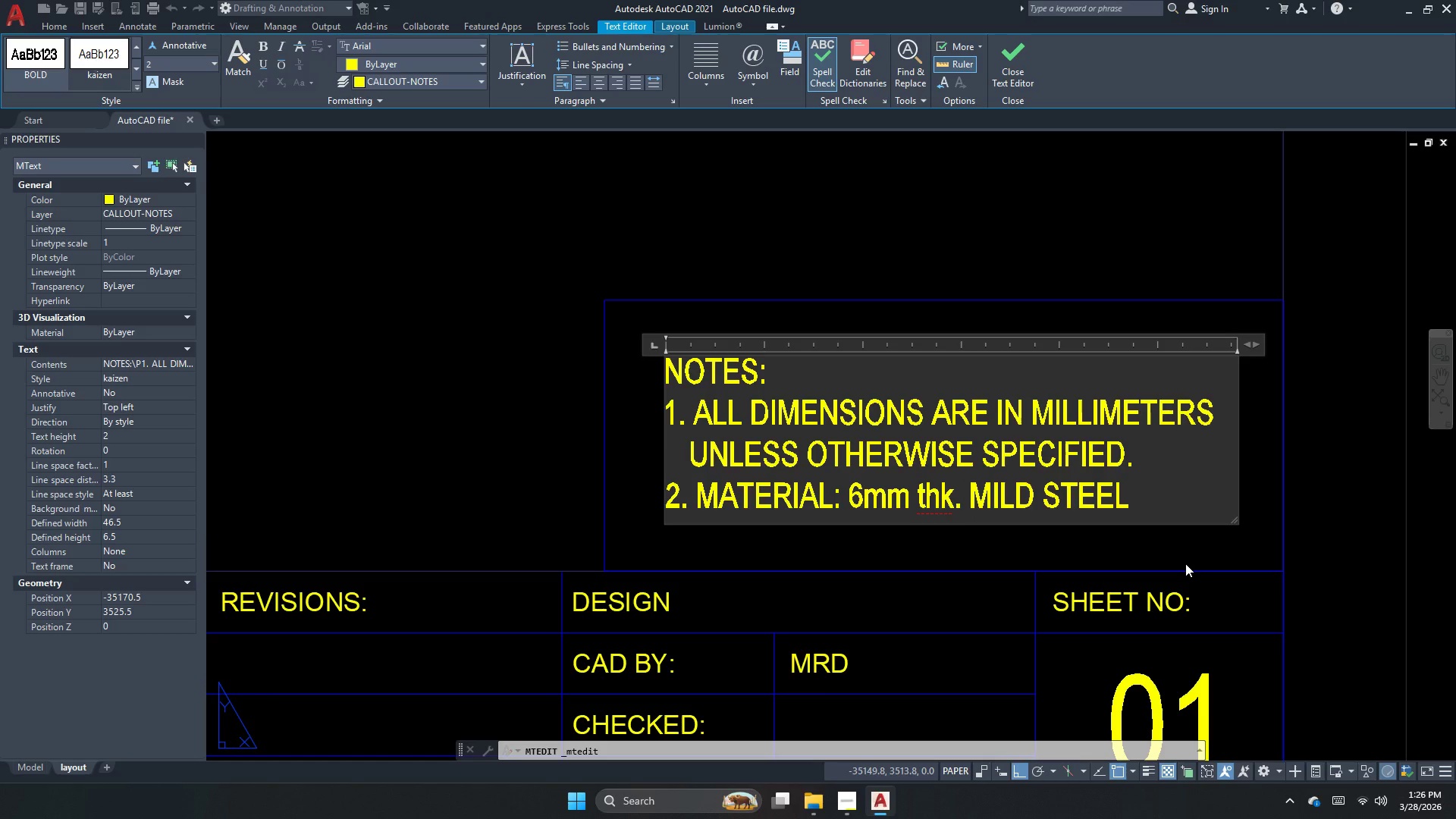 
left_click_drag(start_coordinate=[1163, 487], to_coordinate=[1163, 491])
 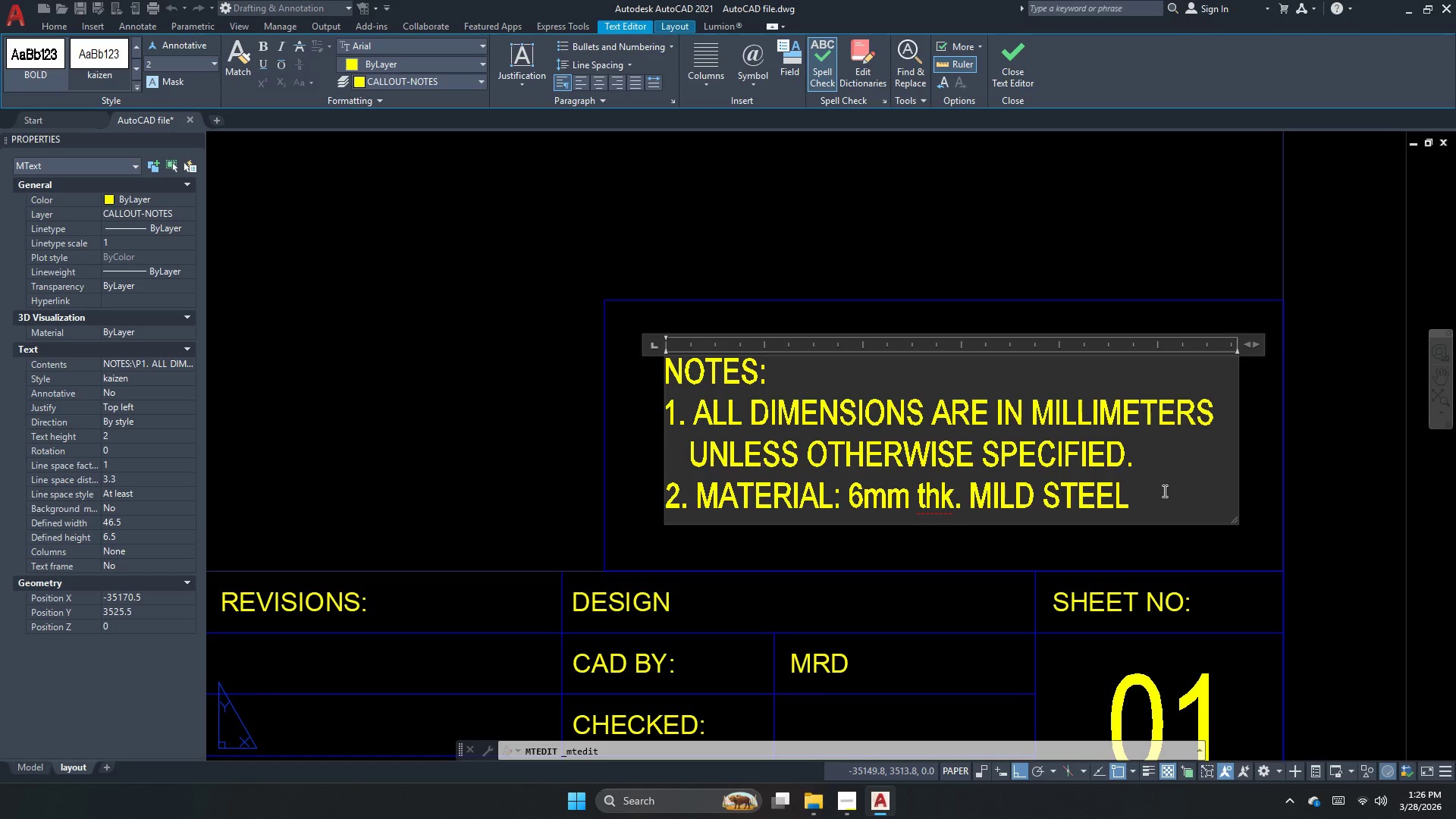 
type( PLATE)
key(Backspace)
key(Backspace)
key(Backspace)
key(Backspace)
key(Backspace)
type(plate)
 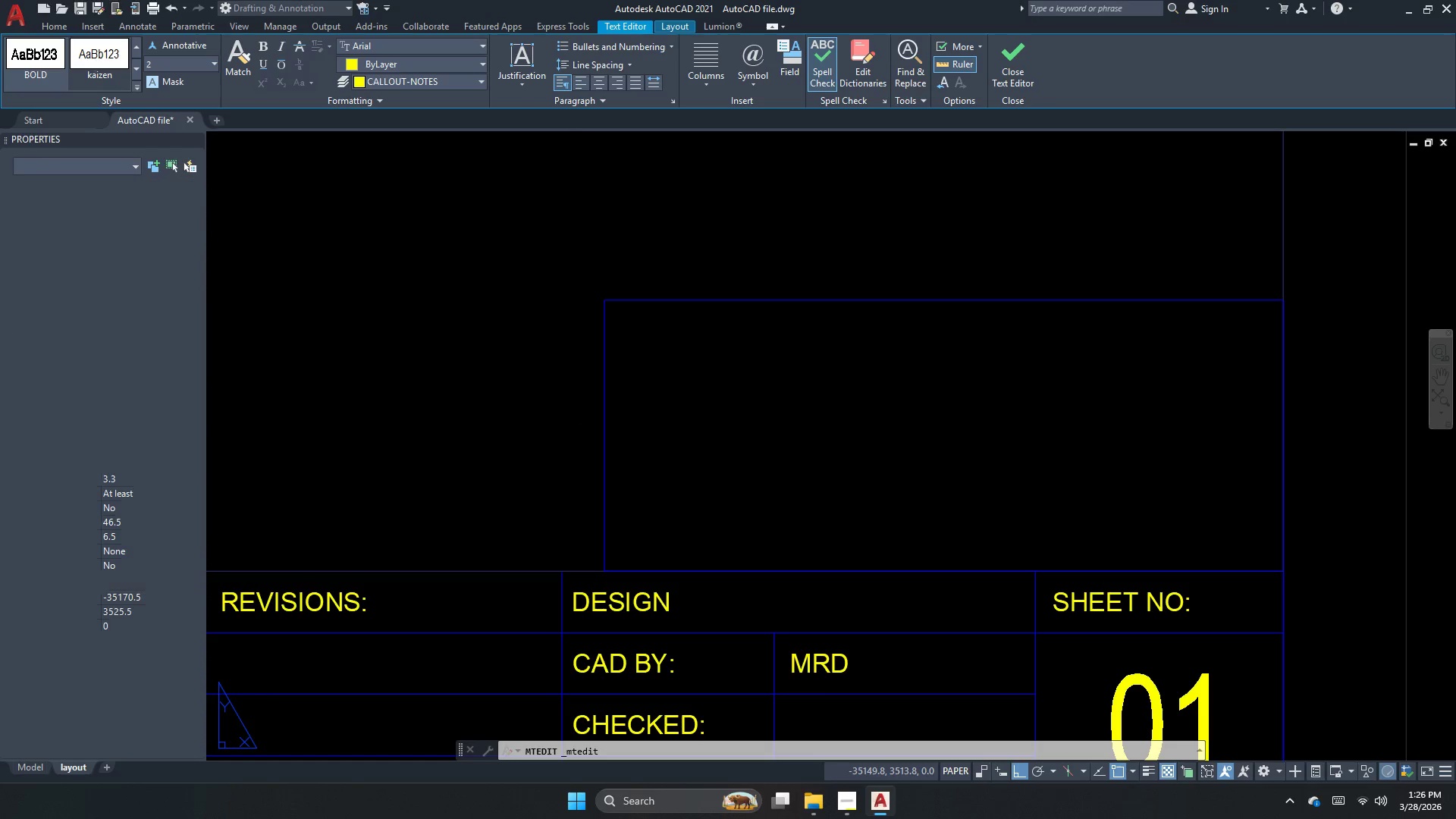 
scroll: coordinate [582, 364], scroll_direction: down, amount: 2.0
 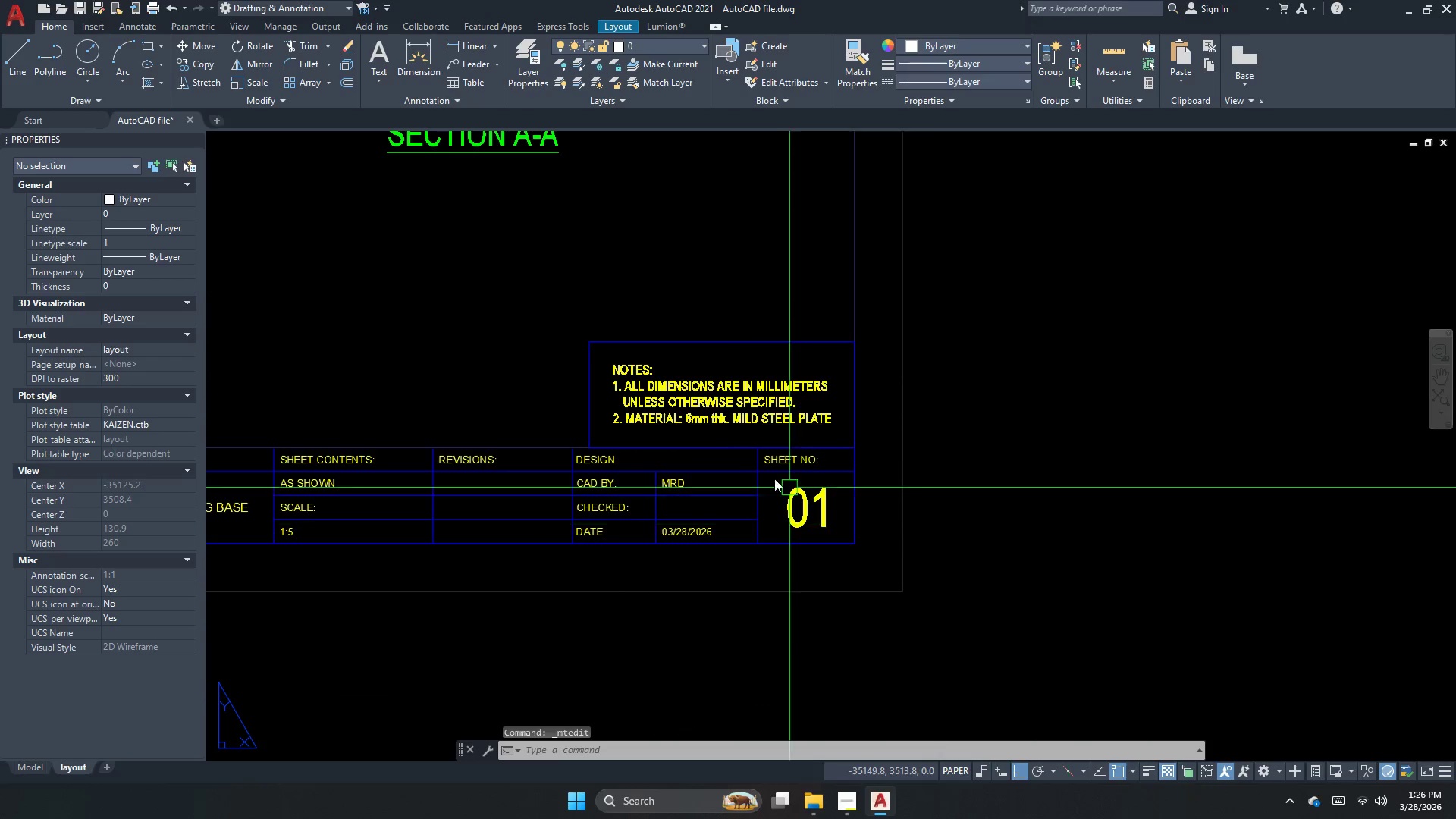 
left_click([724, 418])
 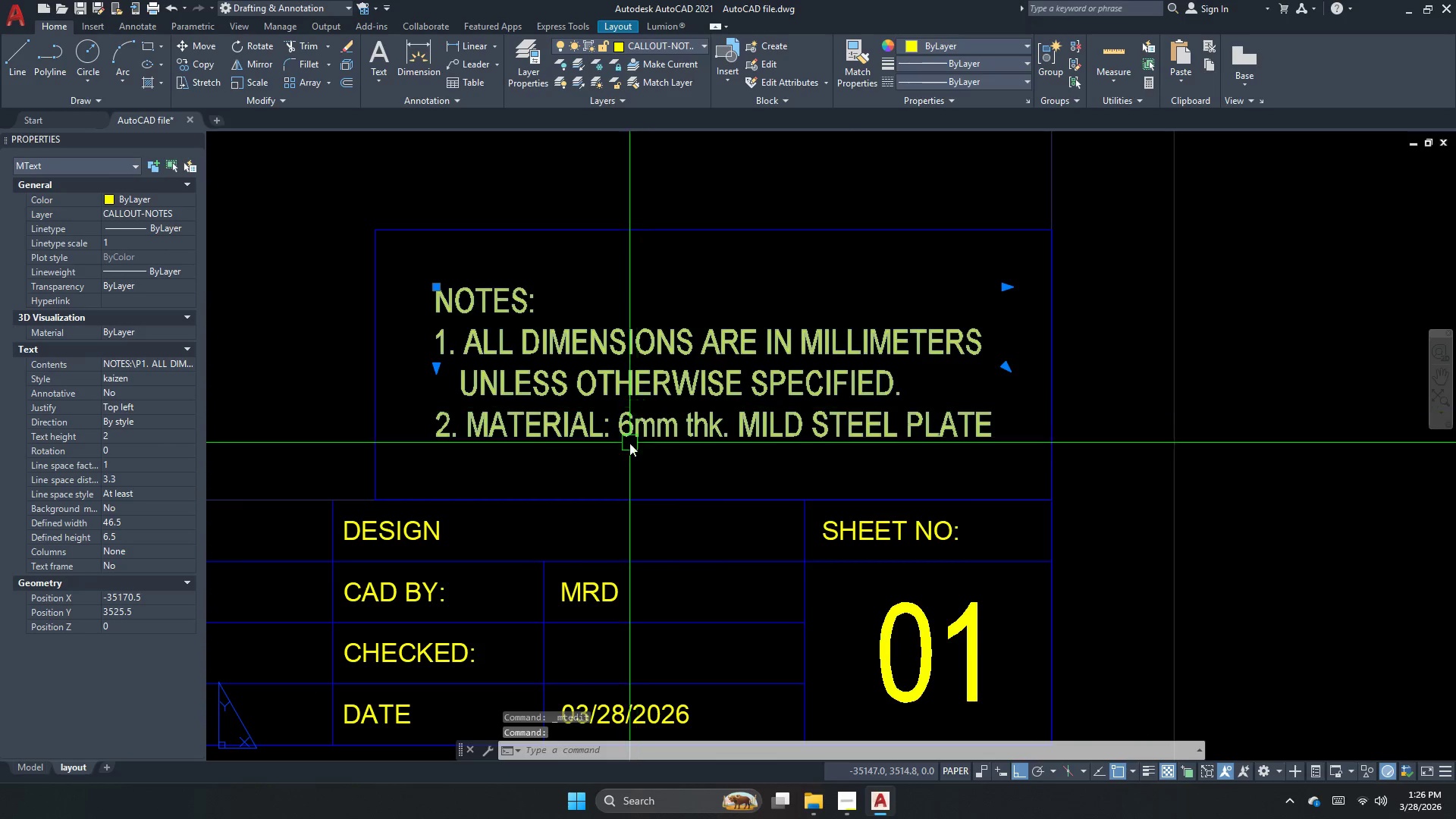 
scroll: coordinate [726, 413], scroll_direction: up, amount: 2.0
 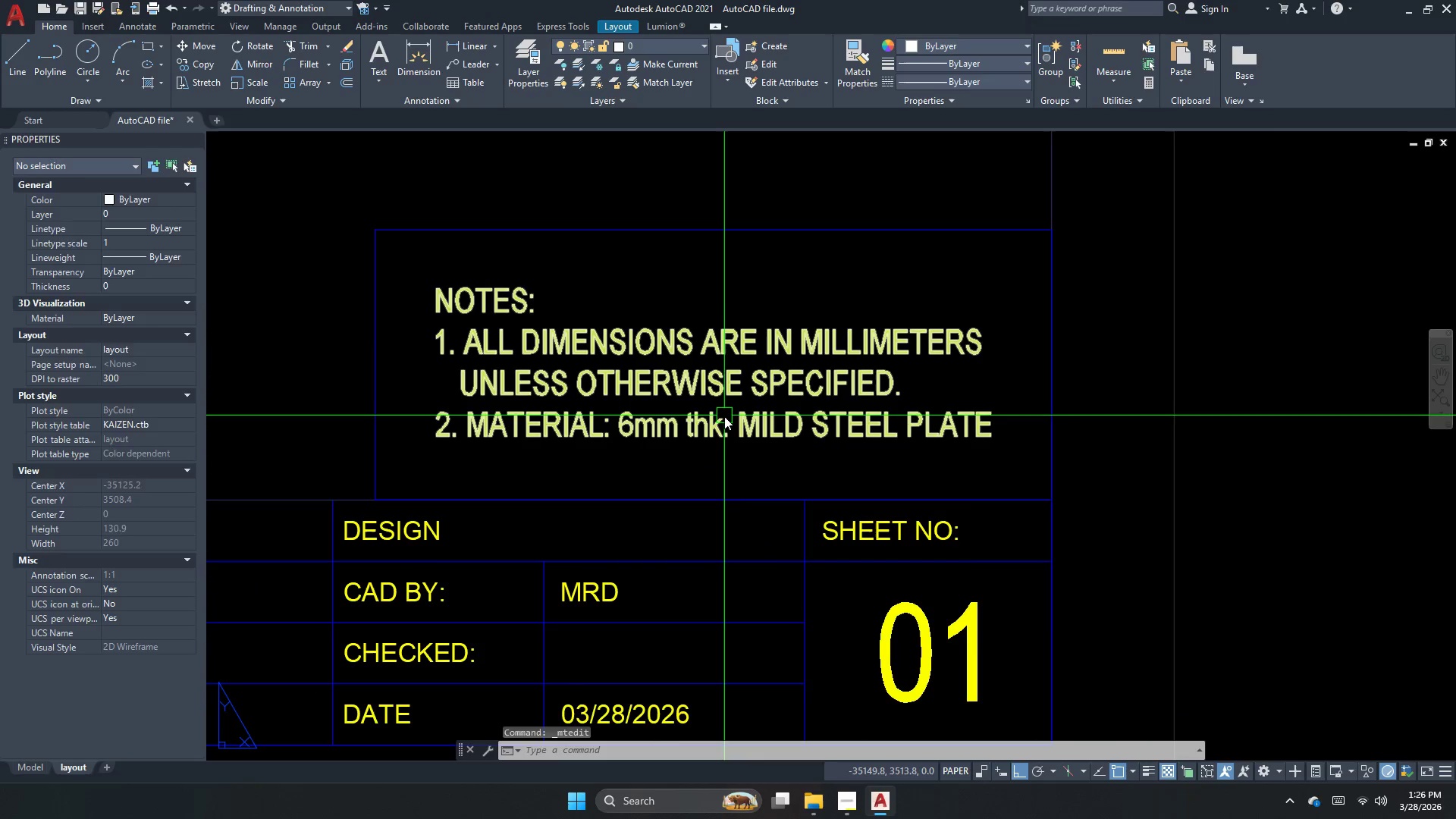 
key(M)
 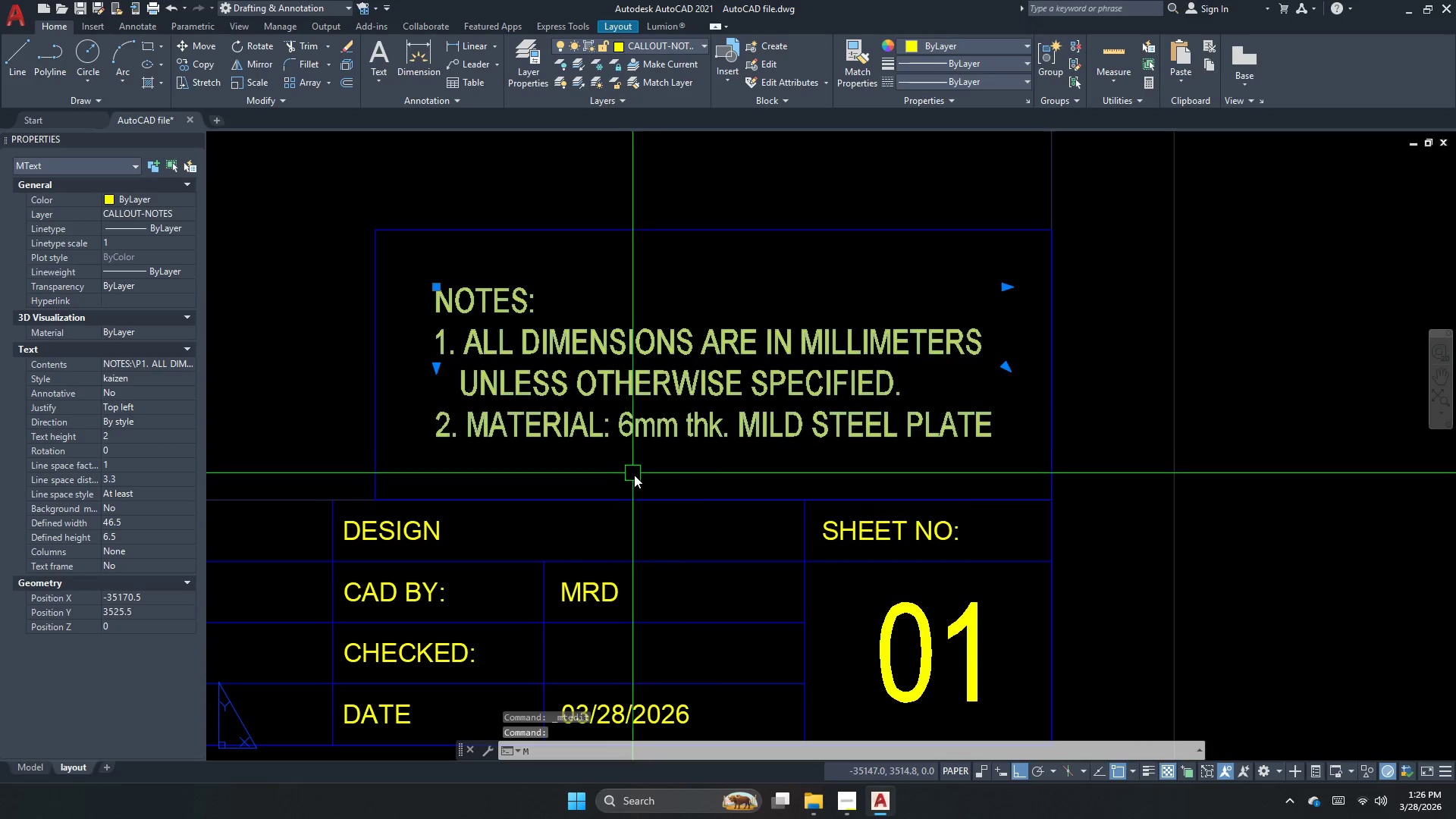 
key(Space)
 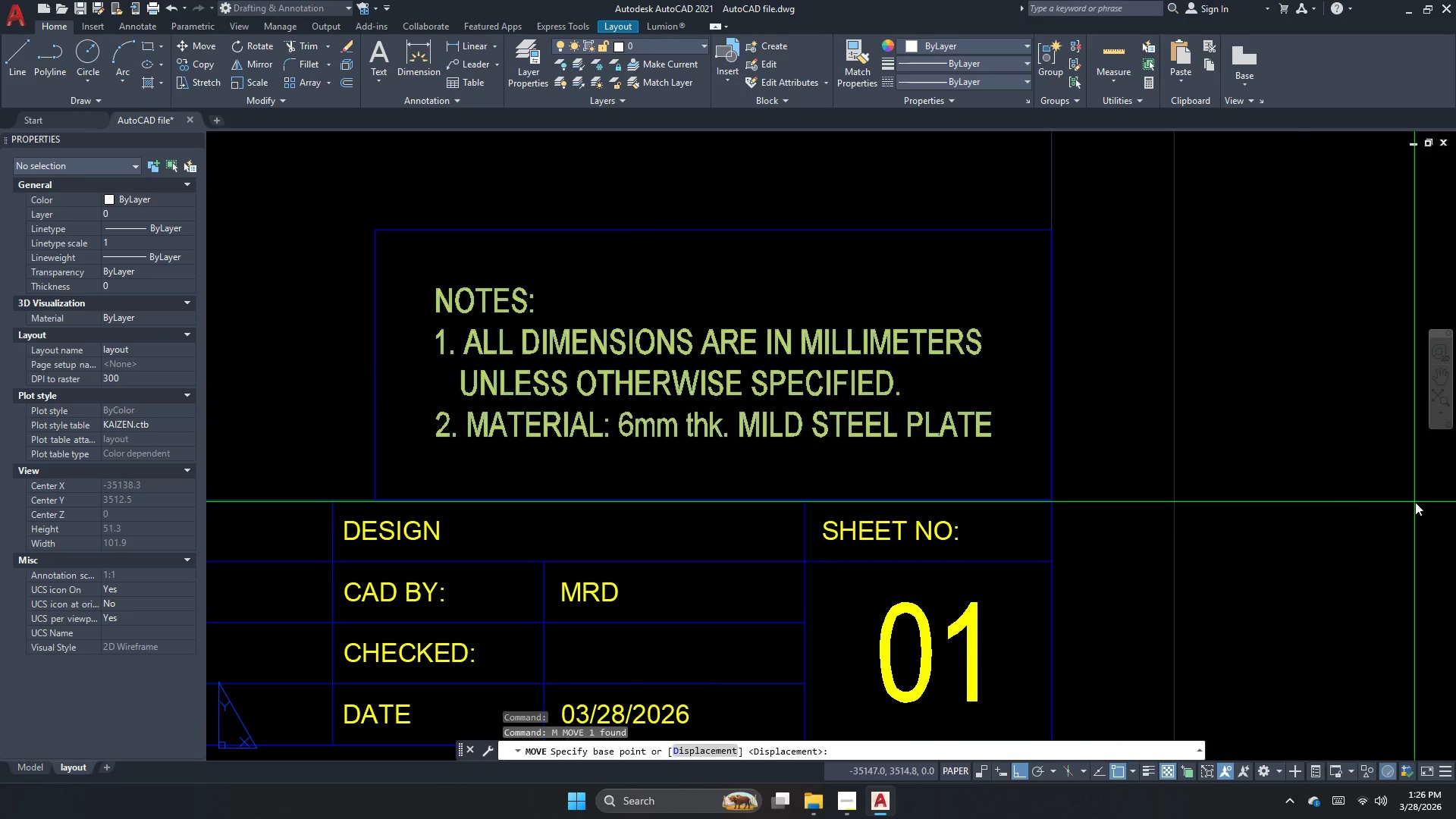 
left_click([1412, 502])
 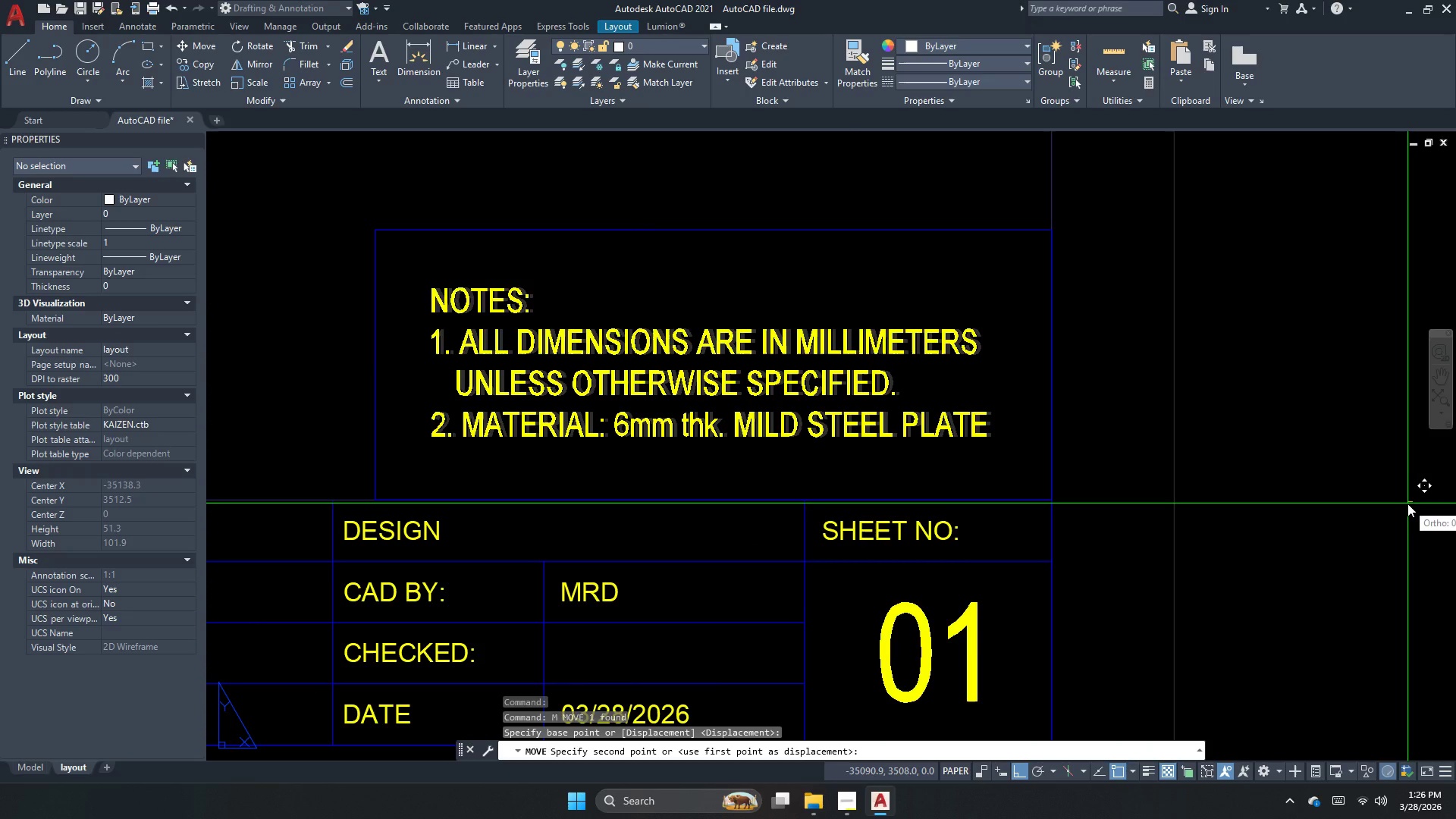 
left_click([1407, 504])
 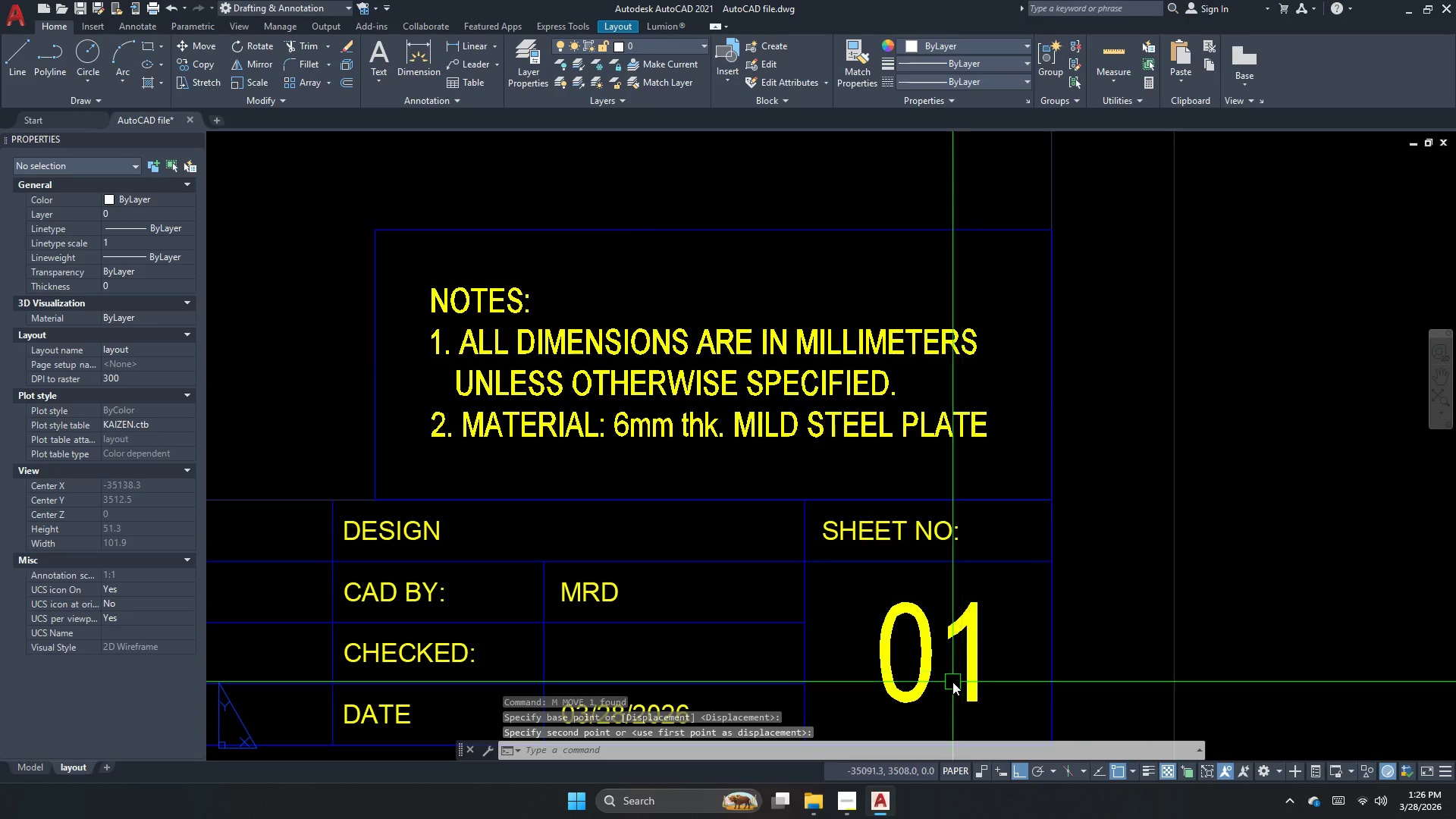 
scroll: coordinate [988, 573], scroll_direction: down, amount: 1.0
 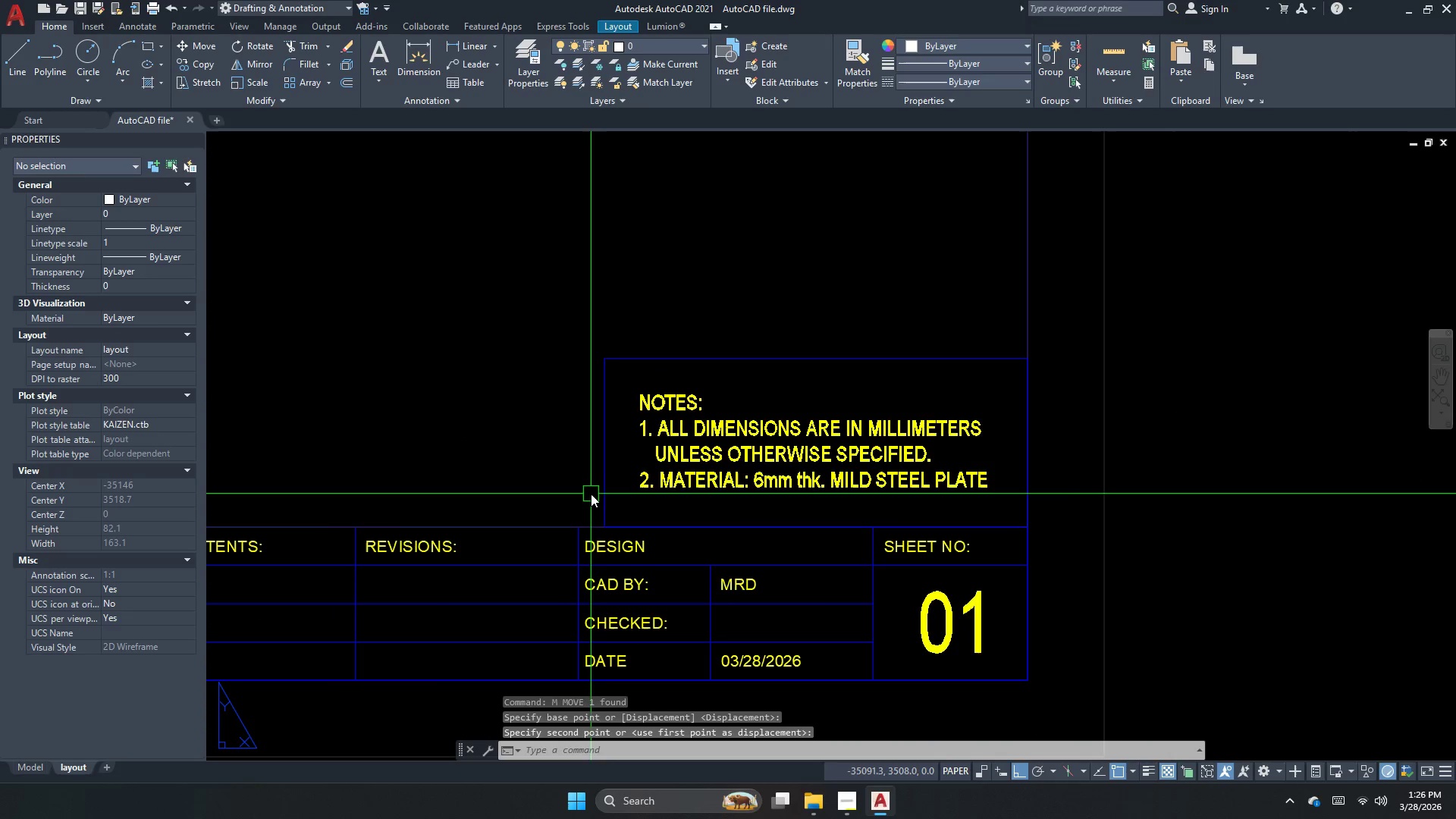 
left_click([607, 482])
 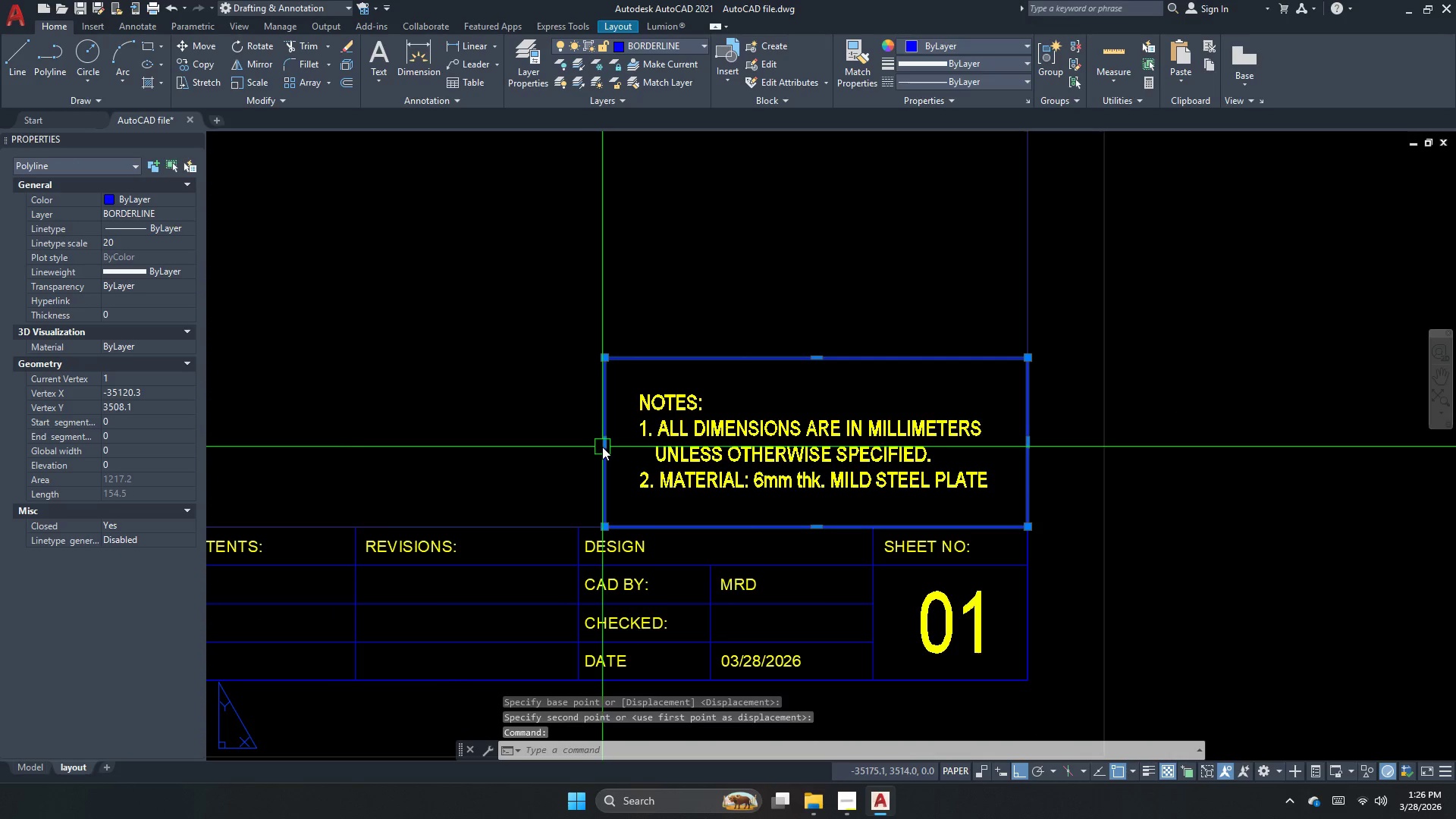 
double_click([606, 445])
 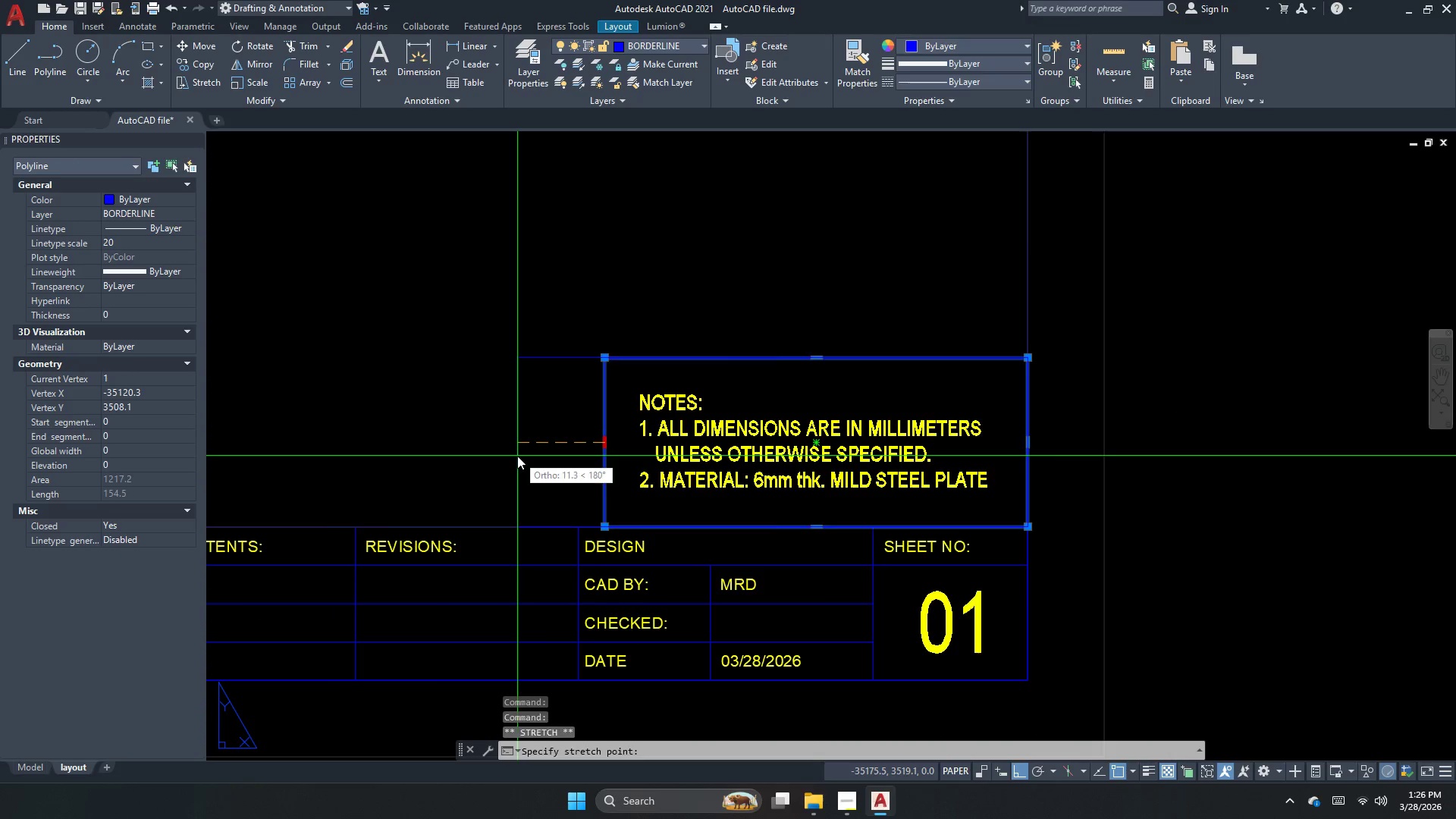 
key(Escape)
 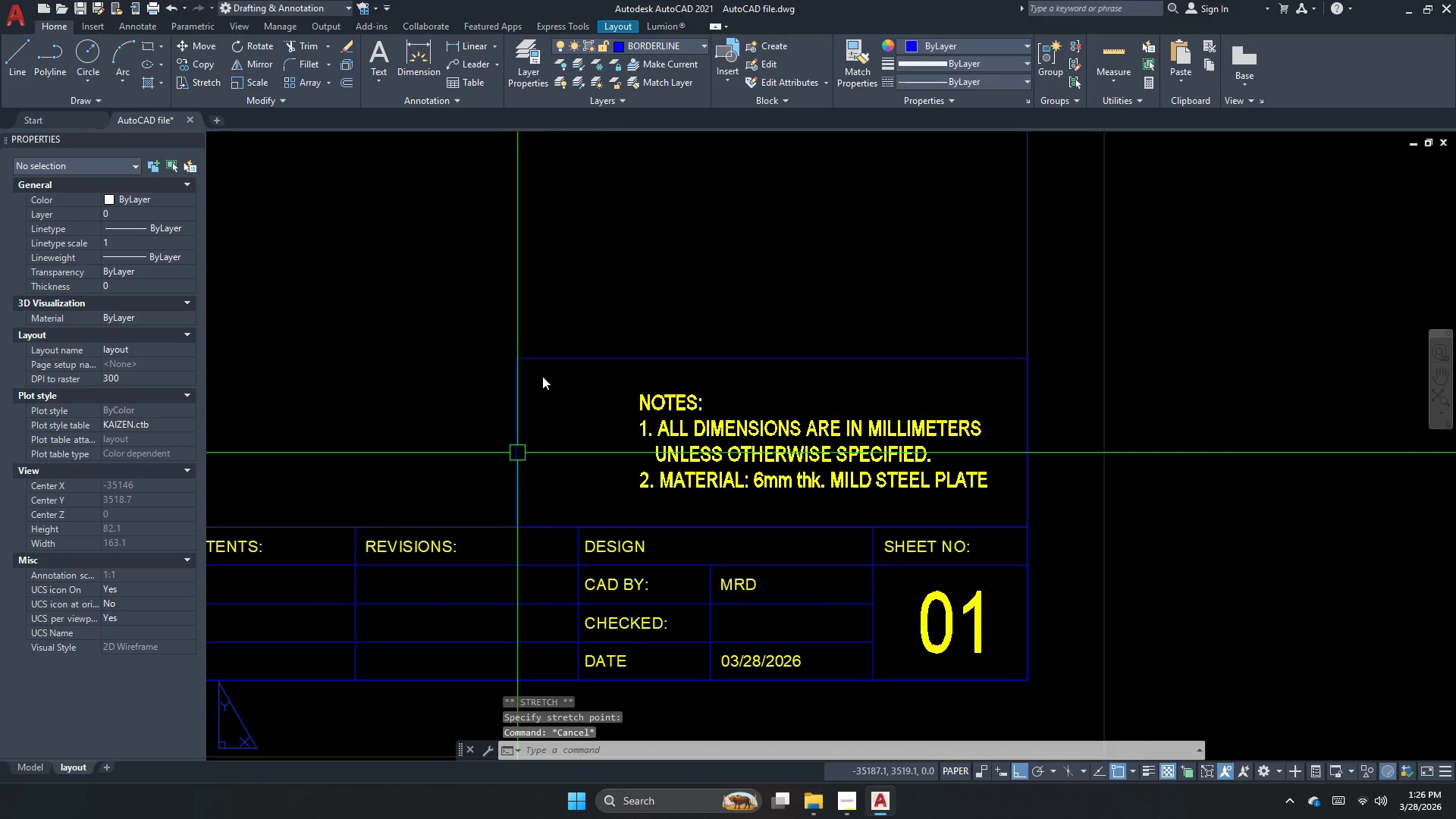 
key(S)
 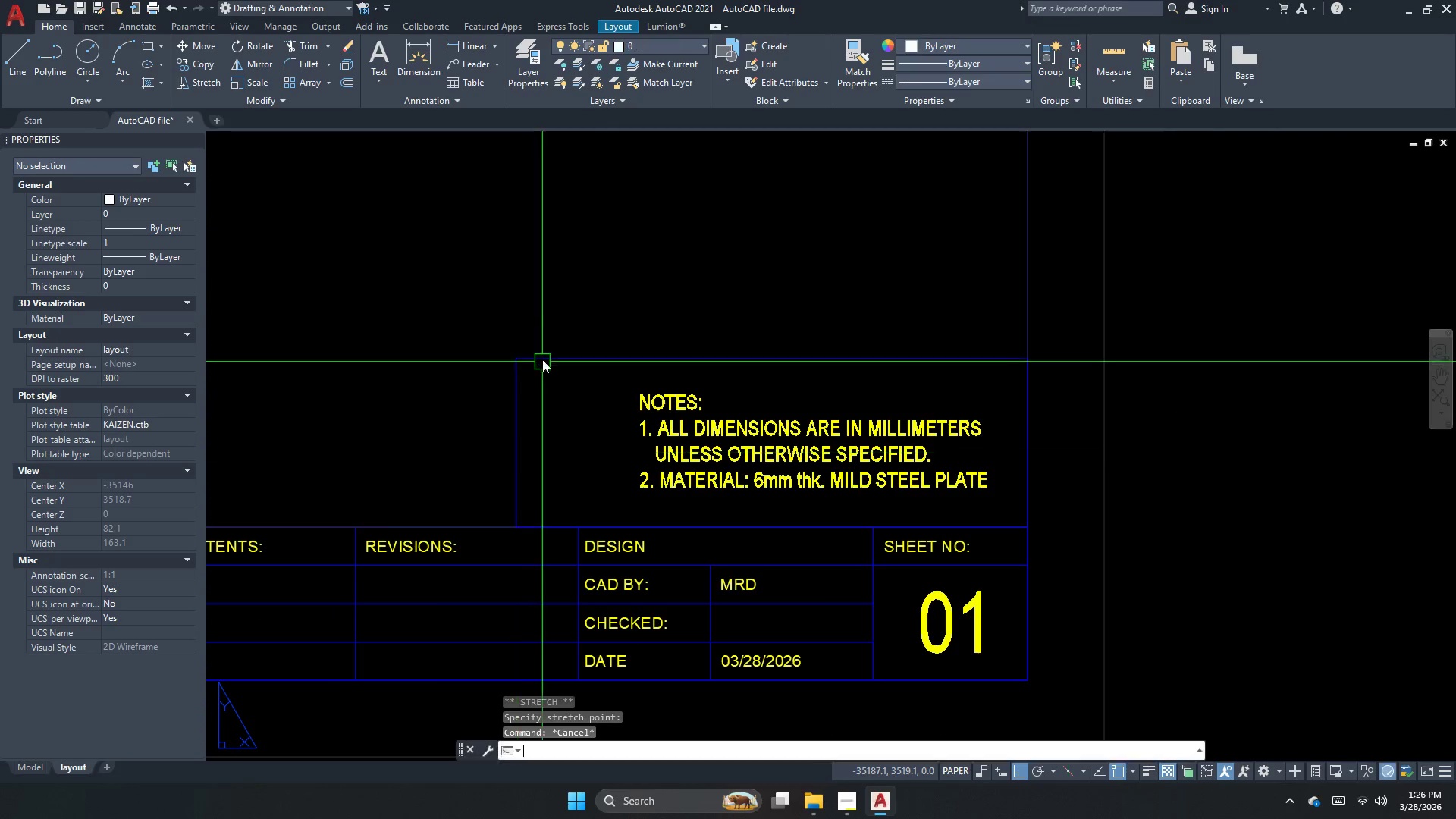 
key(Space)
 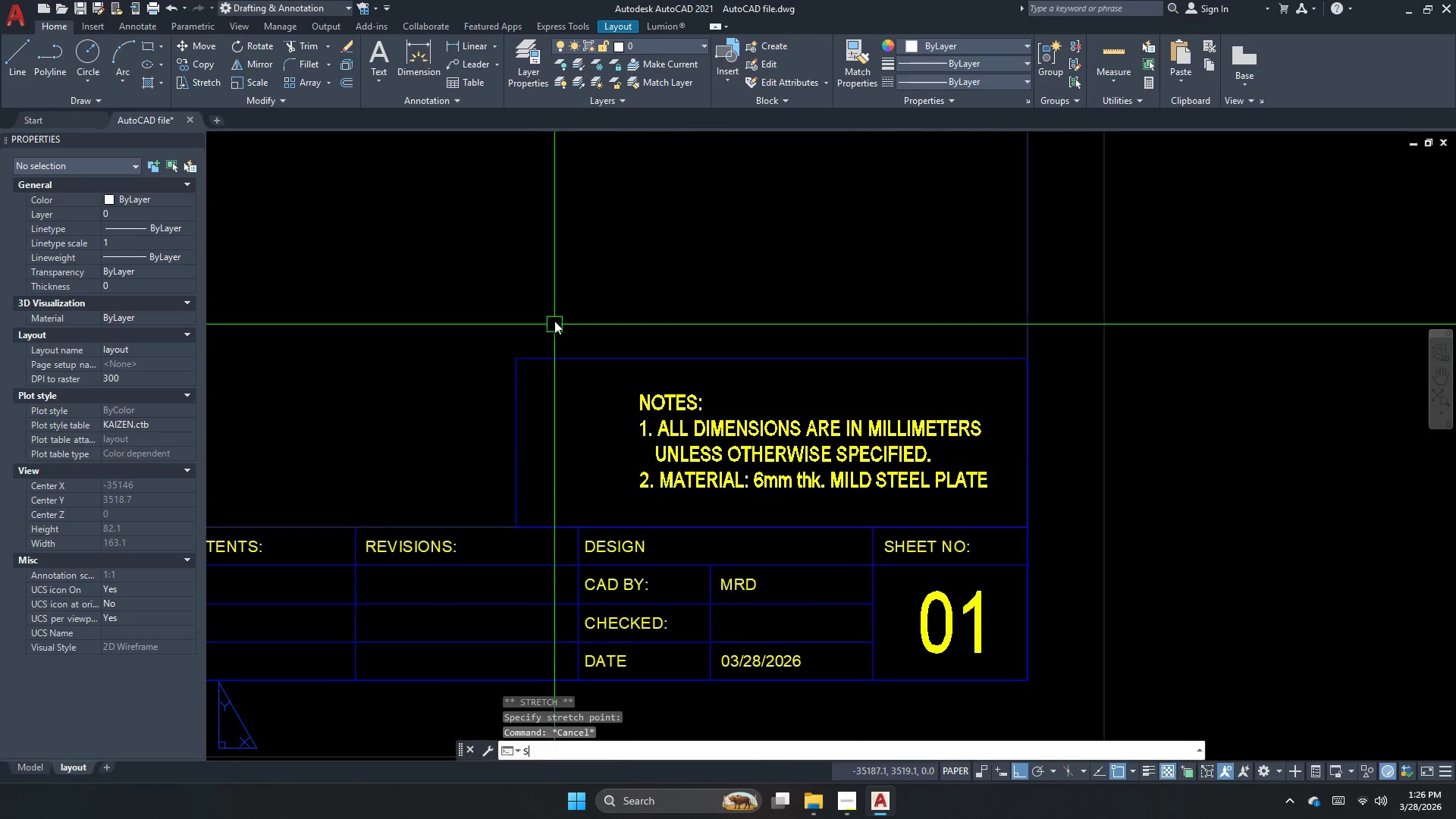 
left_click_drag(start_coordinate=[554, 320], to_coordinate=[526, 403])
 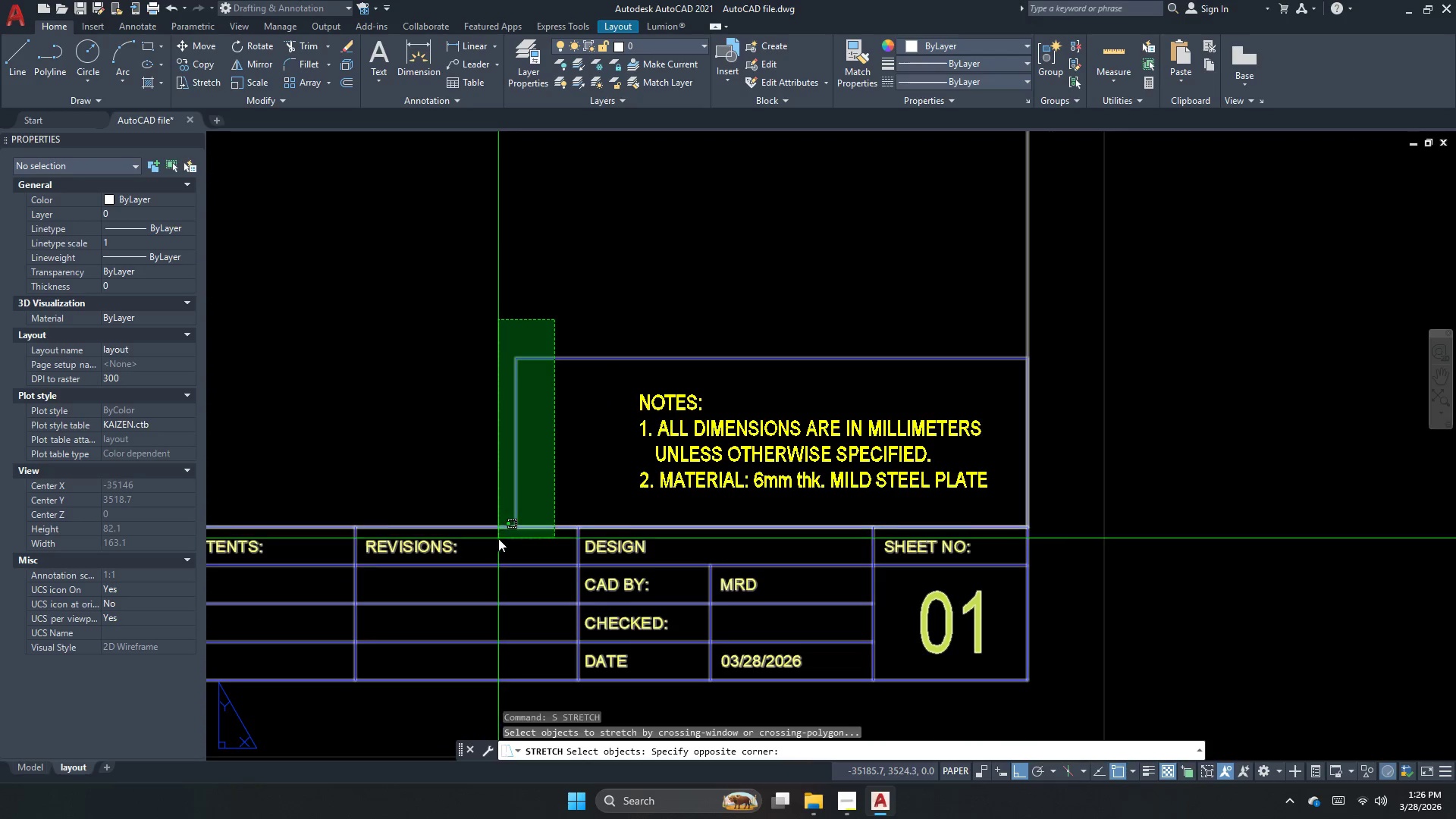 
key(Space)
 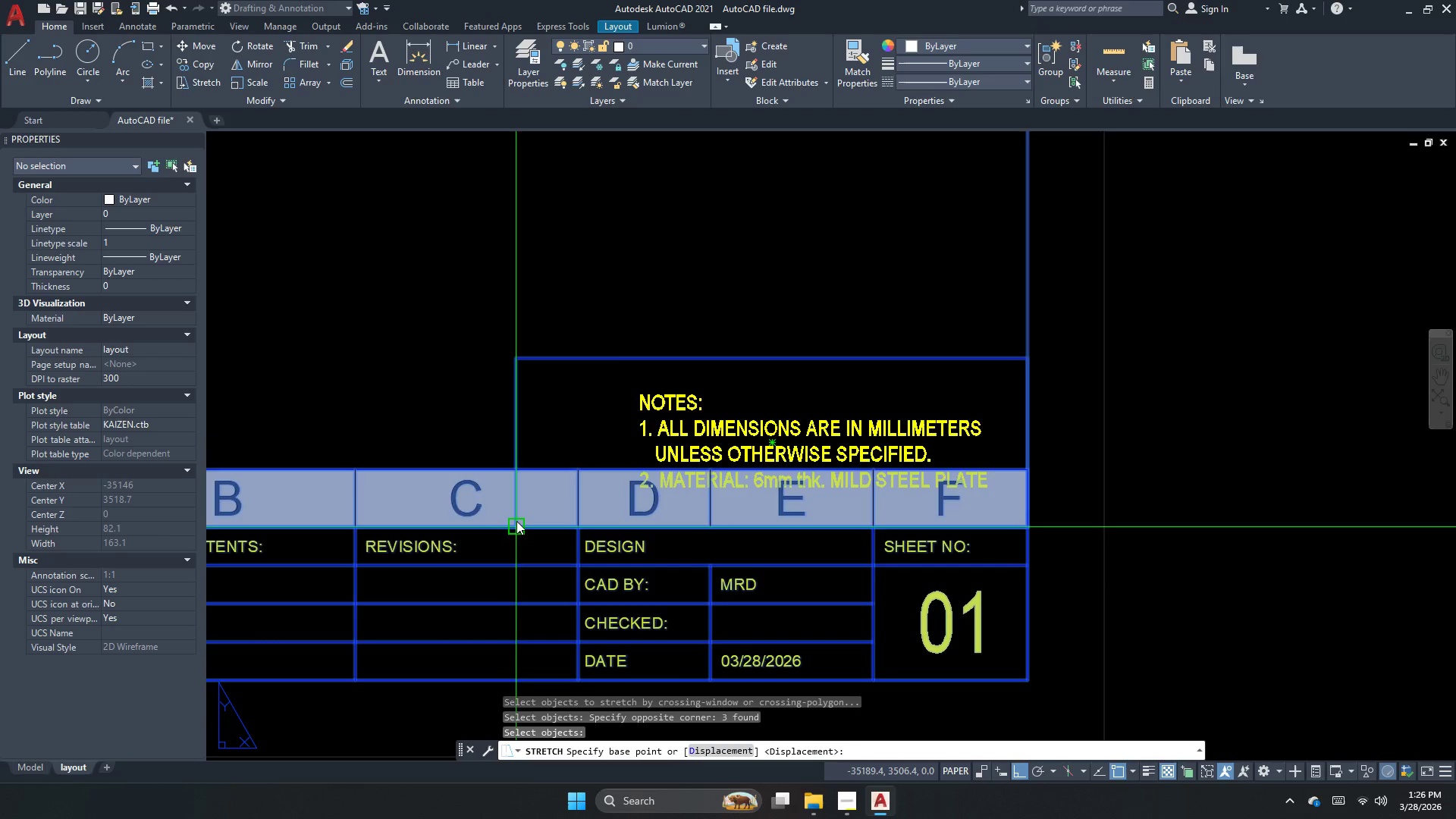 
left_click_drag(start_coordinate=[516, 521], to_coordinate=[525, 523])
 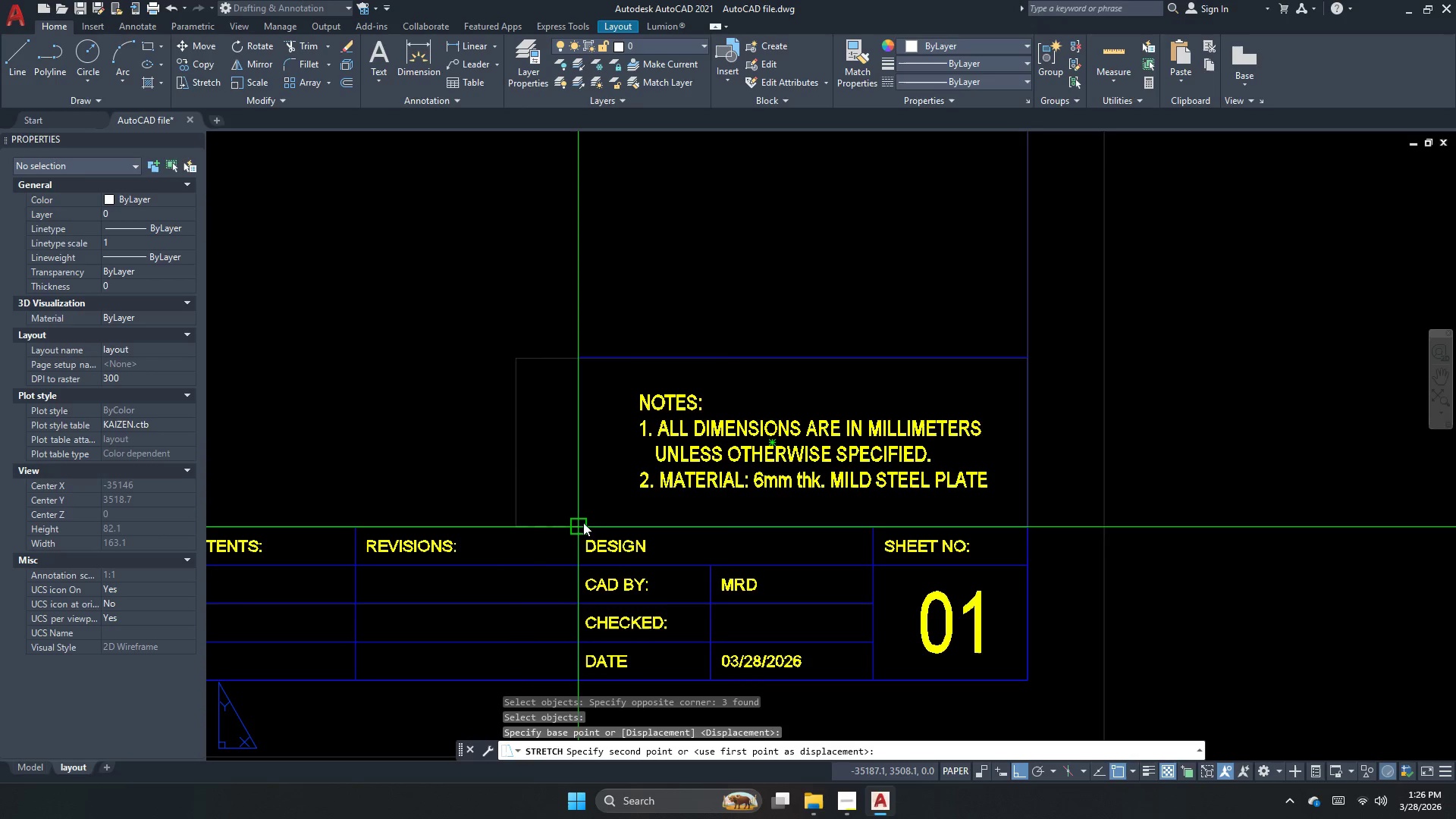 
left_click([583, 522])
 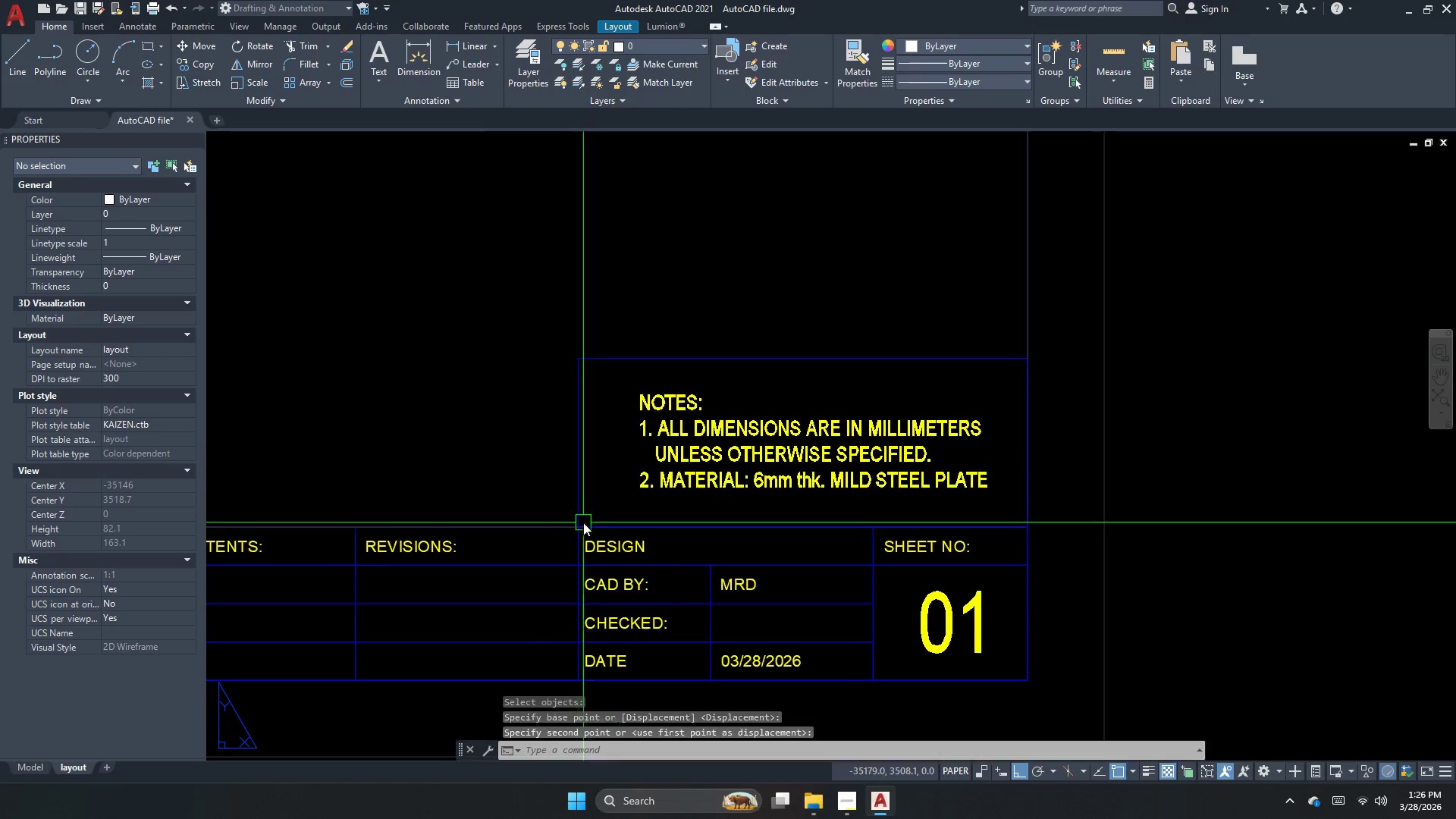 
key(Escape)
 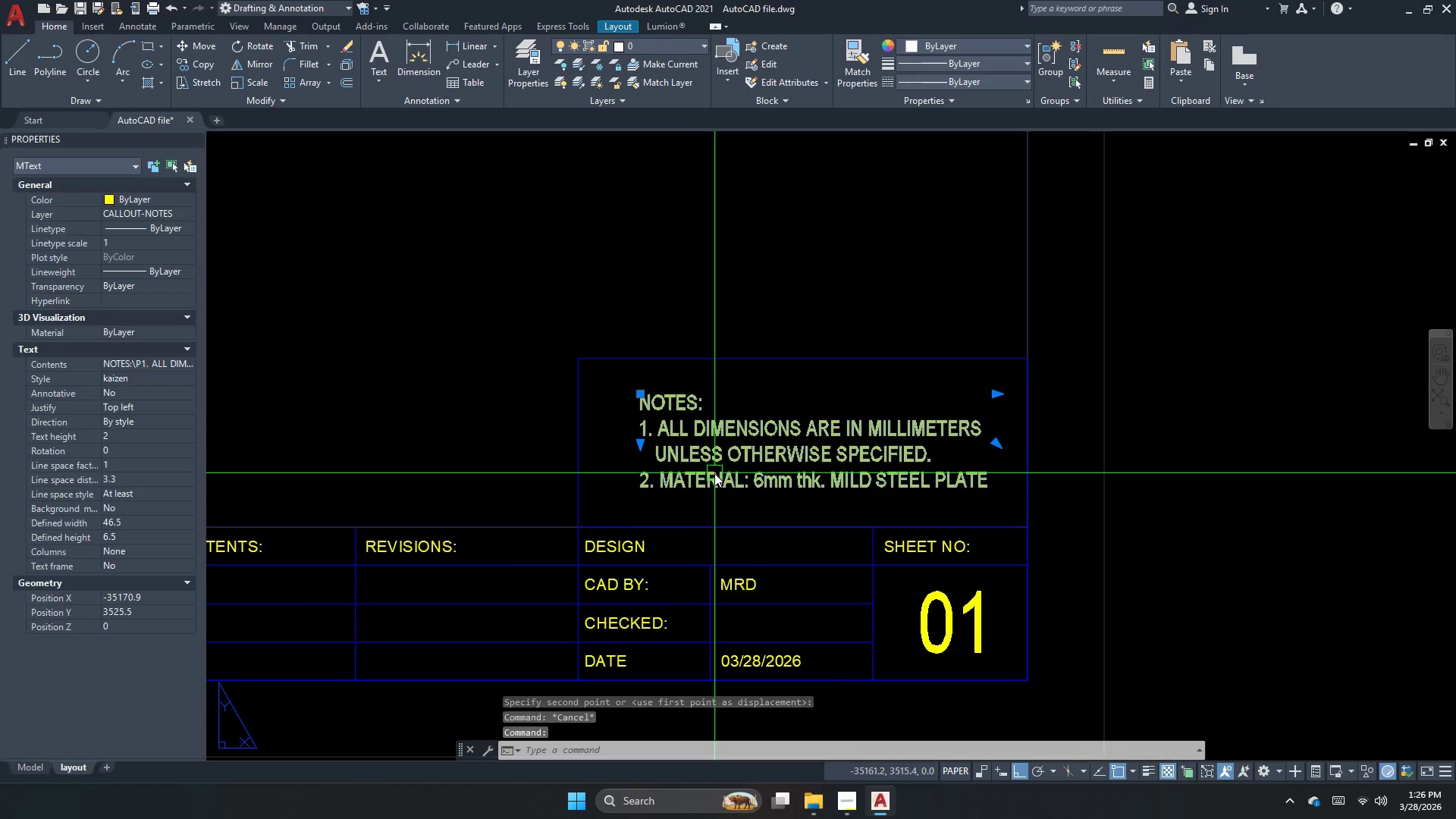 
key(M)
 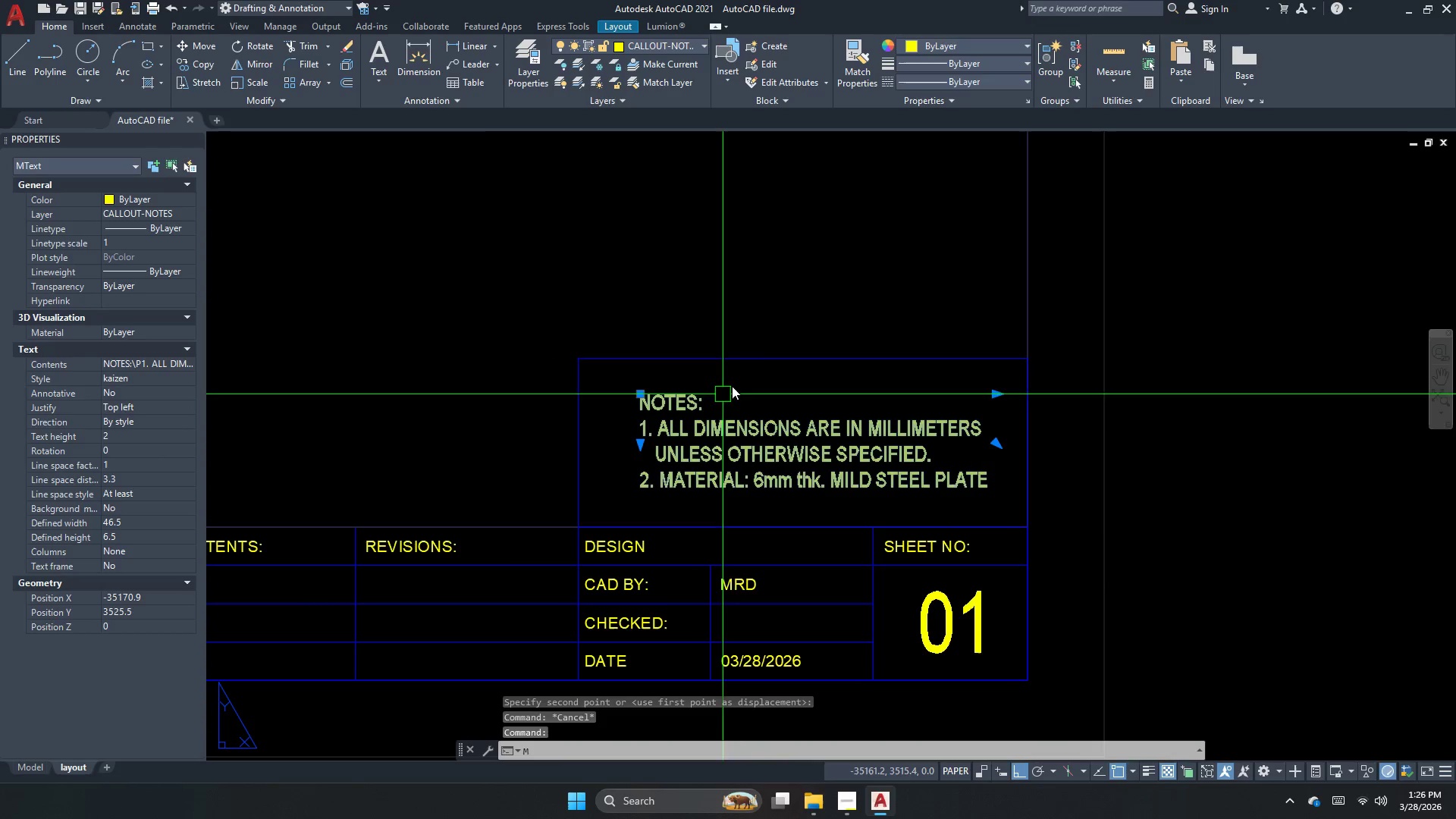 
key(Space)
 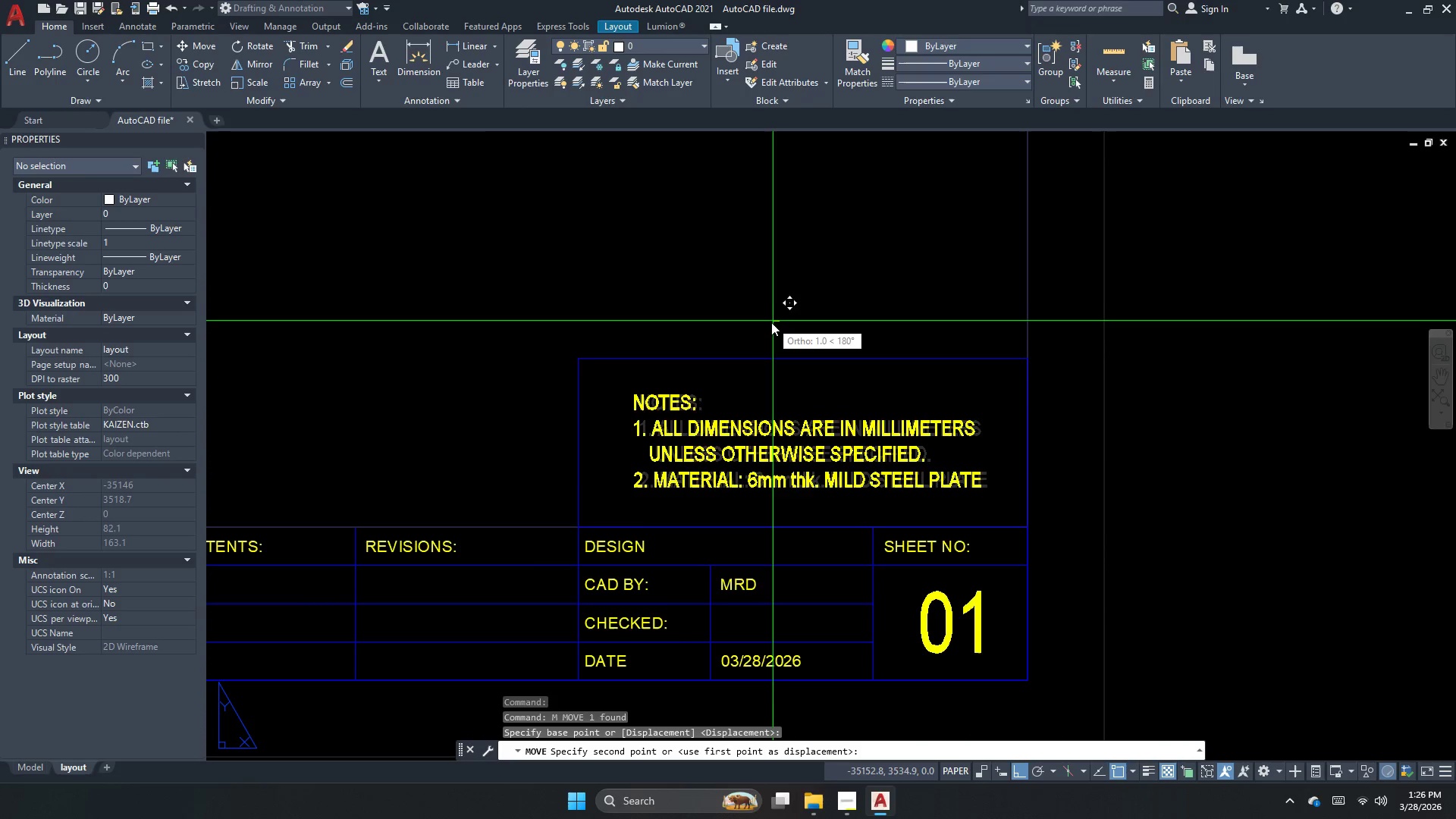 
key(Escape)
 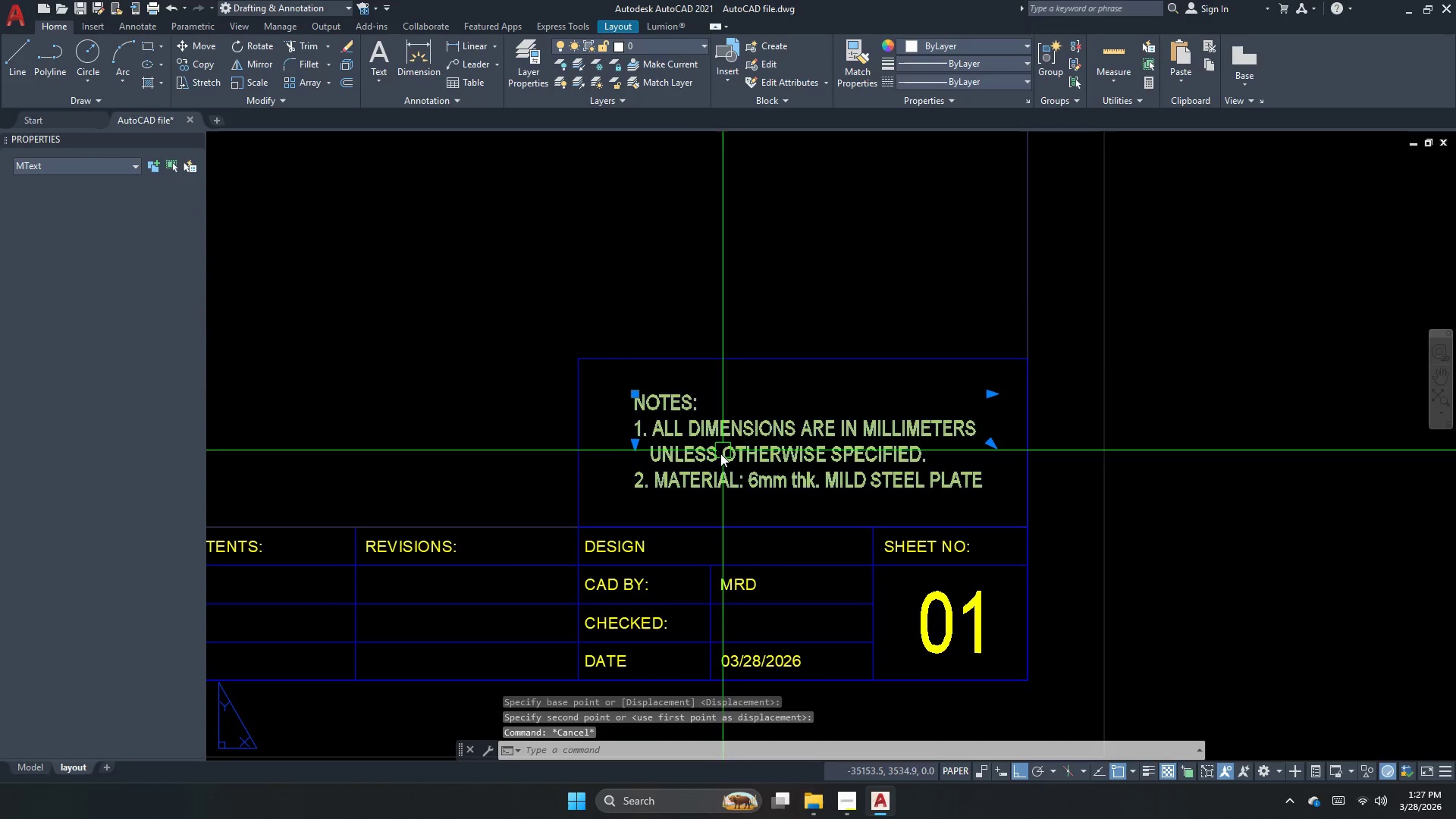 
key(M)
 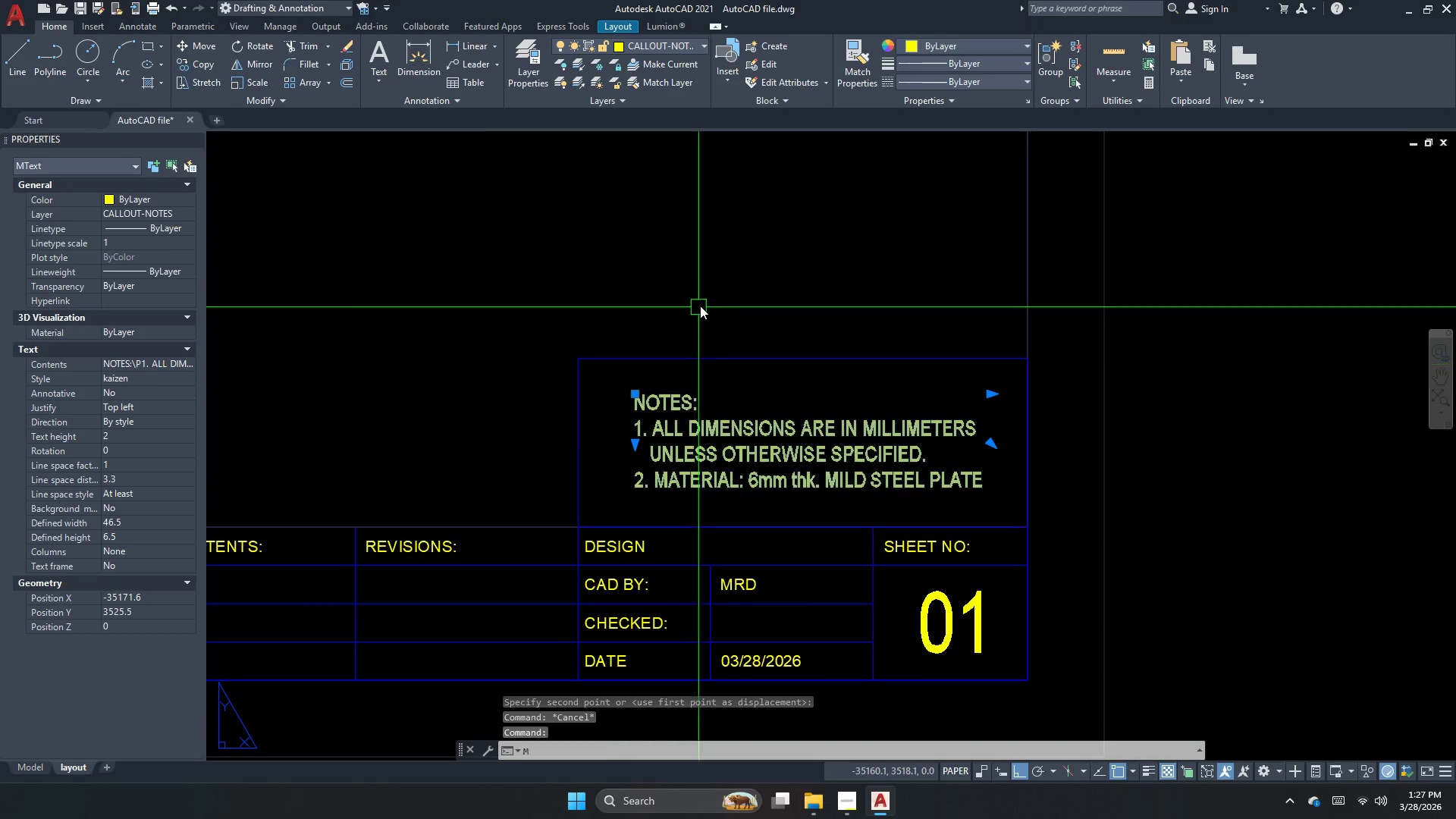 
key(Space)
 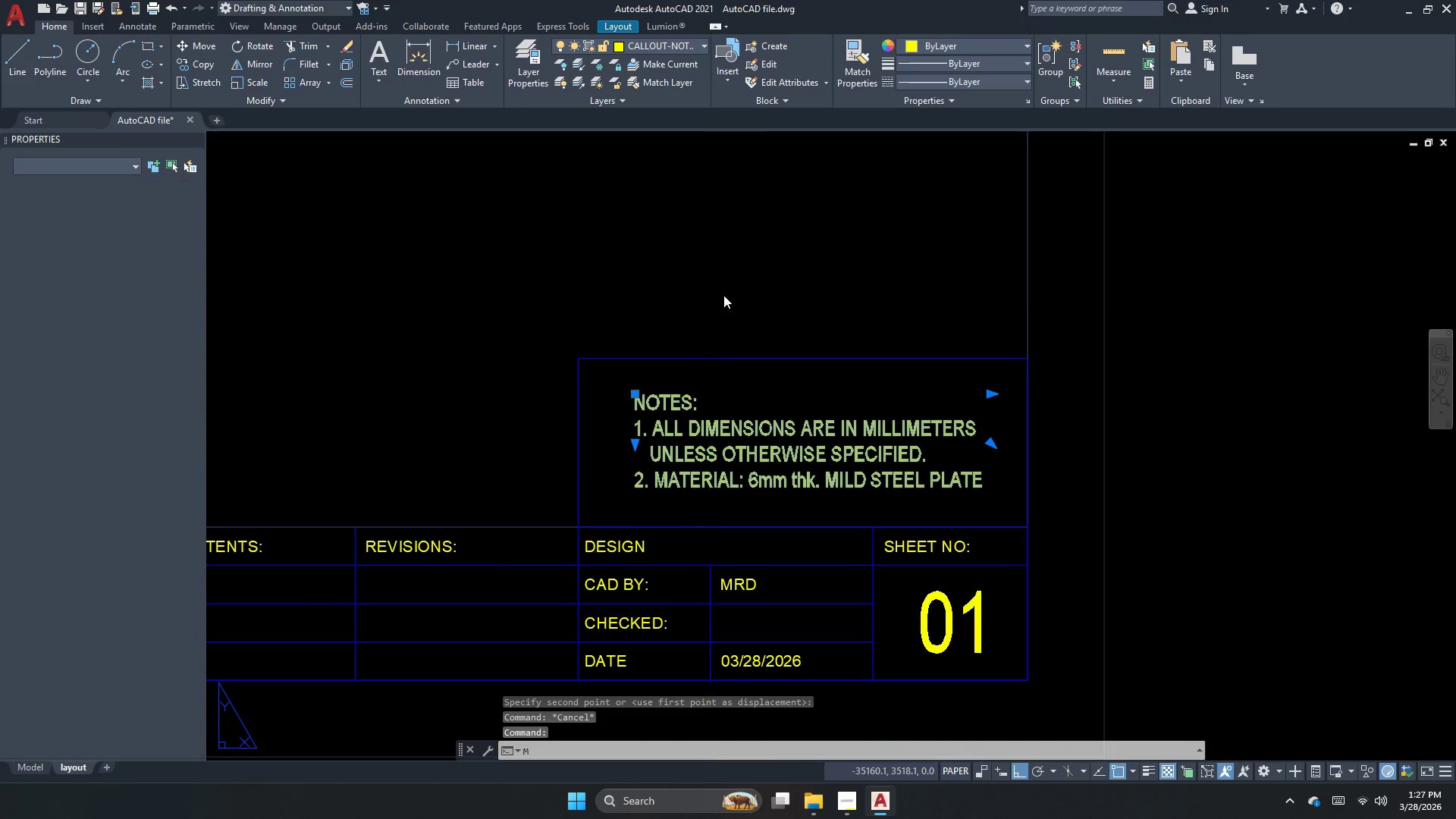 
left_click_drag(start_coordinate=[727, 294], to_coordinate=[728, 298])
 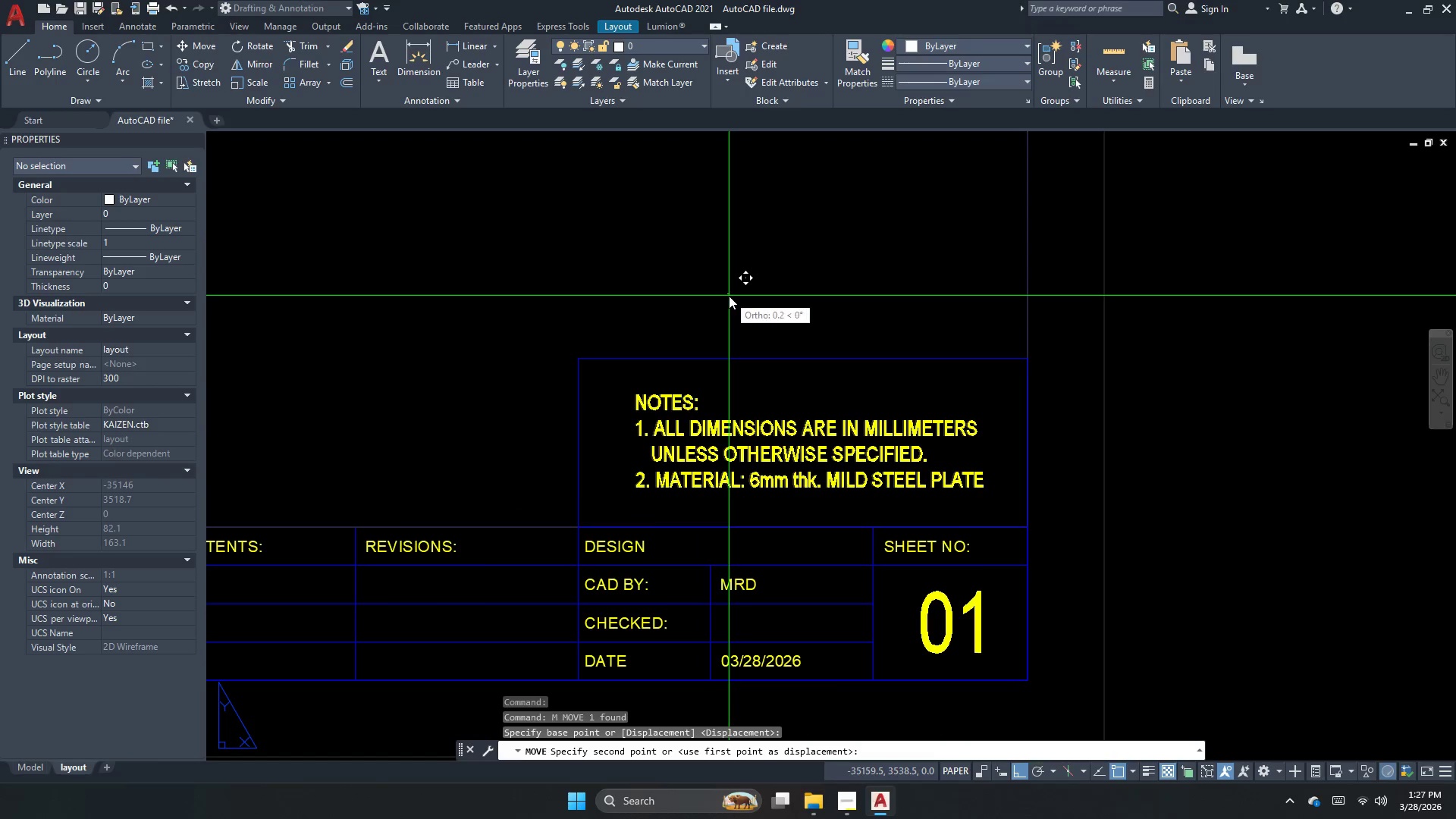 
left_click([728, 298])
 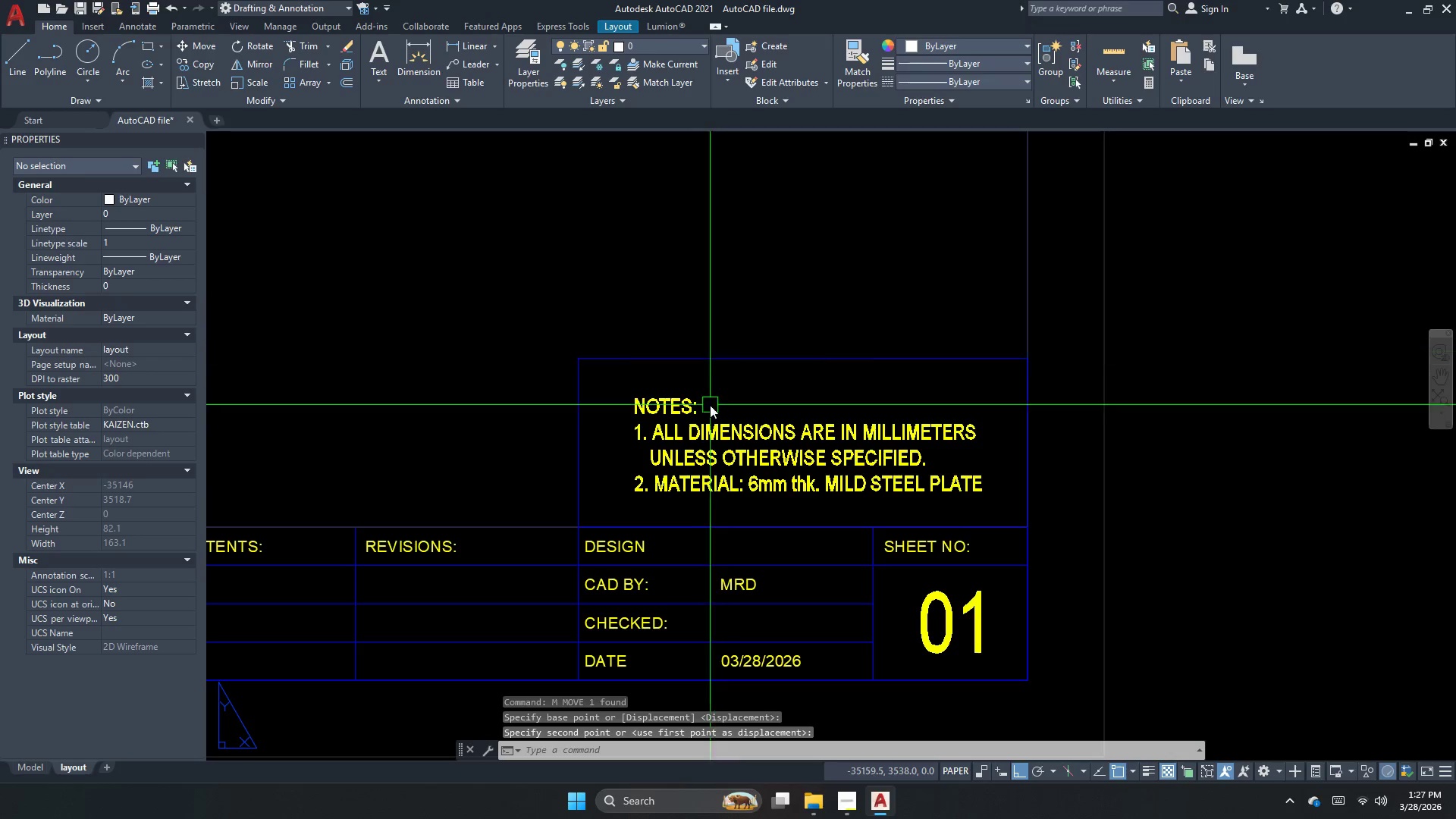 
left_click_drag(start_coordinate=[708, 425], to_coordinate=[707, 429])
 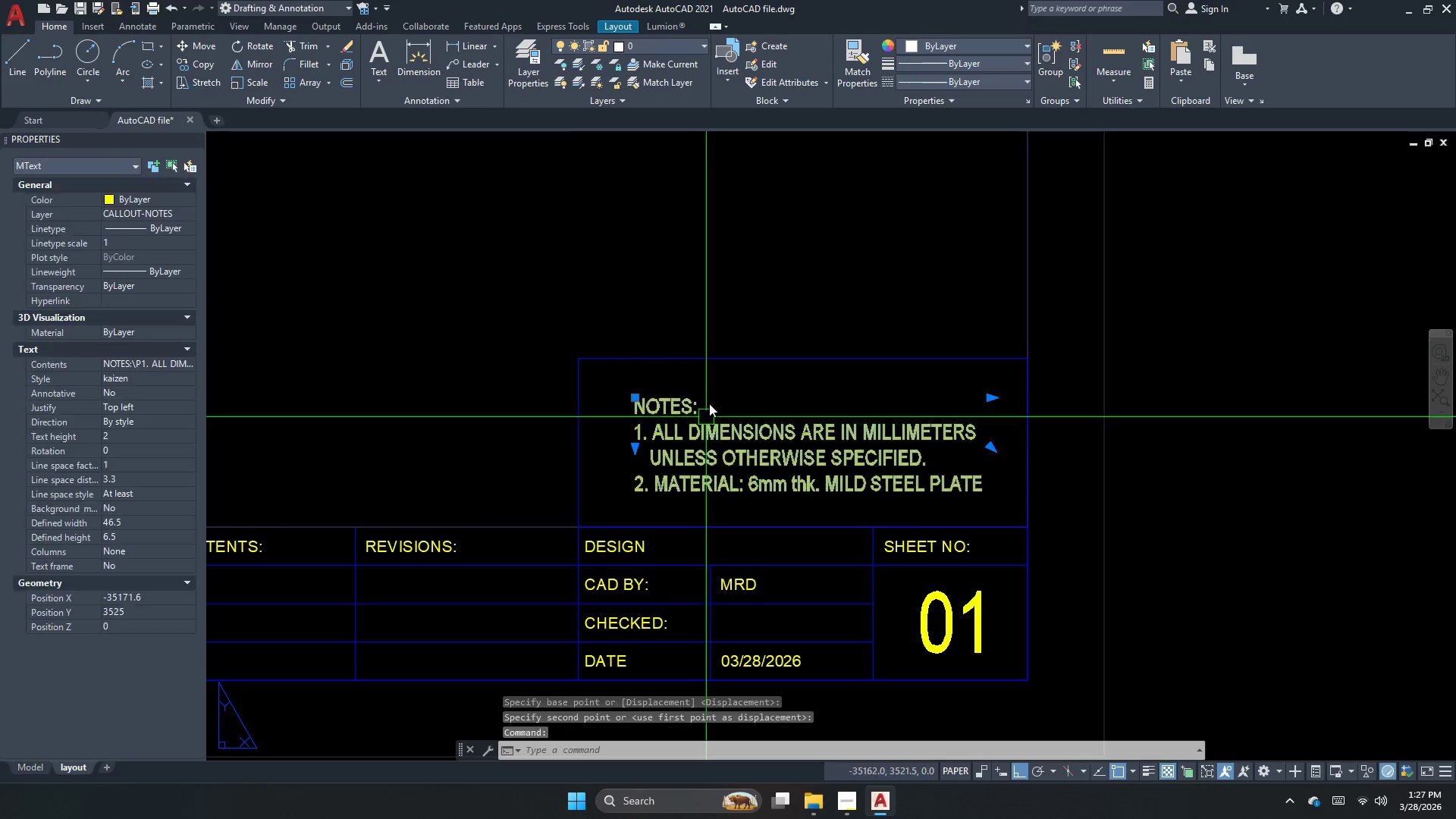 
key(Space)
 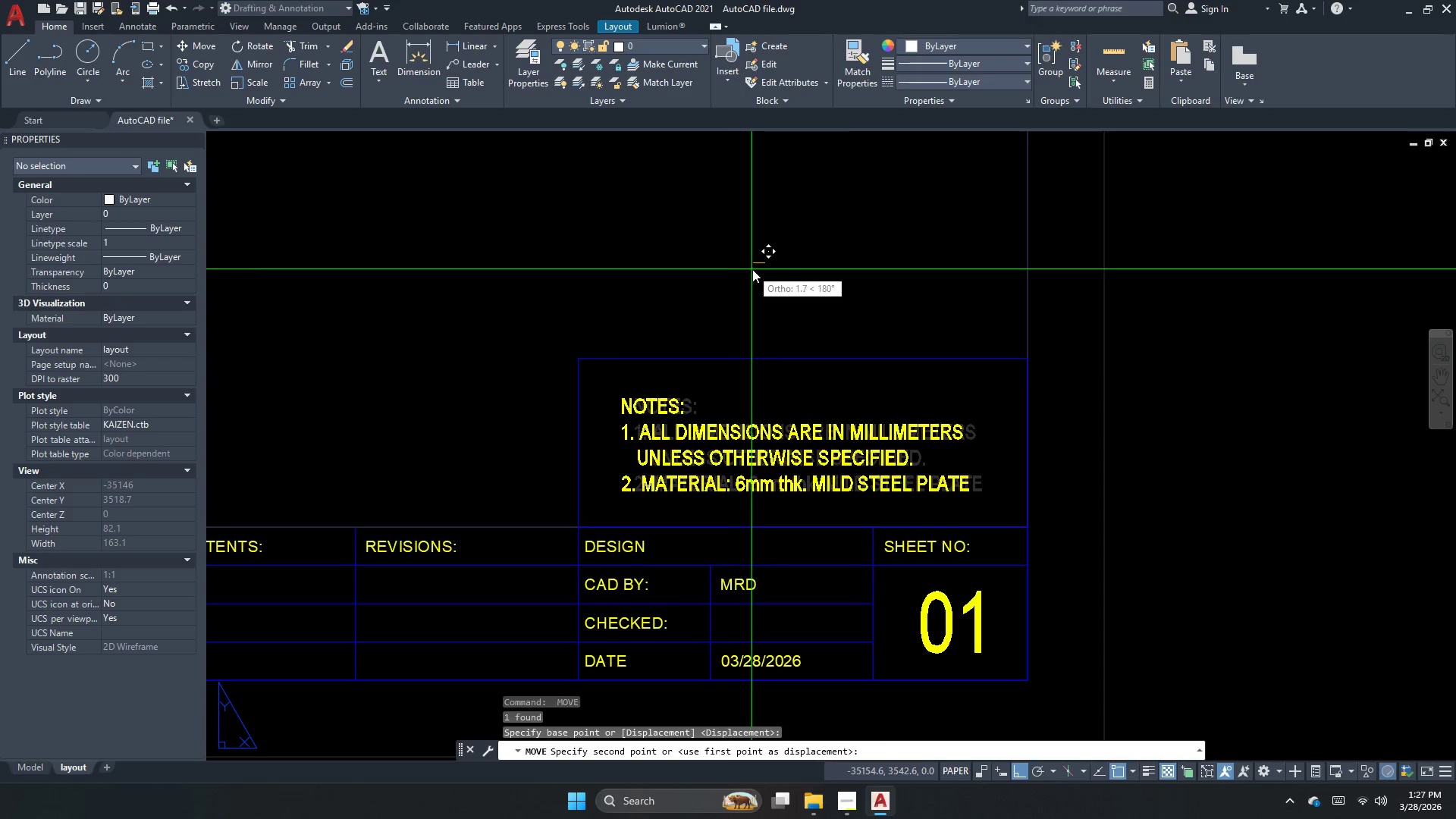 
left_click_drag(start_coordinate=[755, 268], to_coordinate=[755, 275])
 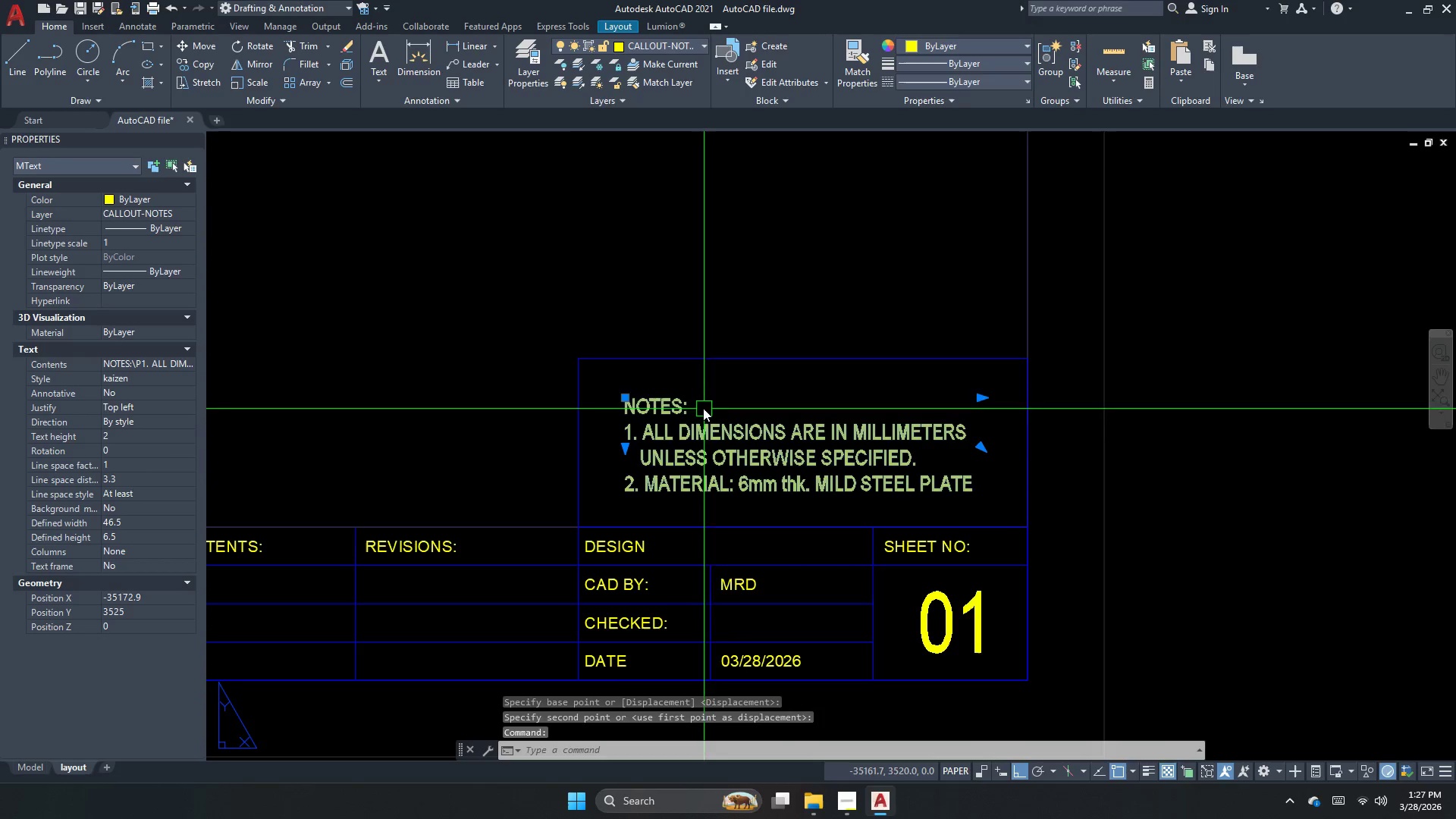 
key(Space)
 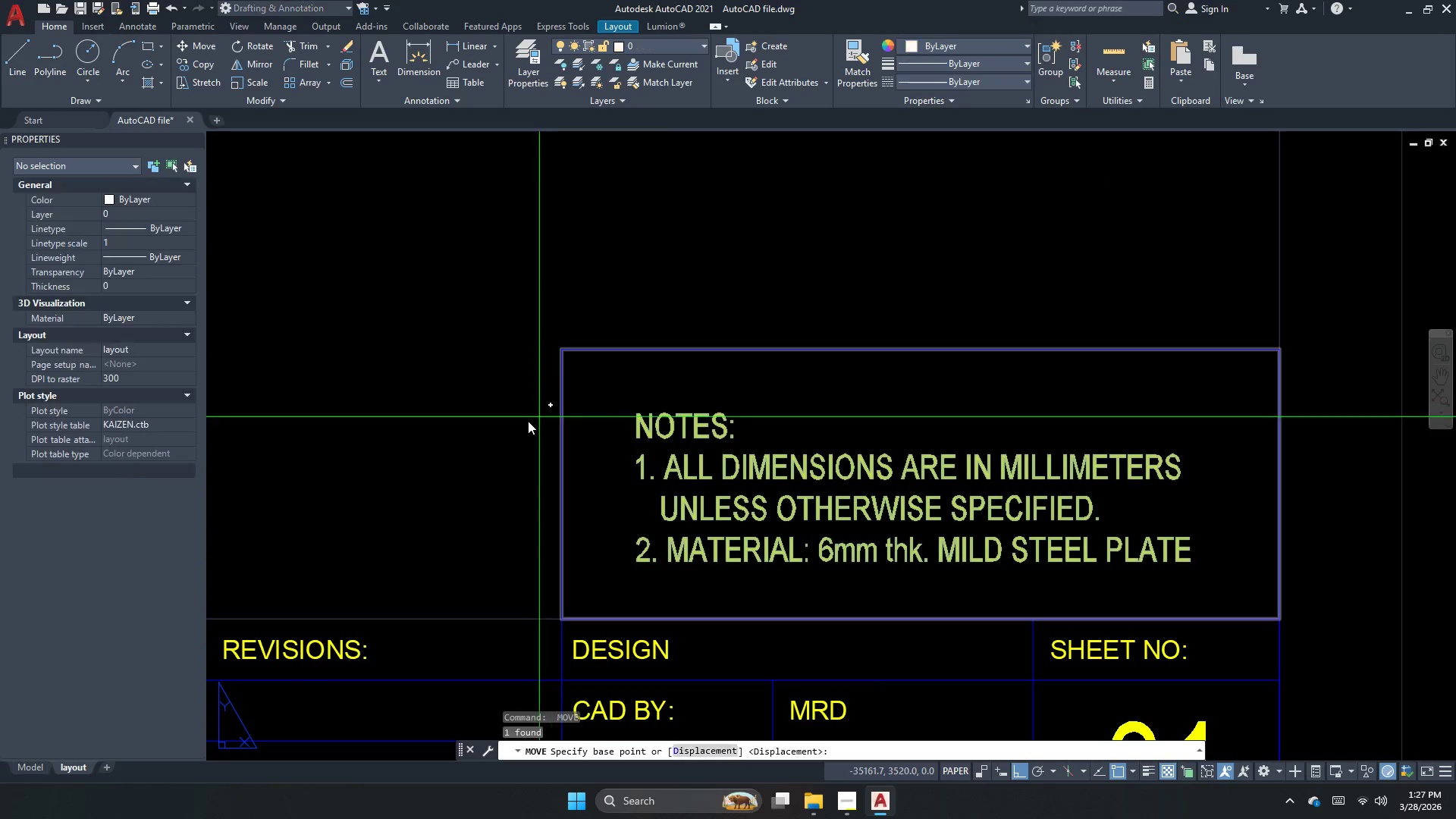 
scroll: coordinate [605, 373], scroll_direction: up, amount: 1.0
 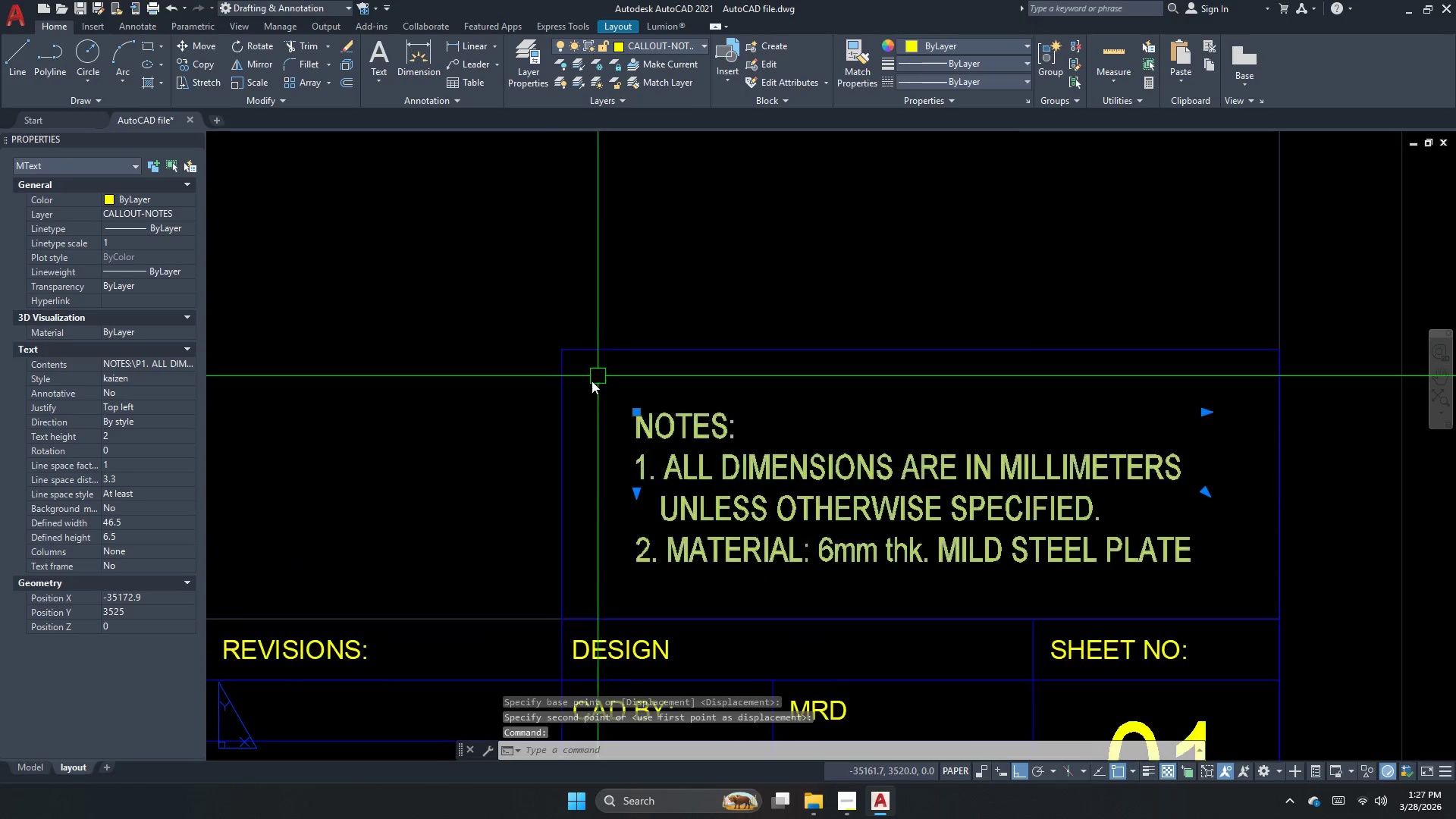 
left_click([524, 421])
 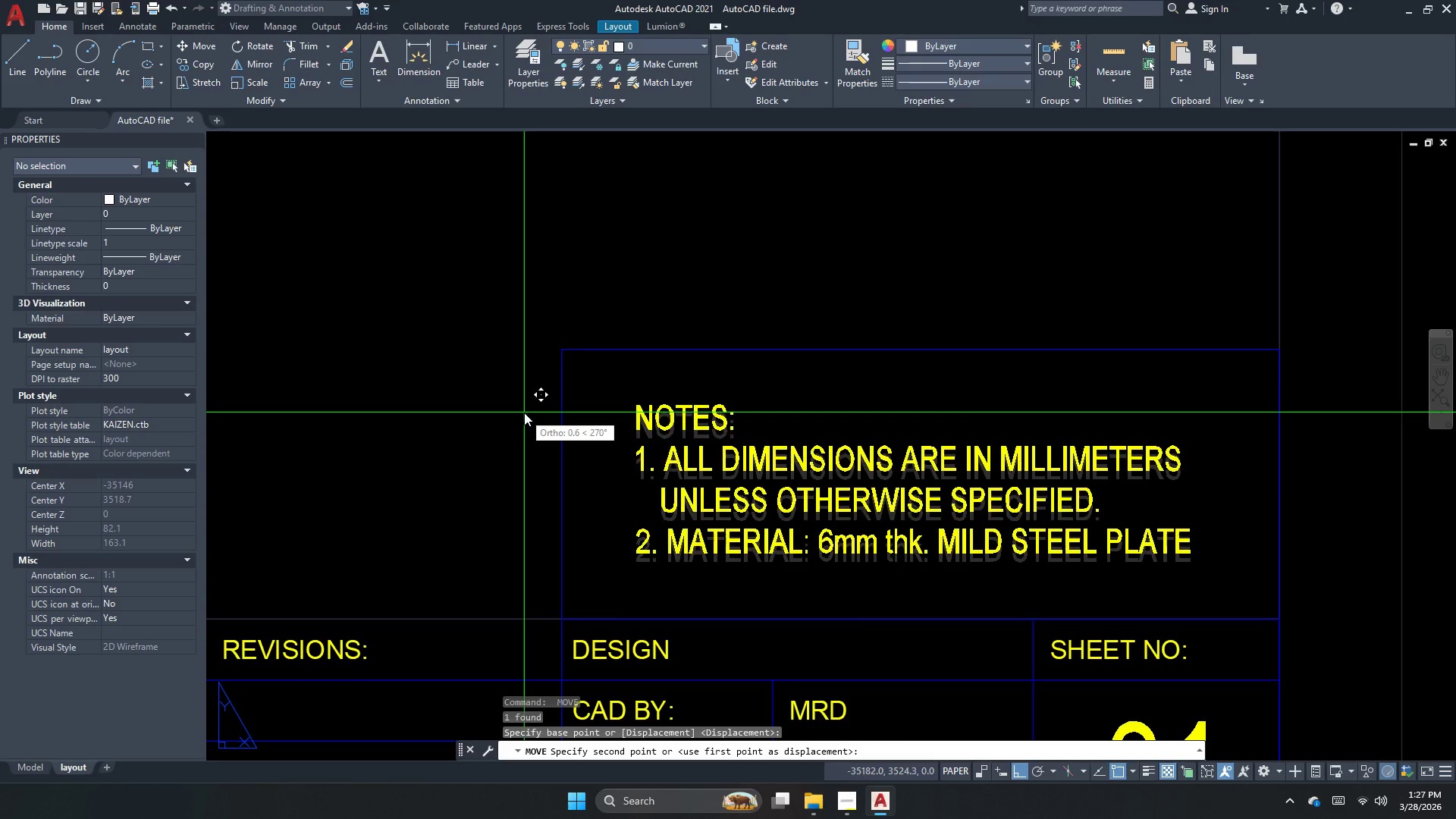 
left_click([524, 413])
 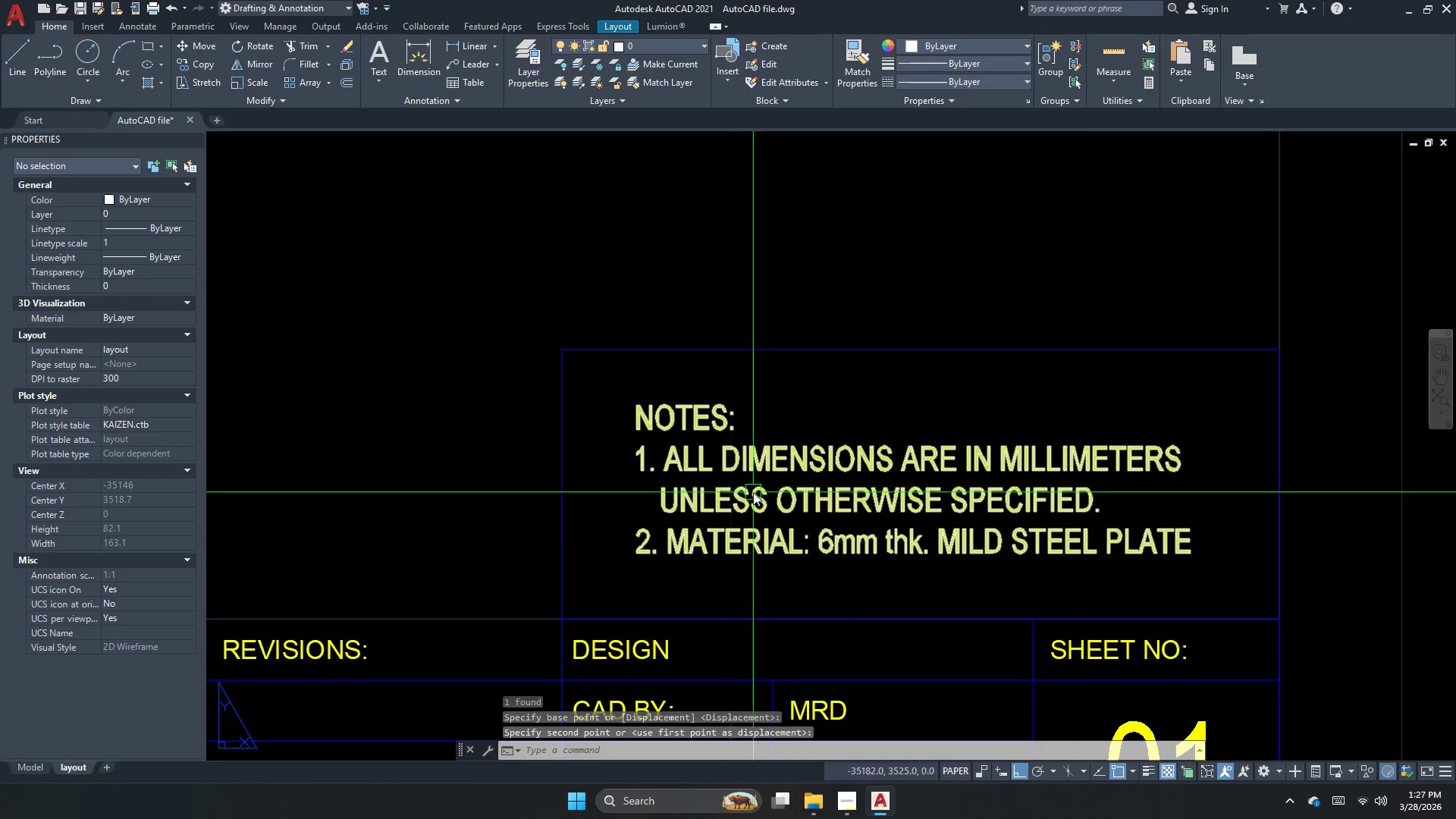 
key(Space)
 